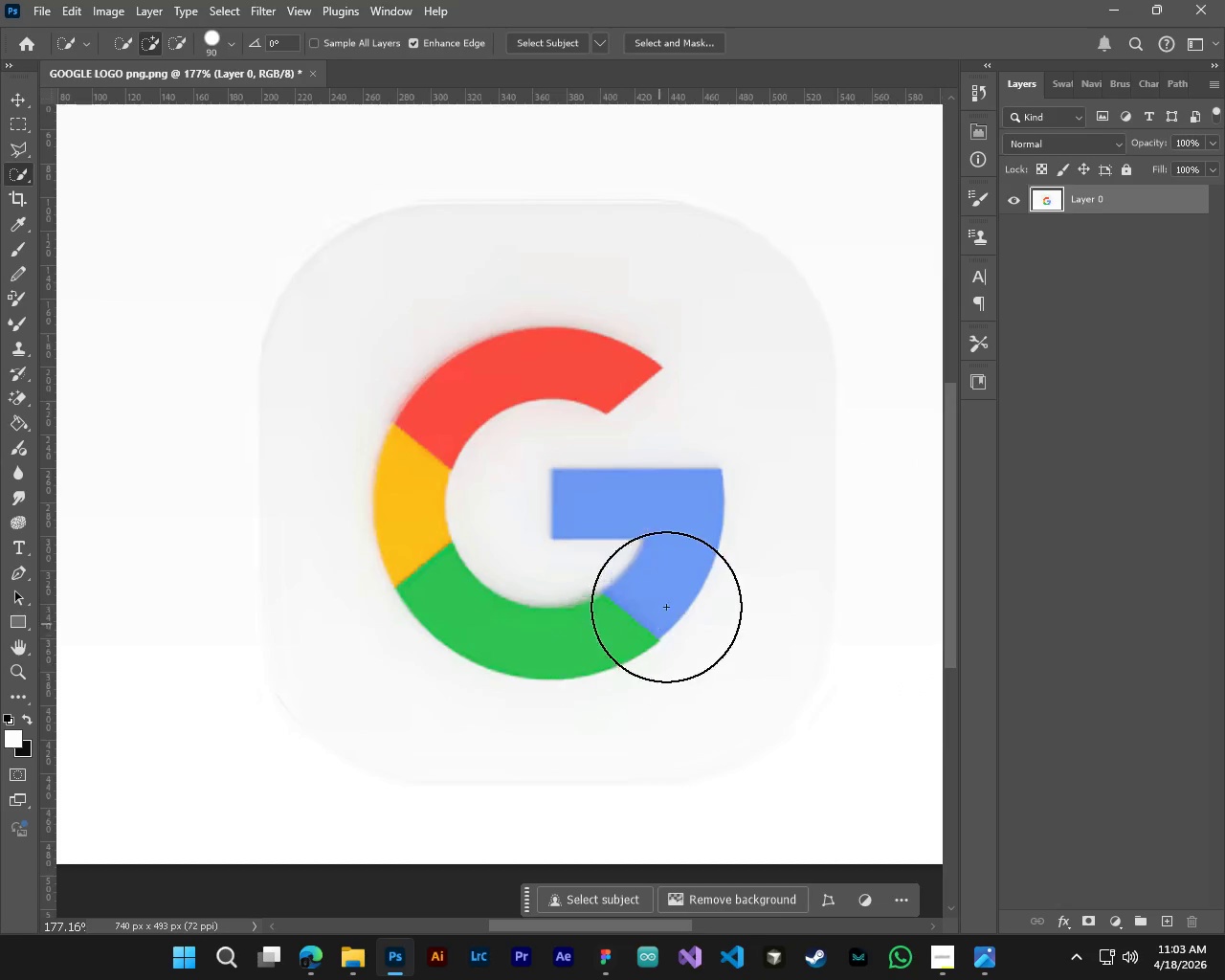 
key(BracketLeft)
 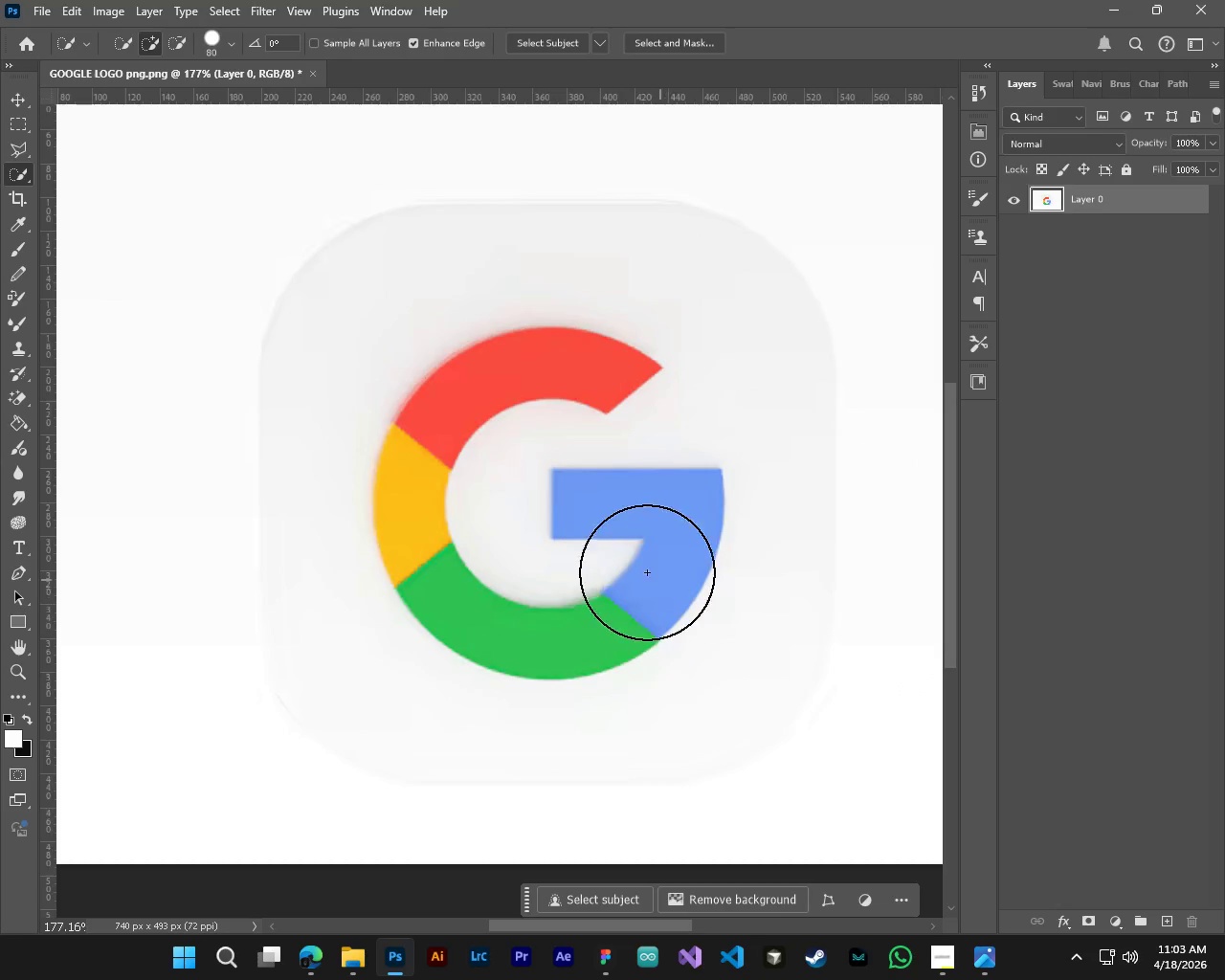 
key(BracketLeft)
 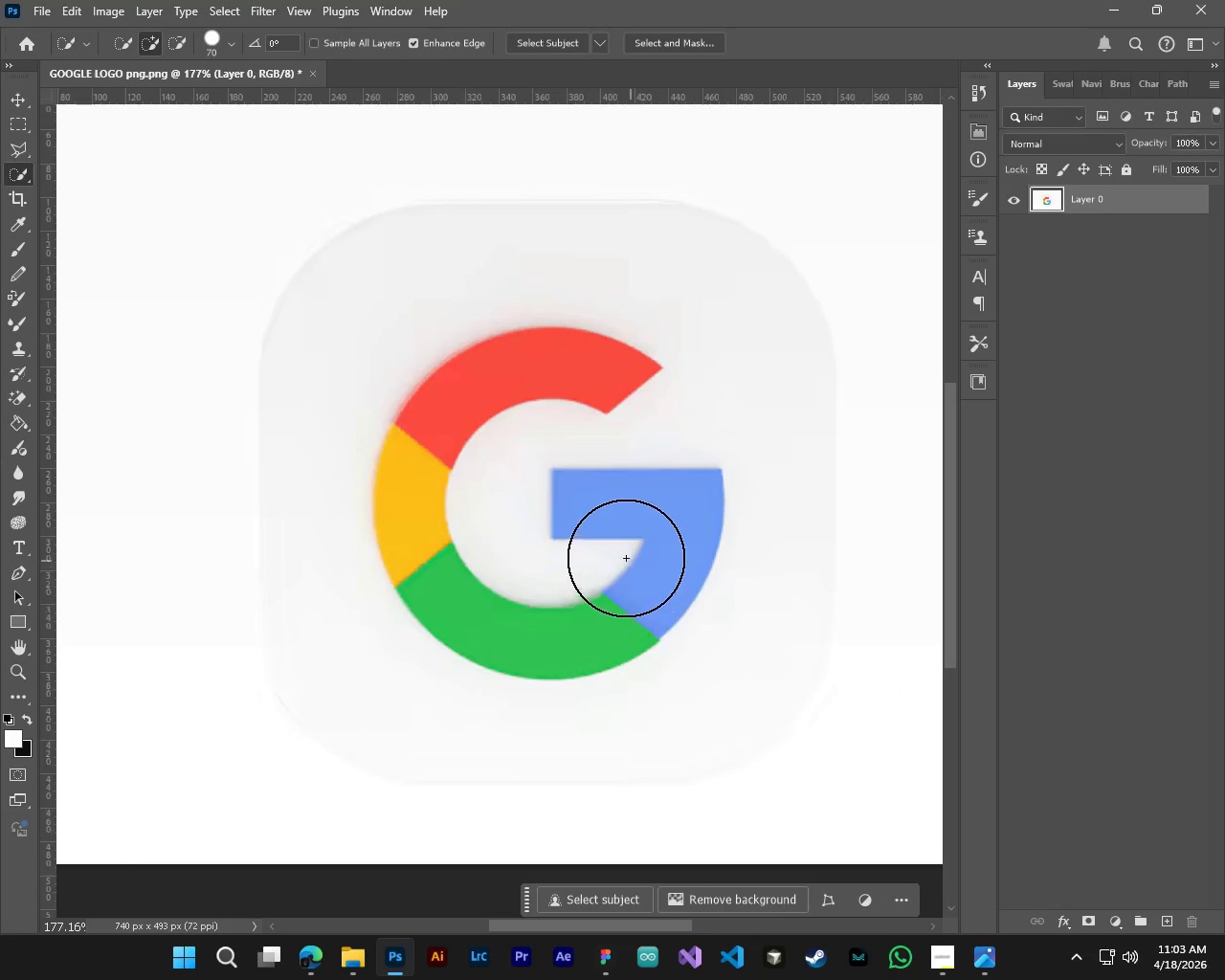 
key(BracketLeft)
 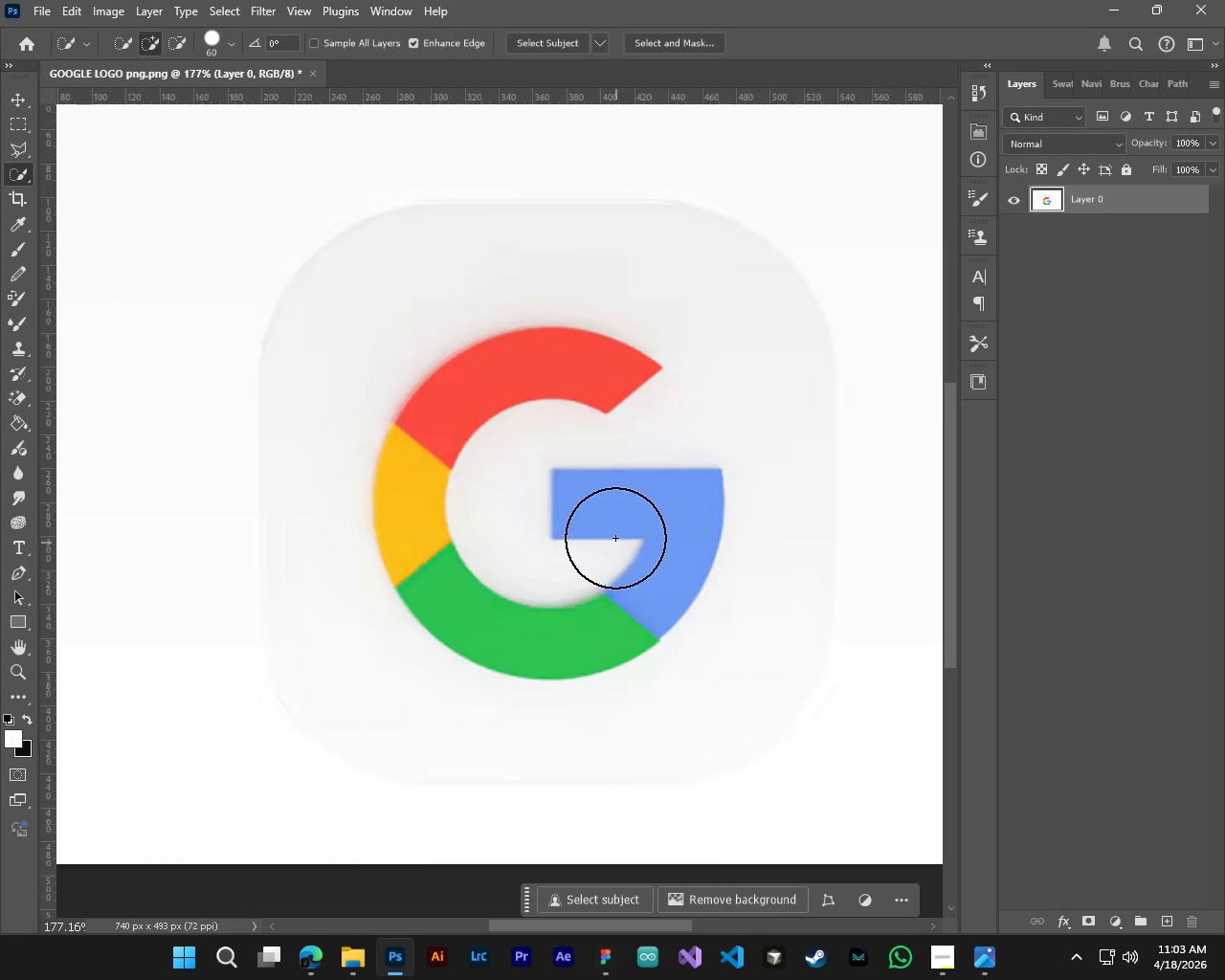 
key(BracketLeft)
 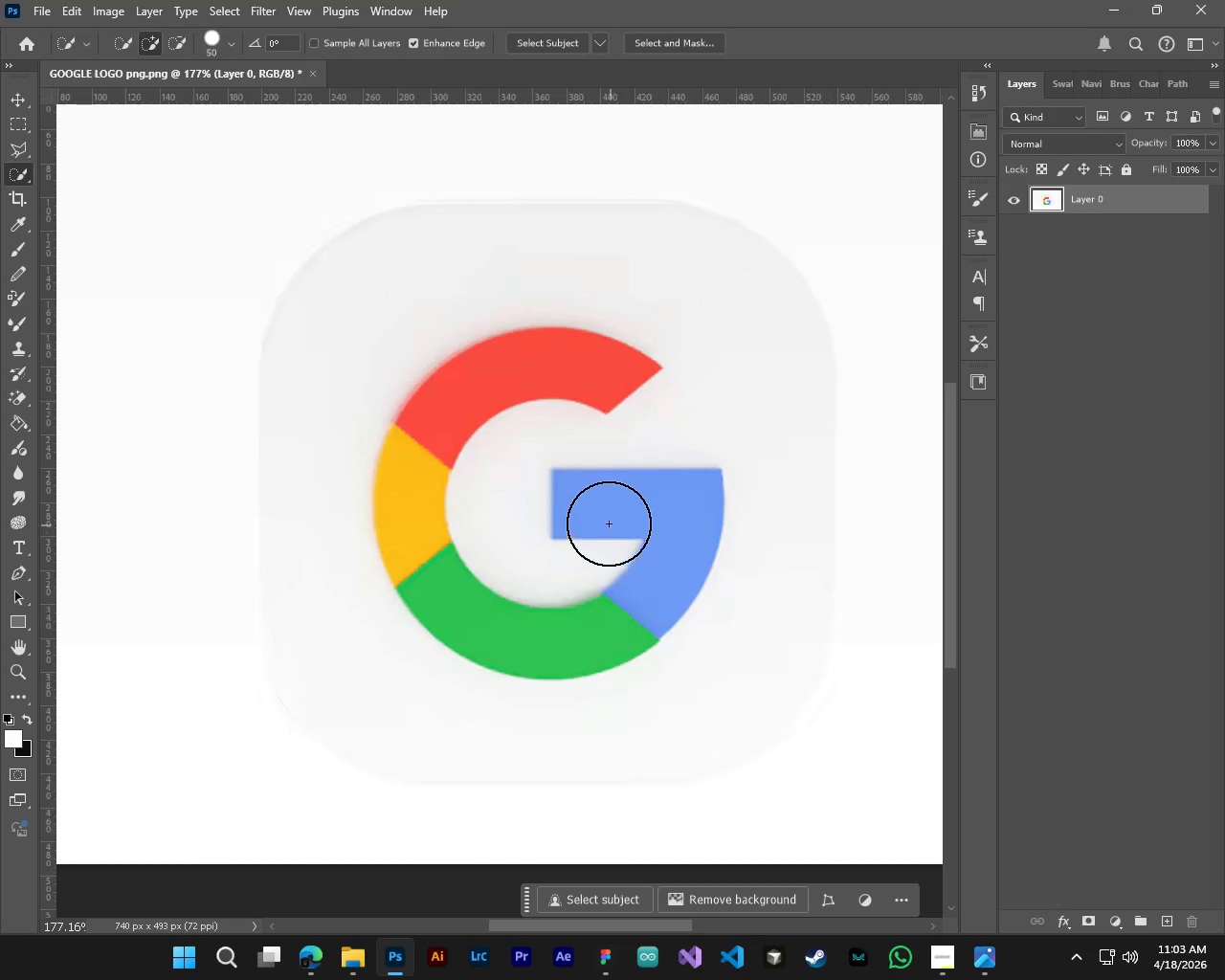 
key(BracketLeft)
 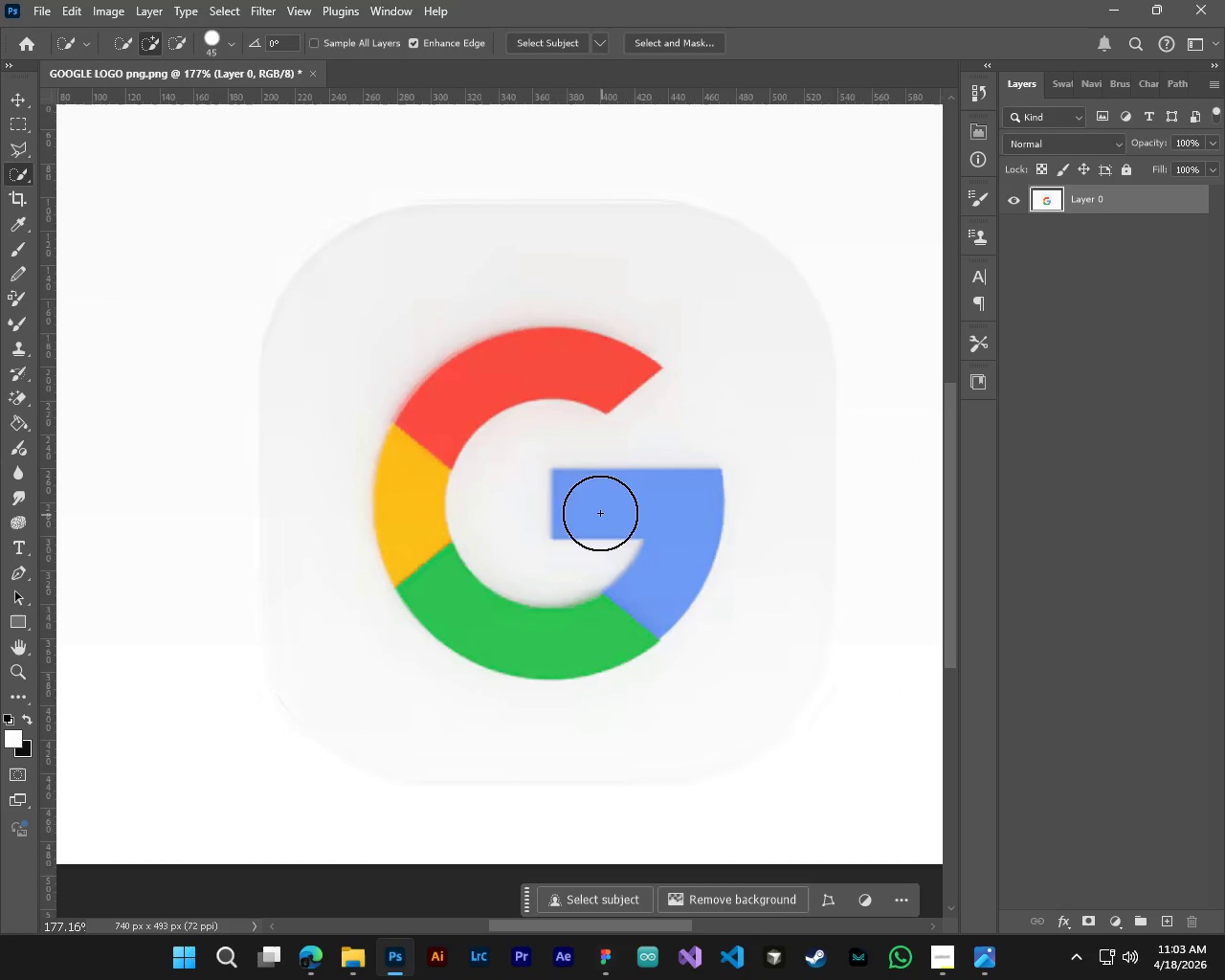 
key(BracketLeft)
 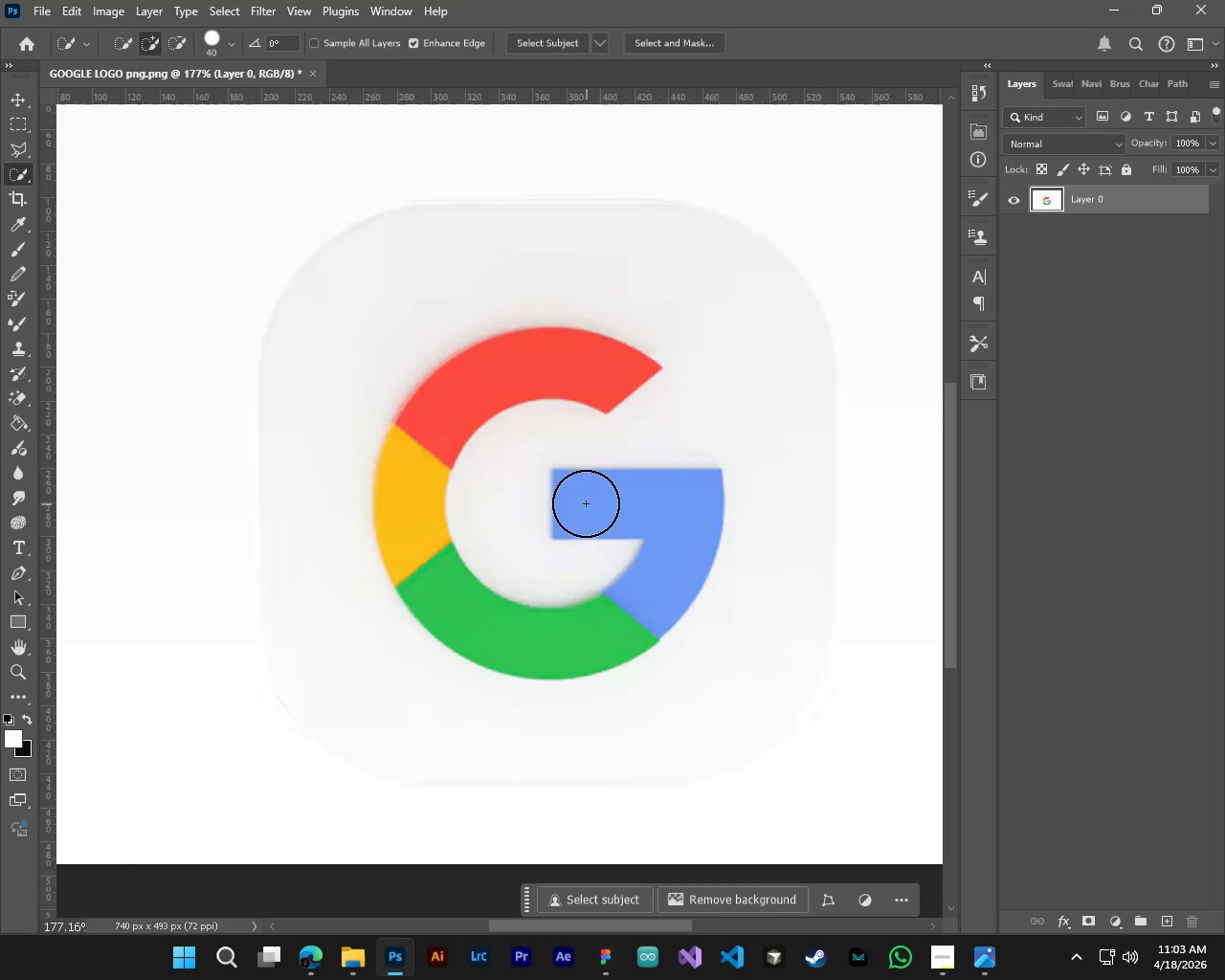 
key(BracketLeft)
 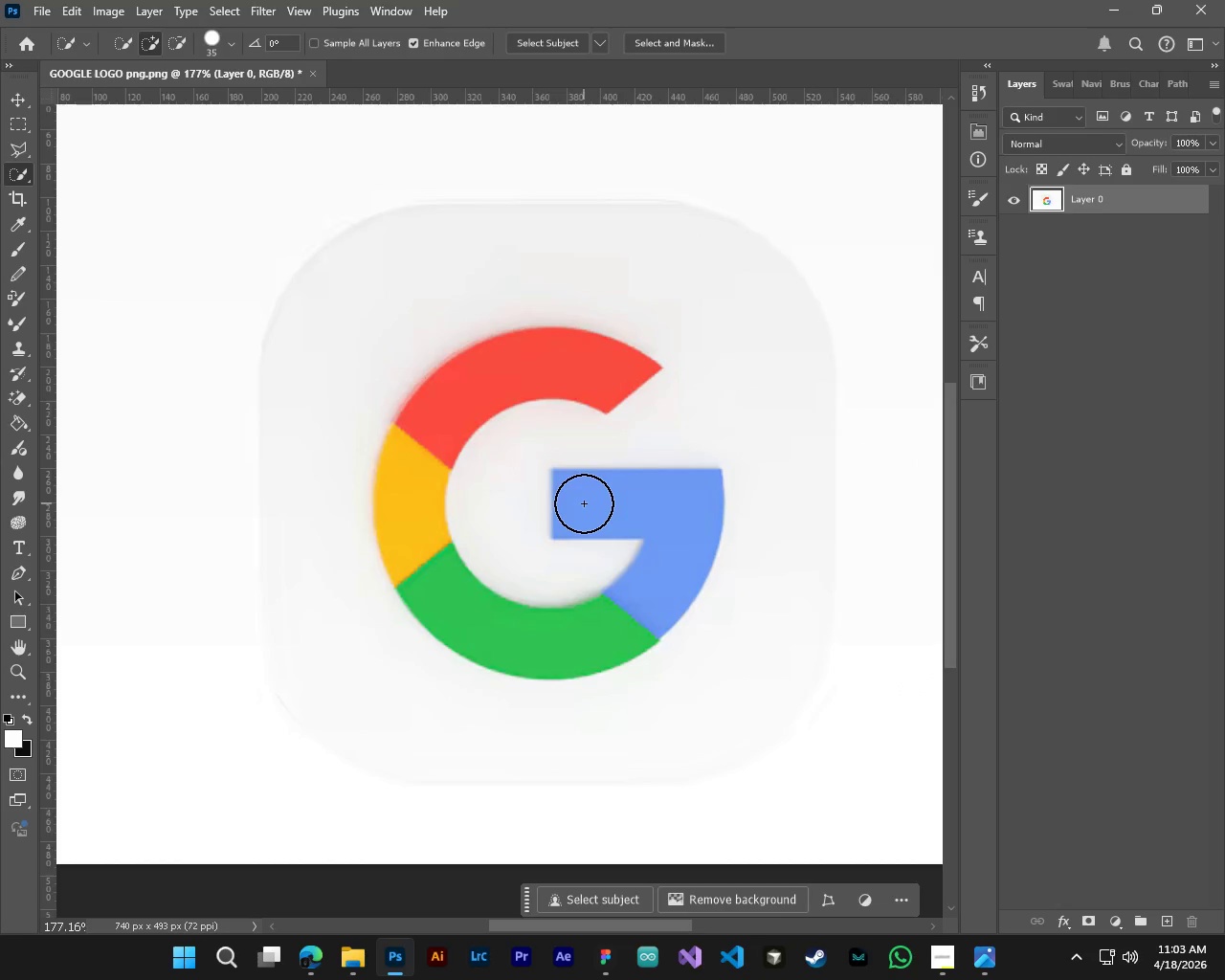 
left_click_drag(start_coordinate=[584, 503], to_coordinate=[633, 503])
 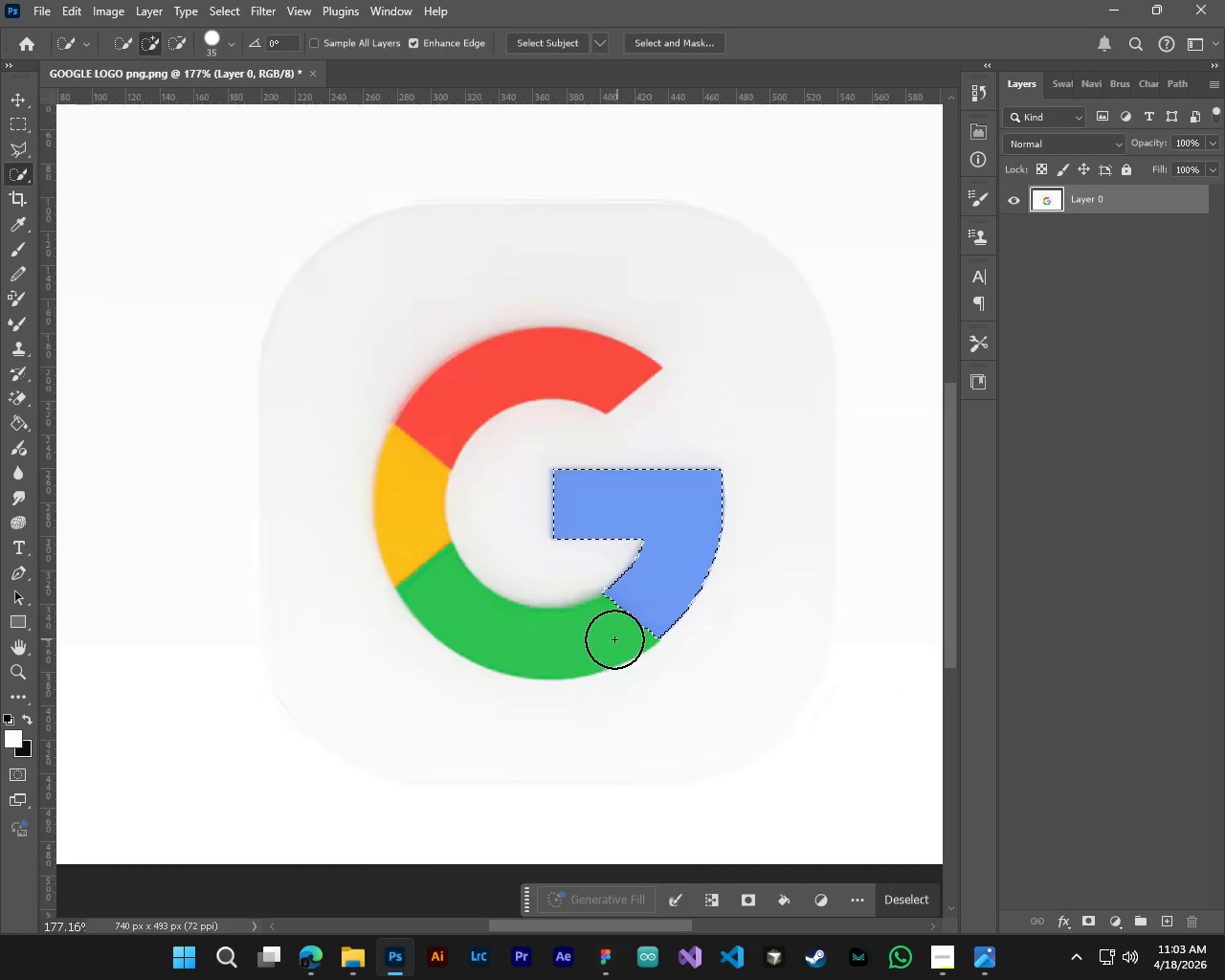 
left_click([593, 631])
 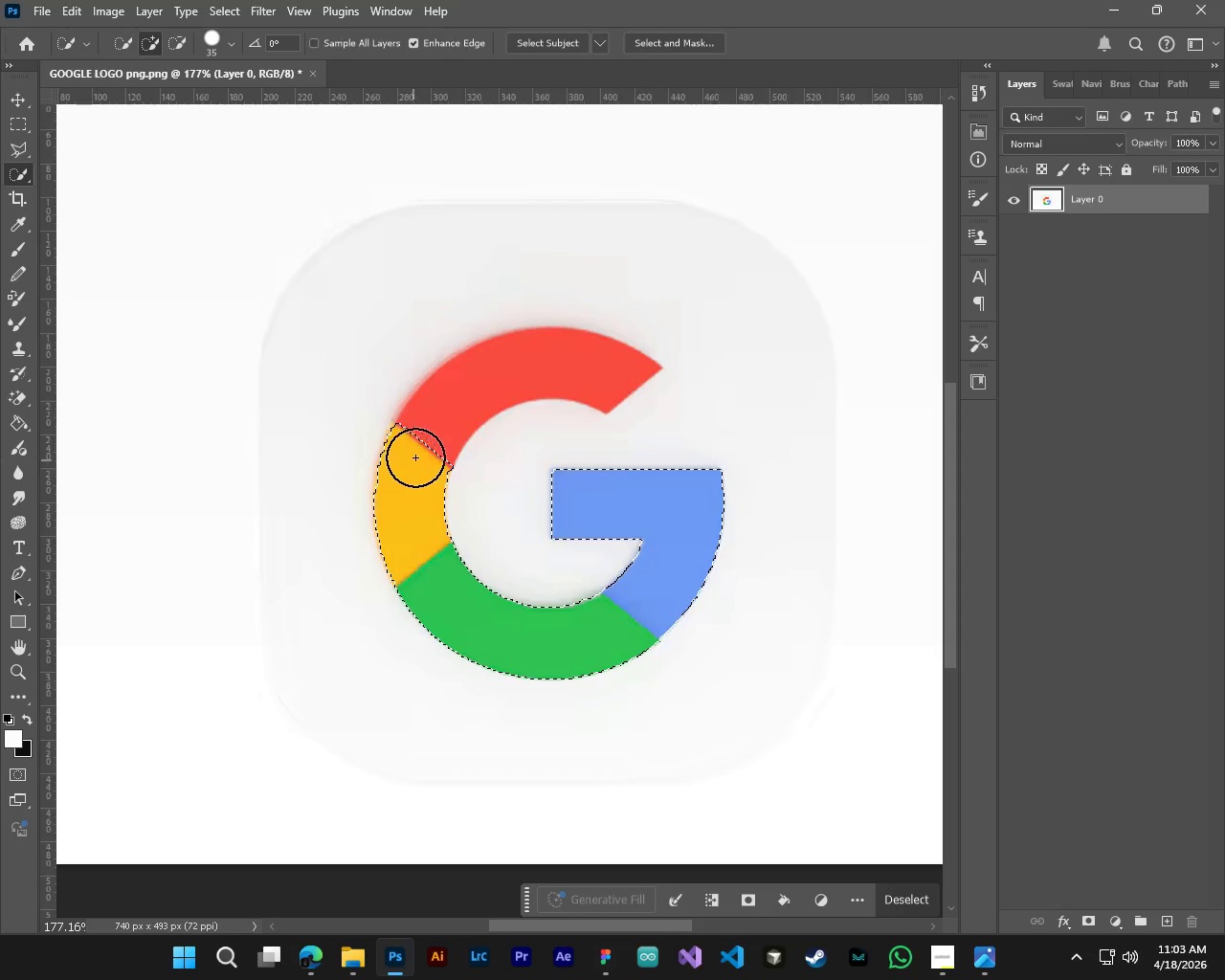 
left_click([434, 419])
 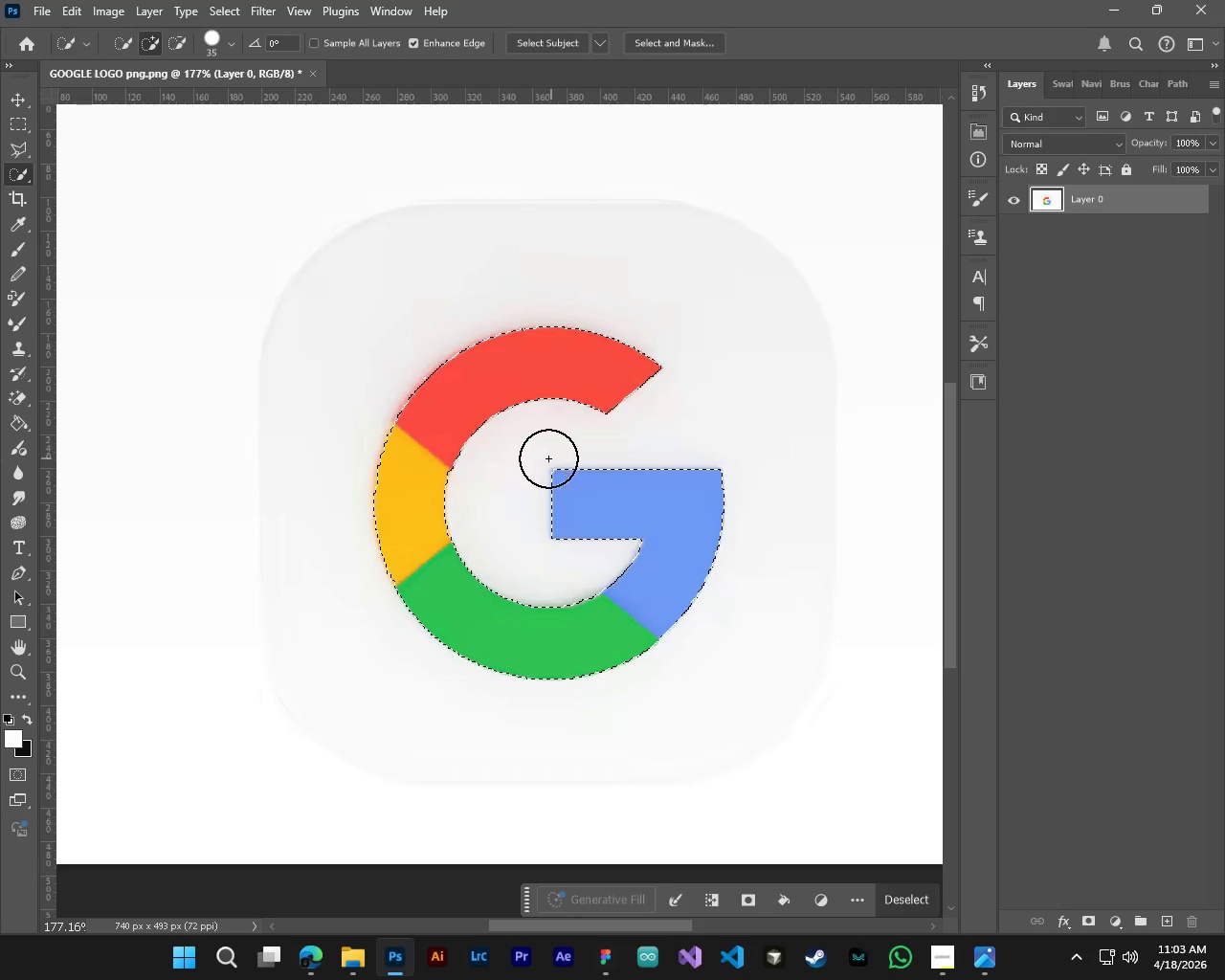 
hold_key(key=AltLeft, duration=1.28)
hold_key(key=ControlLeft, duration=1.36)
scroll: coordinate [487, 417], scroll_direction: up, amount: 14.0
 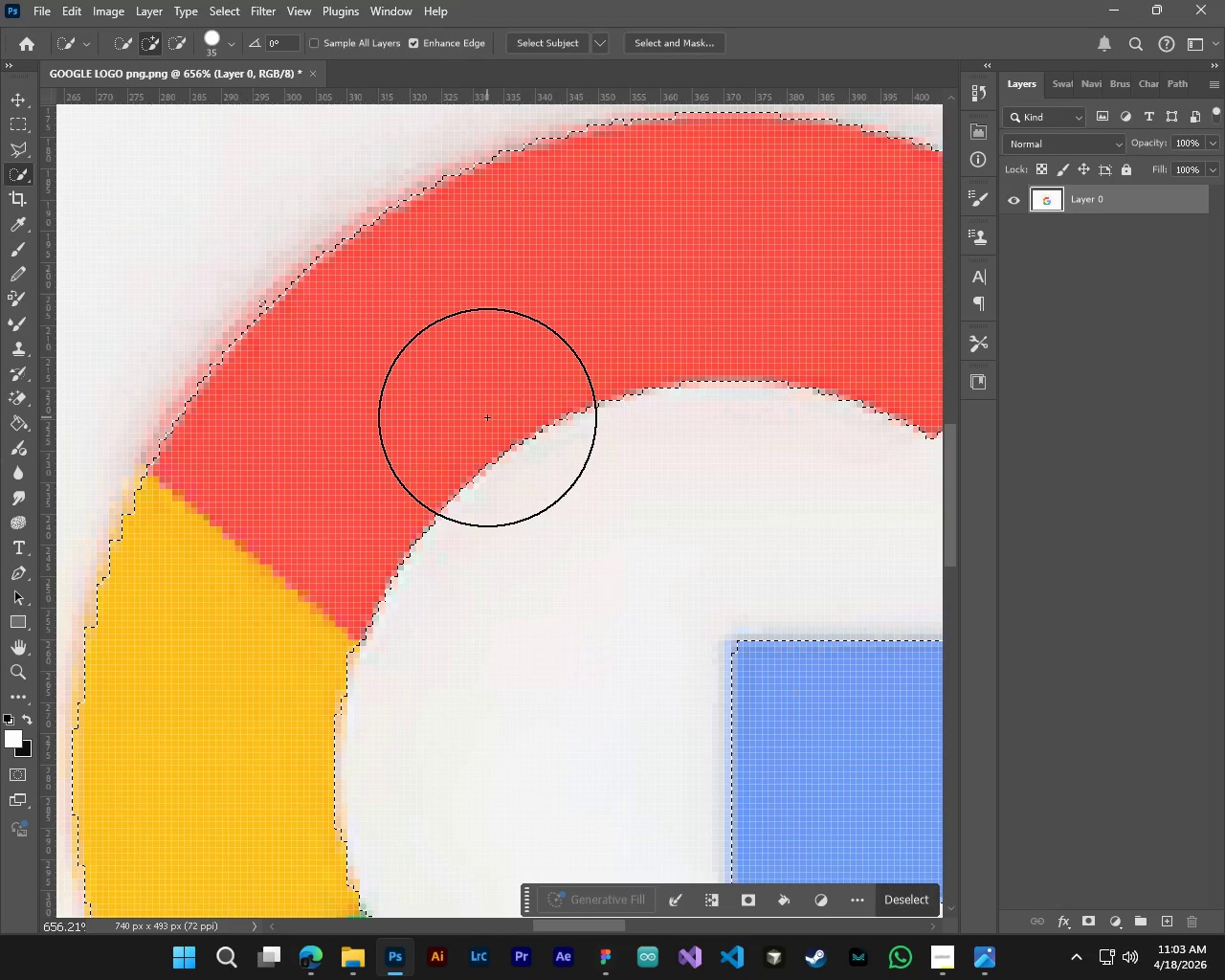 
key(L)
 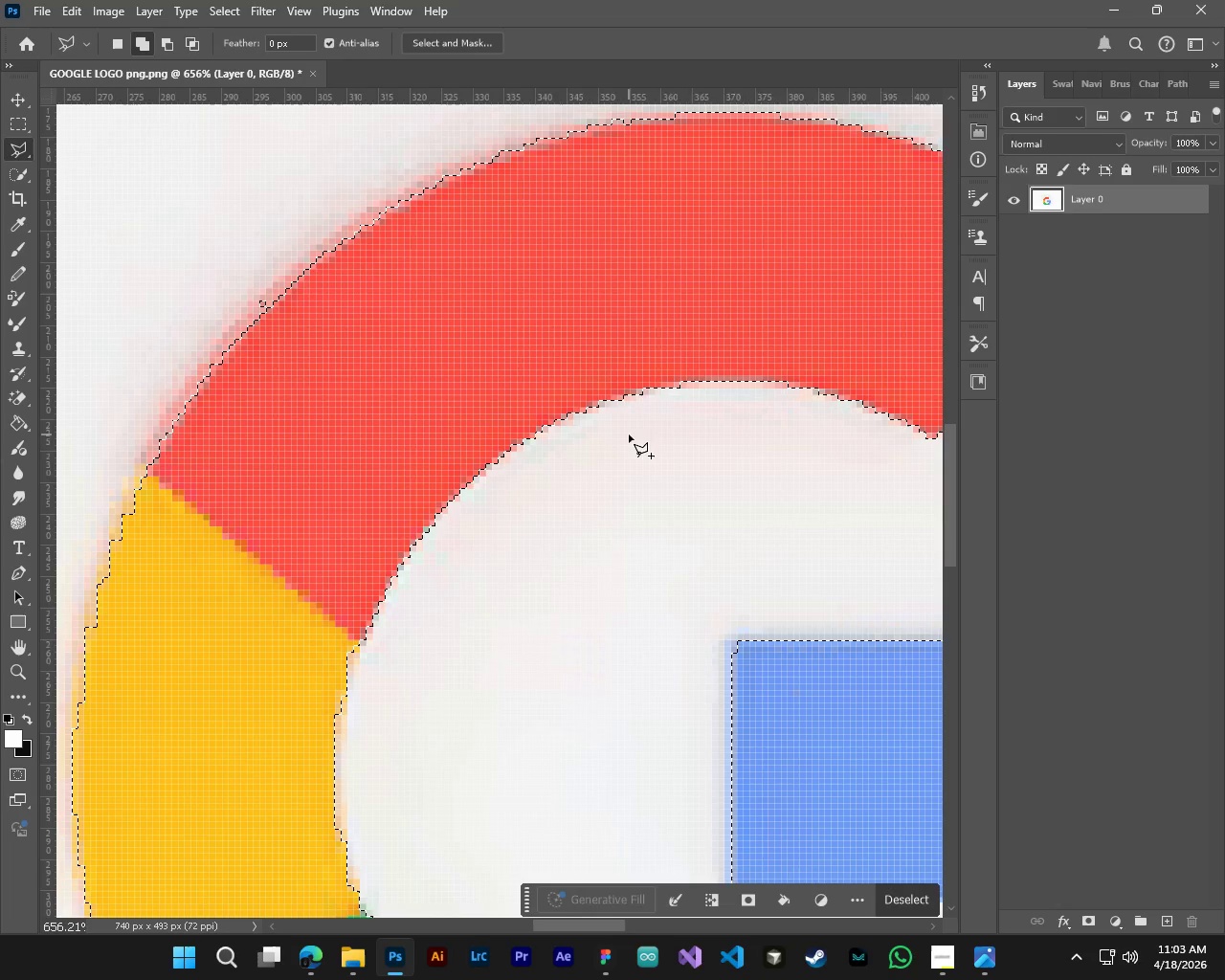 
hold_key(key=AltLeft, duration=1.75)
left_click_drag(start_coordinate=[818, 387], to_coordinate=[809, 387])
 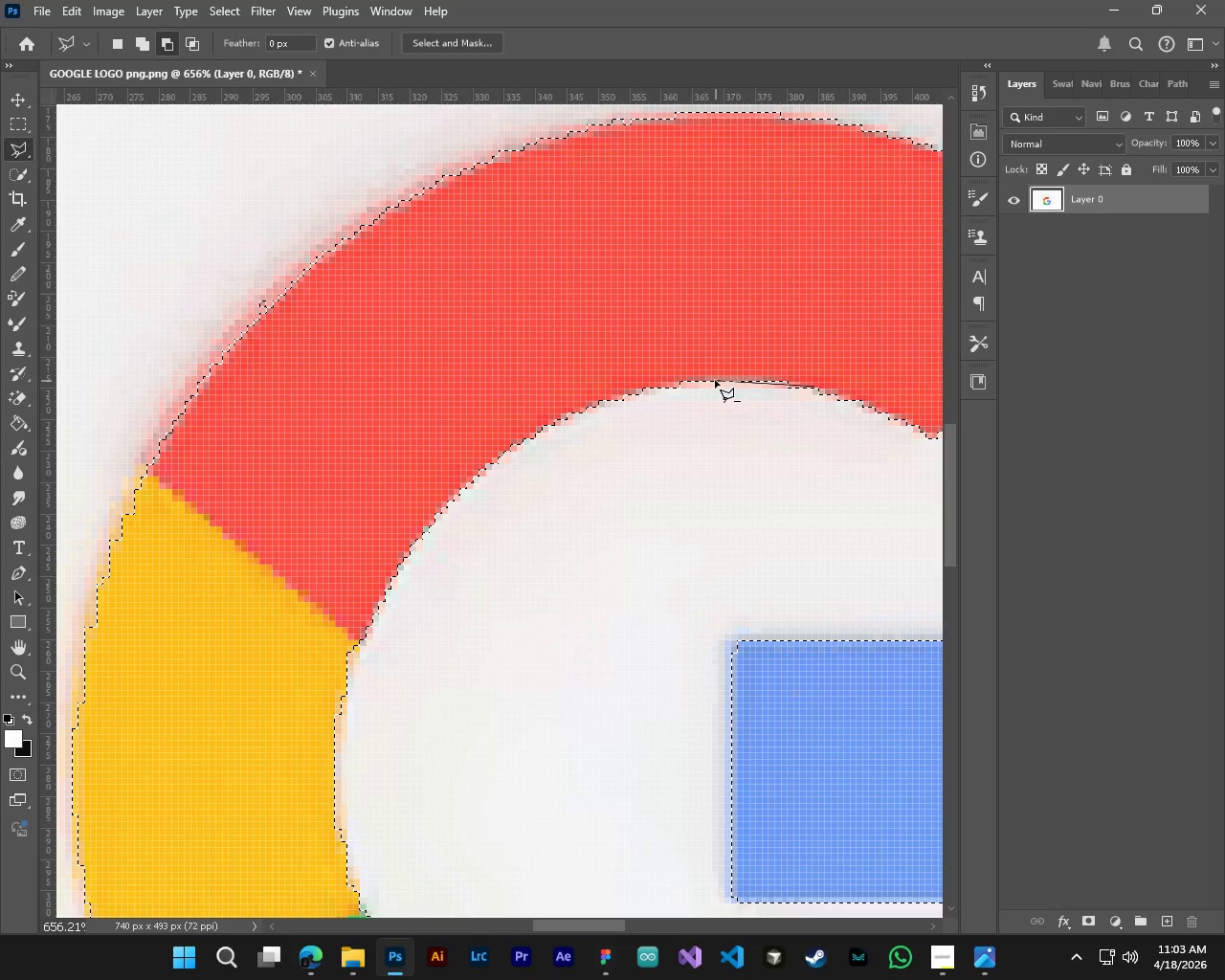 
left_click_drag(start_coordinate=[713, 379], to_coordinate=[699, 379])
 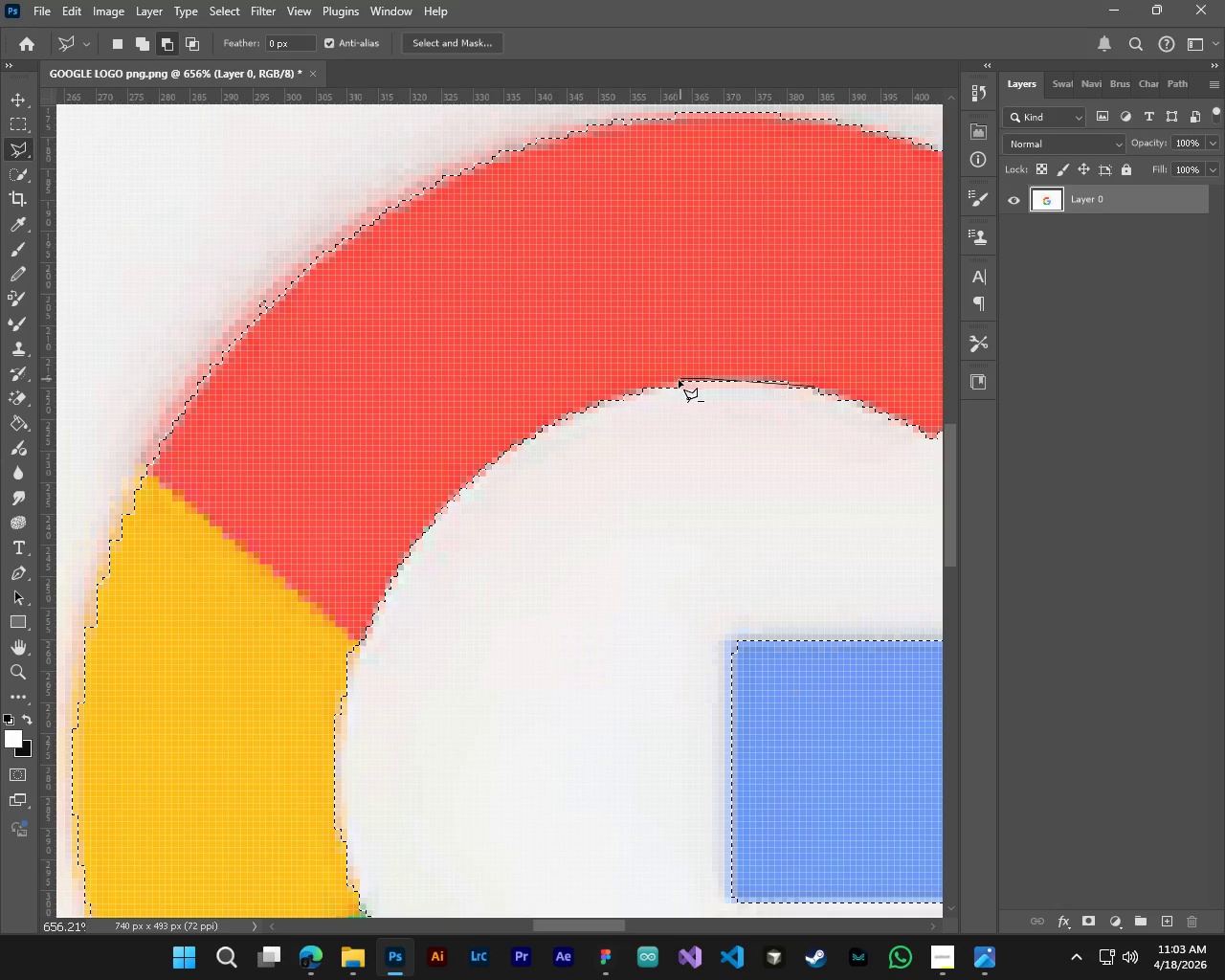 
left_click_drag(start_coordinate=[675, 382], to_coordinate=[639, 389])
 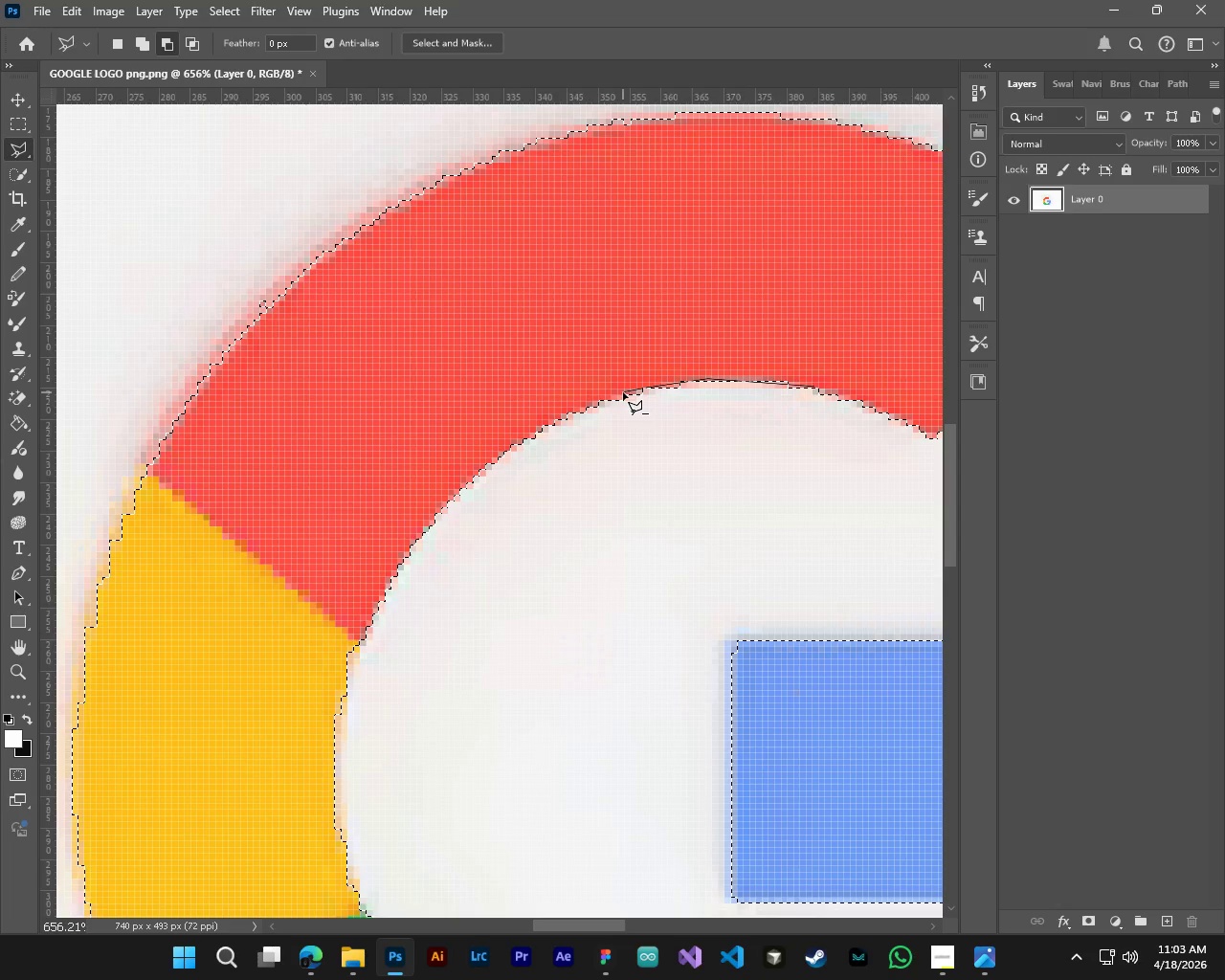 
left_click_drag(start_coordinate=[622, 392], to_coordinate=[599, 403])
 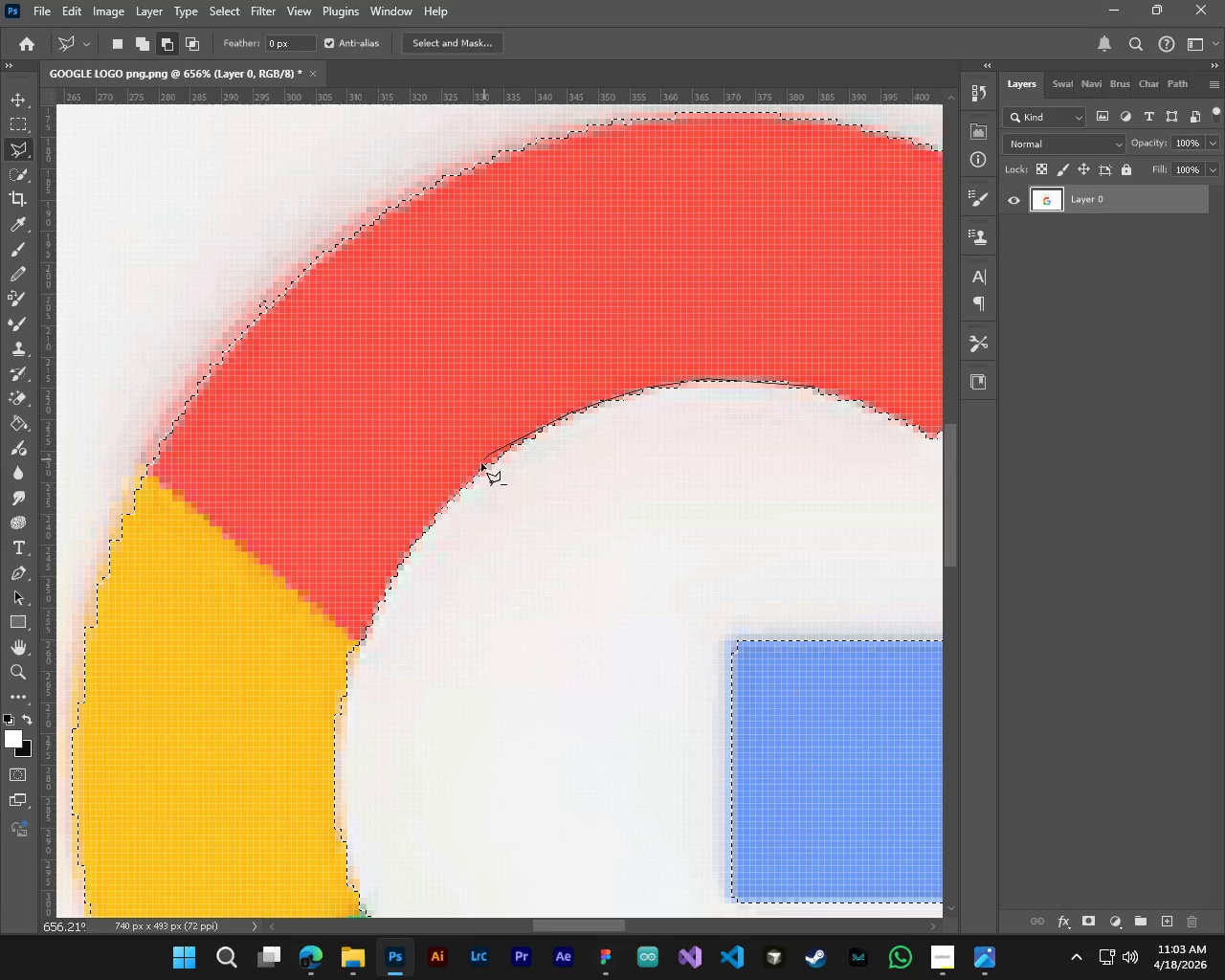 
left_click_drag(start_coordinate=[428, 523], to_coordinate=[421, 534])
 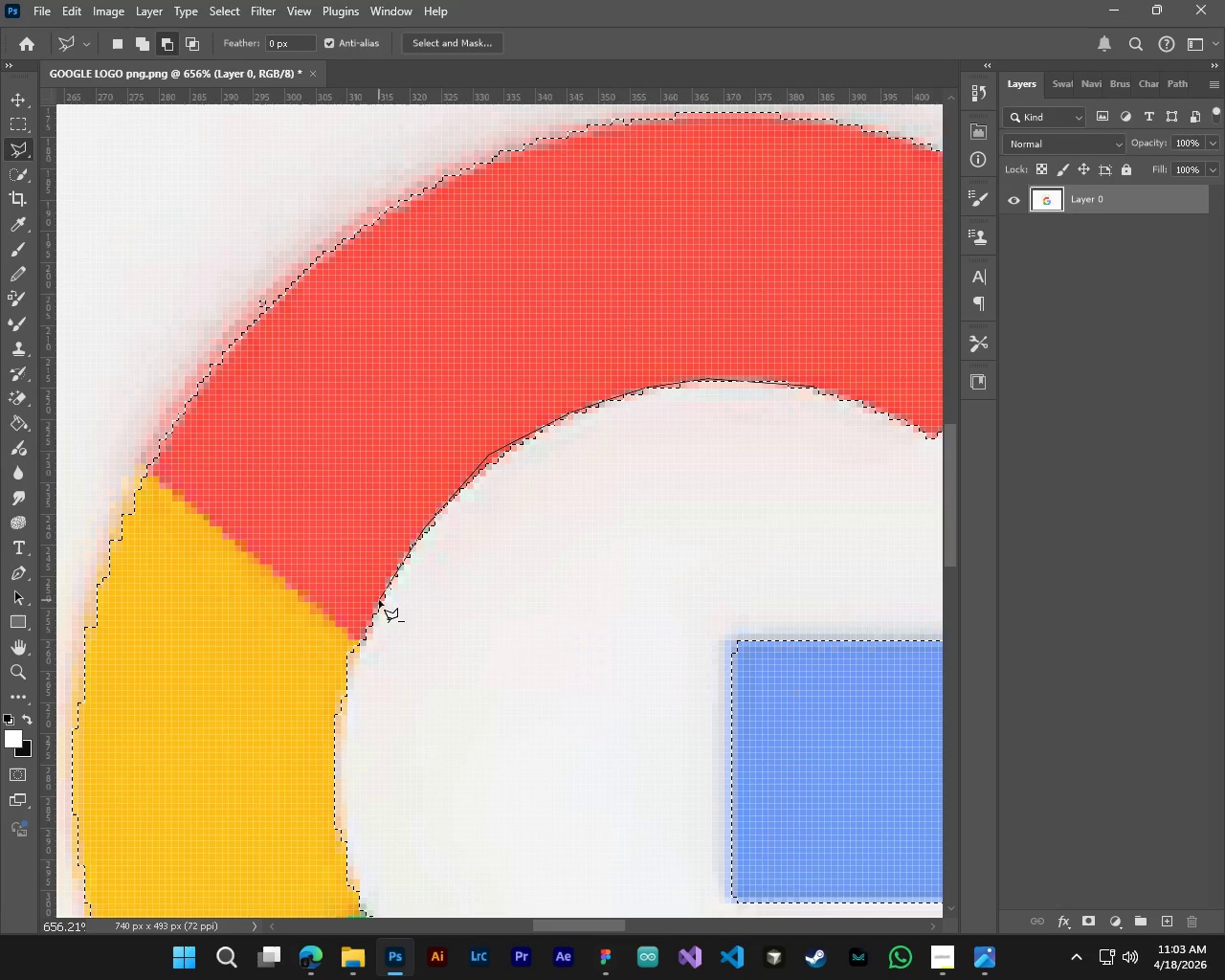 
left_click_drag(start_coordinate=[378, 603], to_coordinate=[368, 628])
 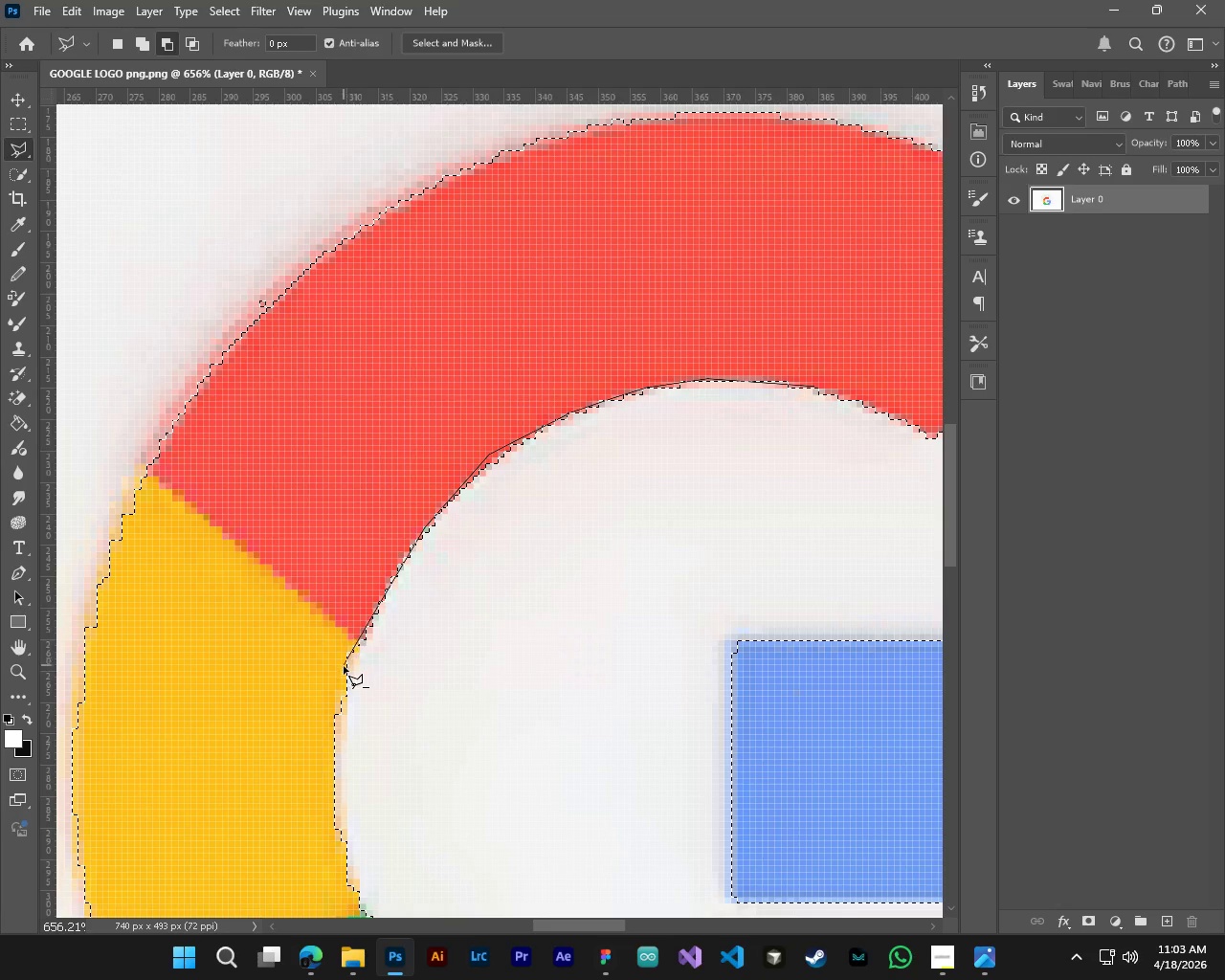 
left_click_drag(start_coordinate=[343, 670], to_coordinate=[342, 688])
 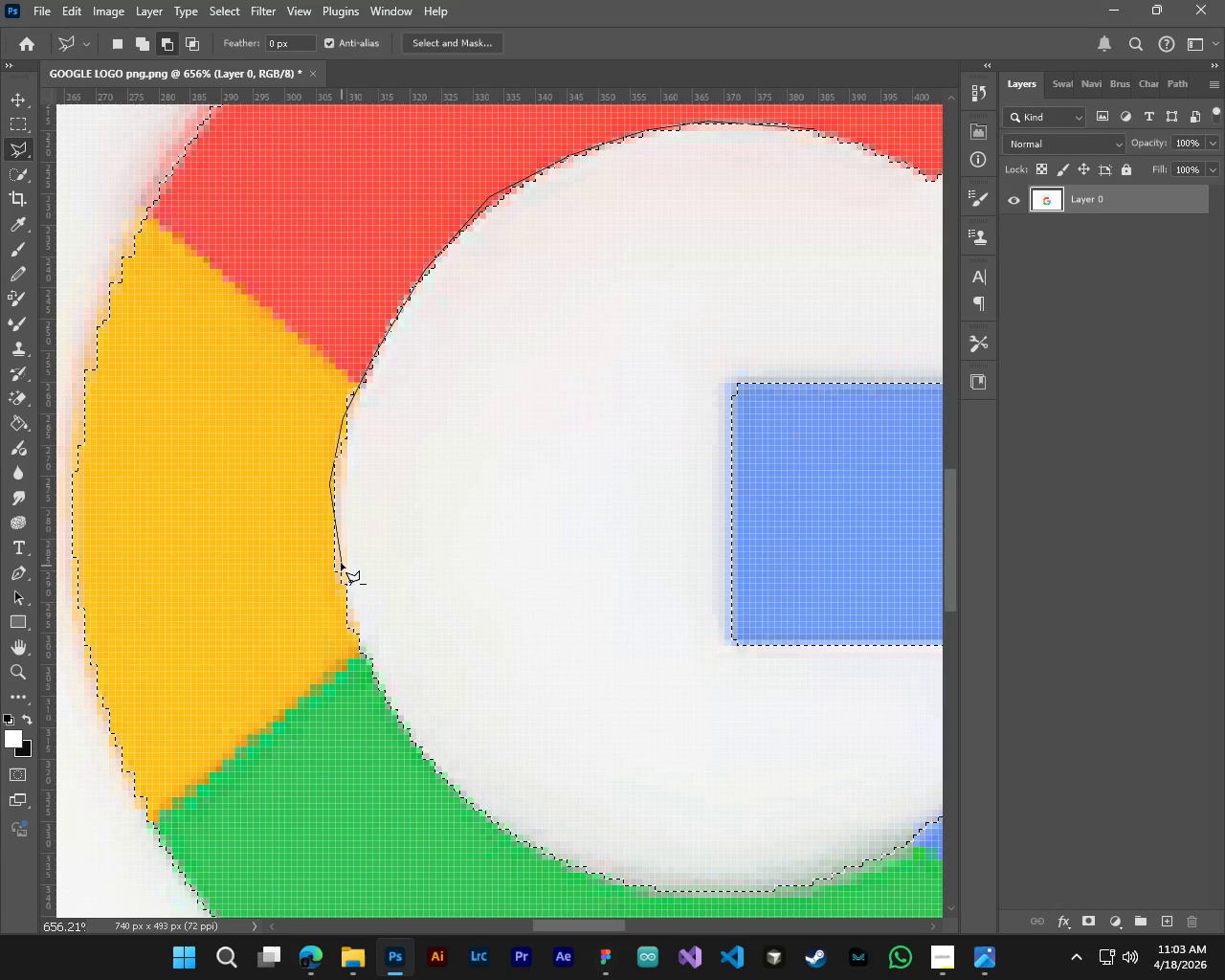 
left_click_drag(start_coordinate=[335, 553], to_coordinate=[335, 561])
 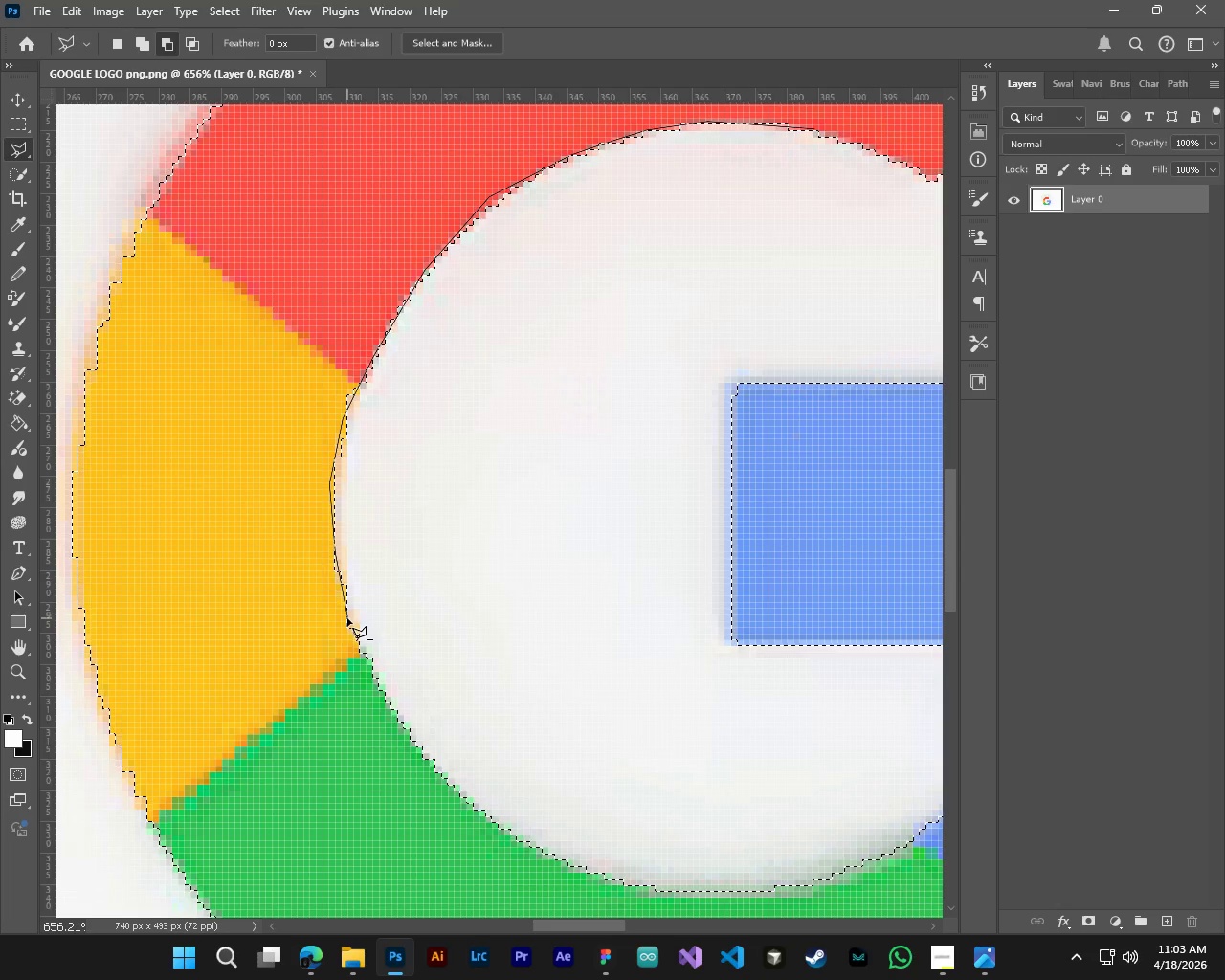 
left_click_drag(start_coordinate=[347, 618], to_coordinate=[357, 645])
 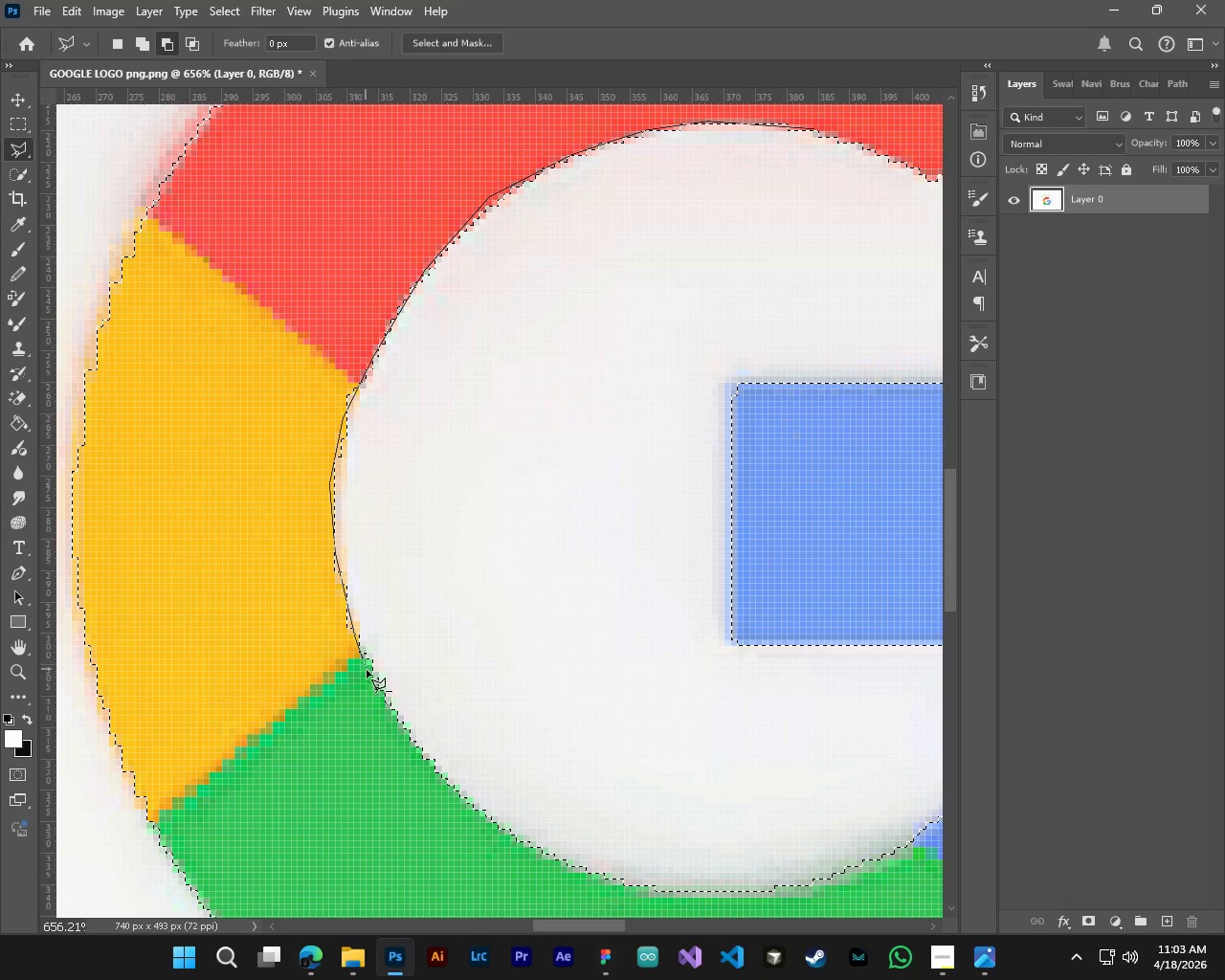 
left_click_drag(start_coordinate=[367, 670], to_coordinate=[374, 687])
 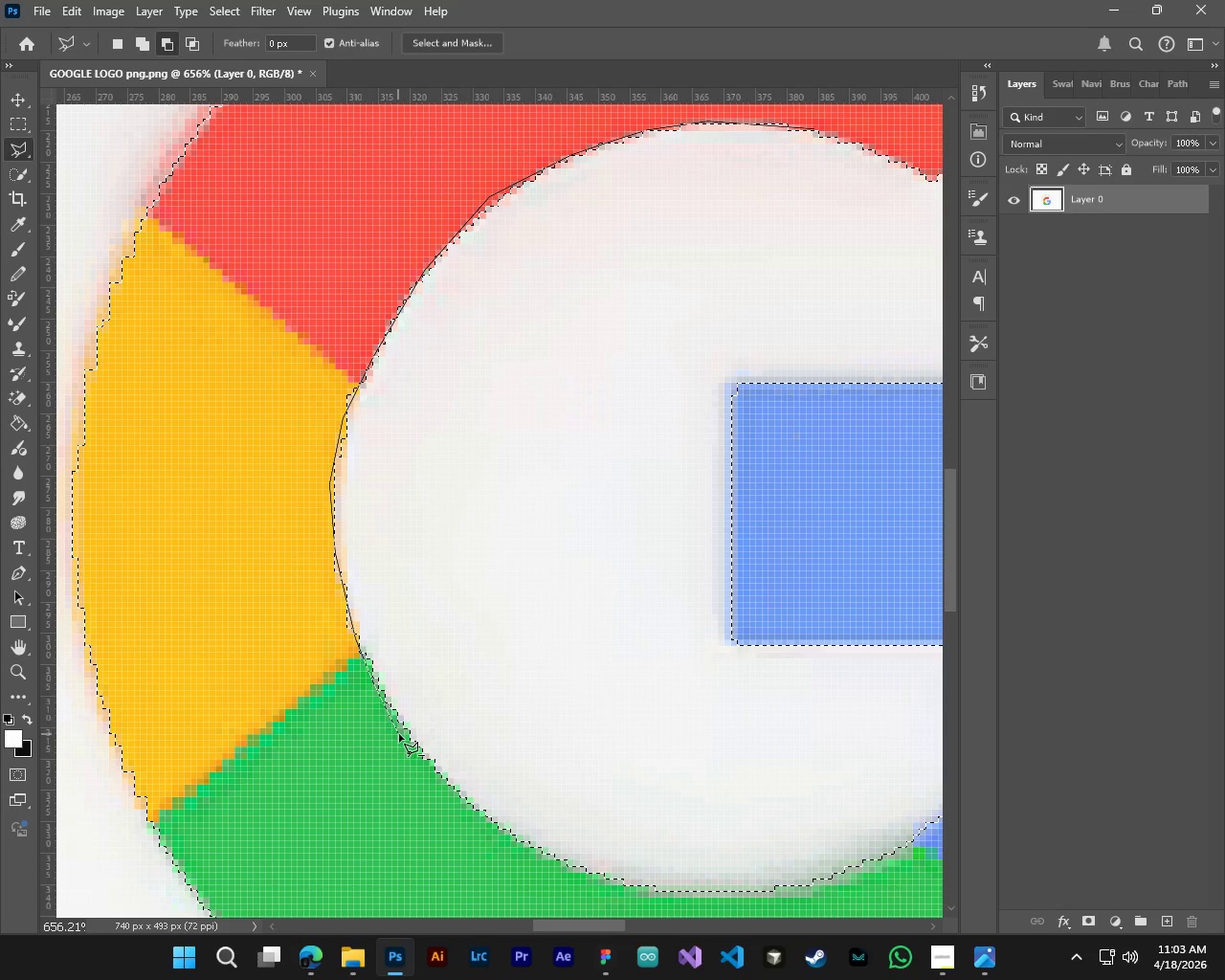 
left_click_drag(start_coordinate=[399, 734], to_coordinate=[409, 747])
 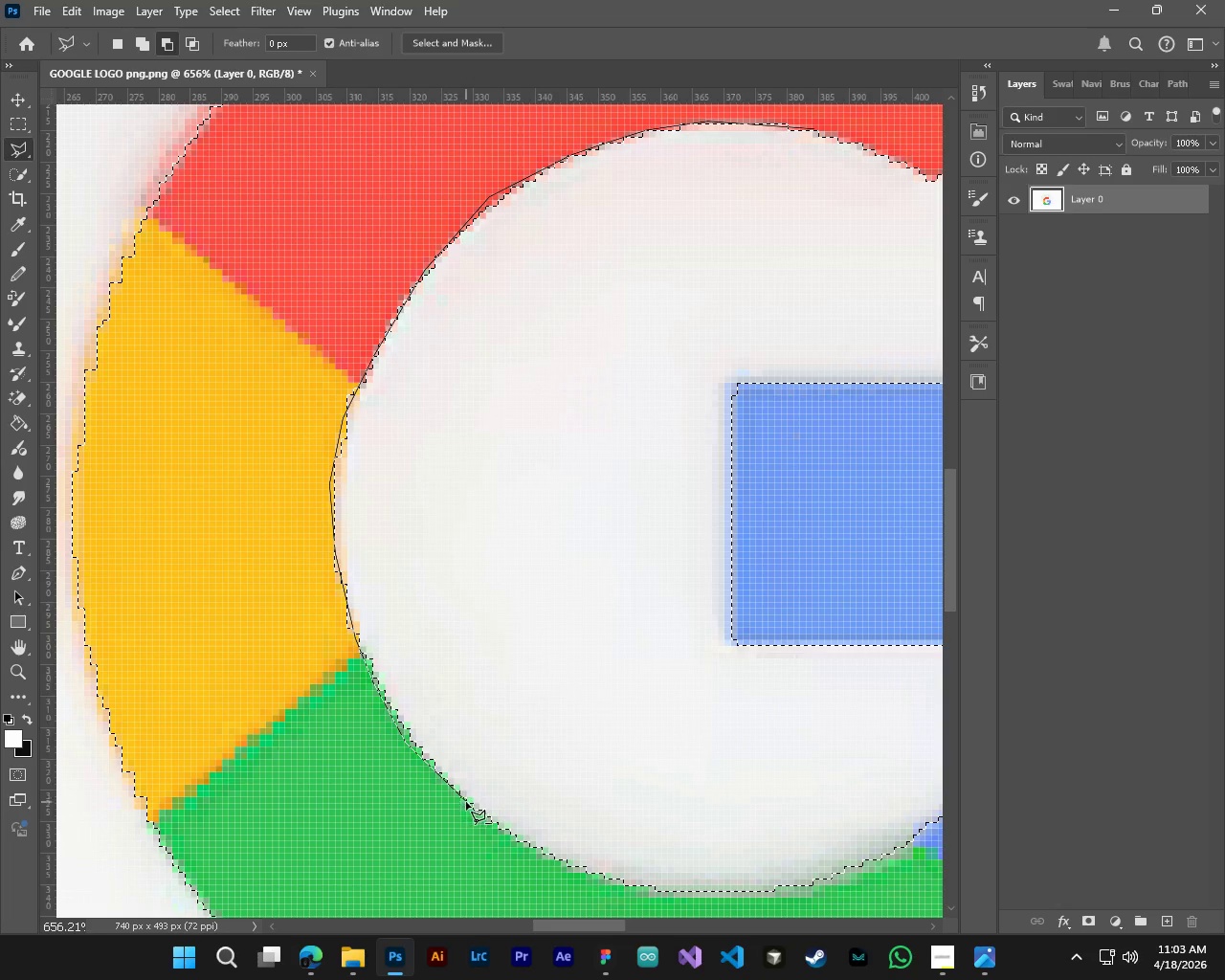 
left_click_drag(start_coordinate=[467, 805], to_coordinate=[492, 828])
 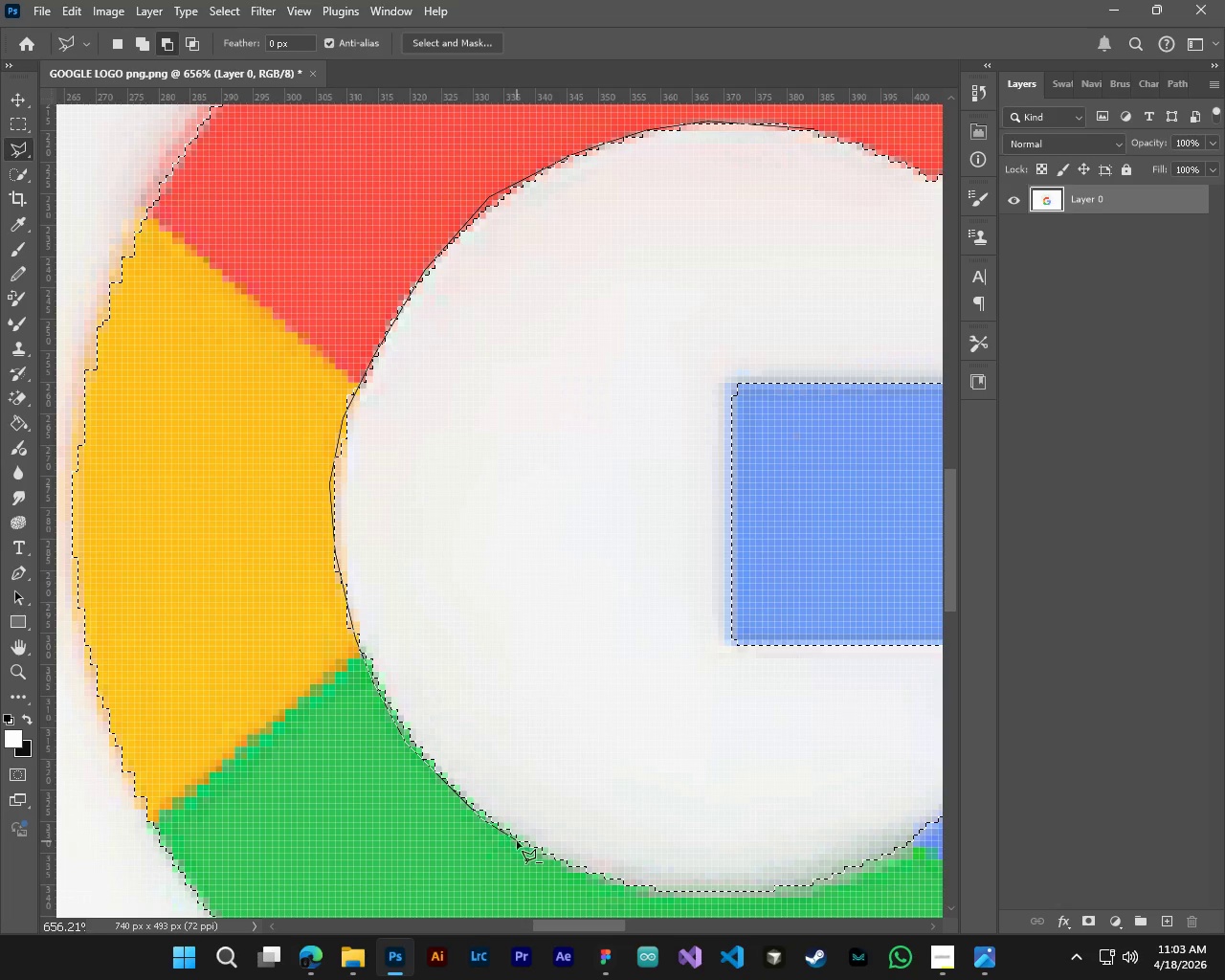 
left_click_drag(start_coordinate=[517, 841], to_coordinate=[544, 858])
 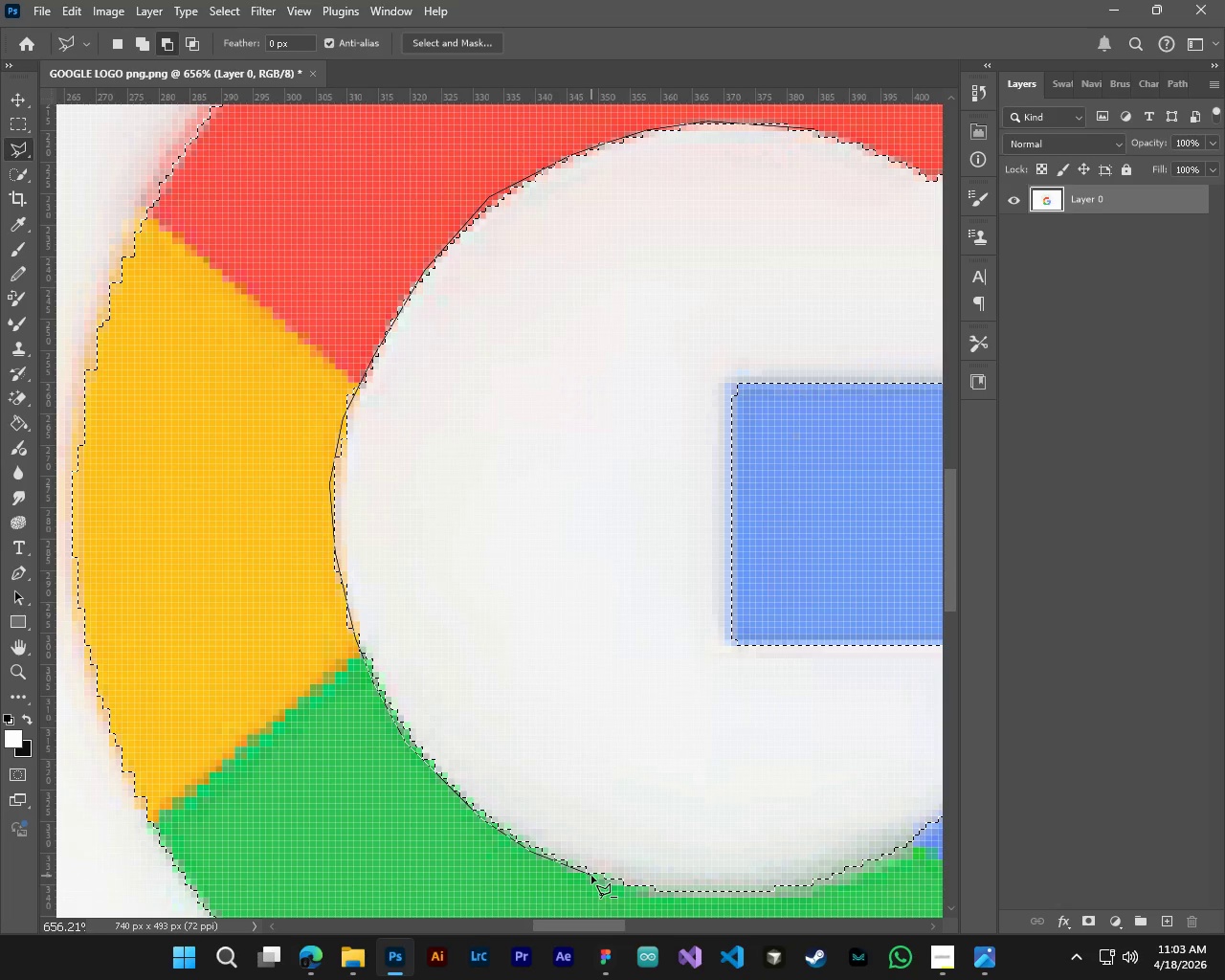 
left_click_drag(start_coordinate=[591, 876], to_coordinate=[596, 879])
 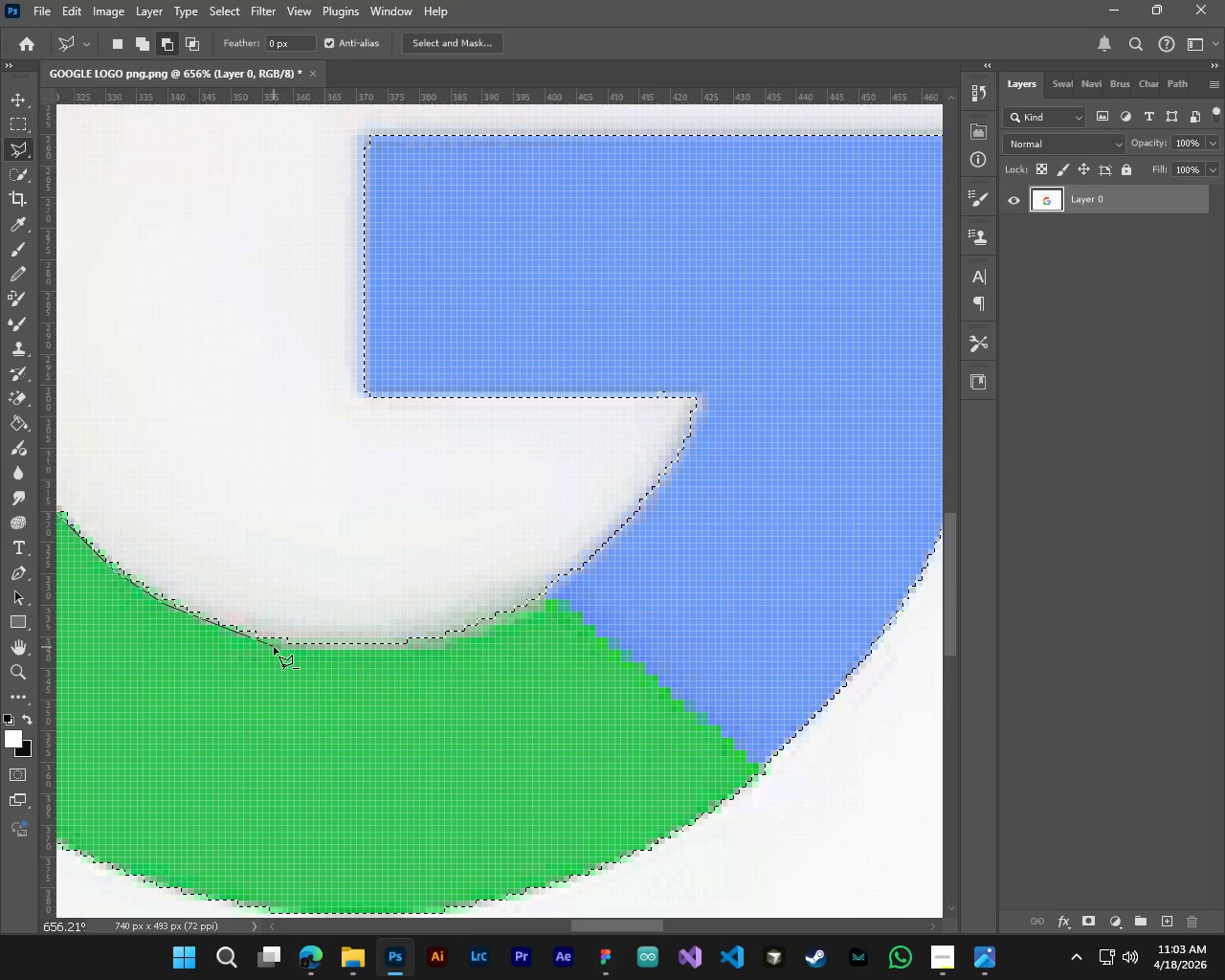 
left_click_drag(start_coordinate=[283, 647], to_coordinate=[326, 647])
 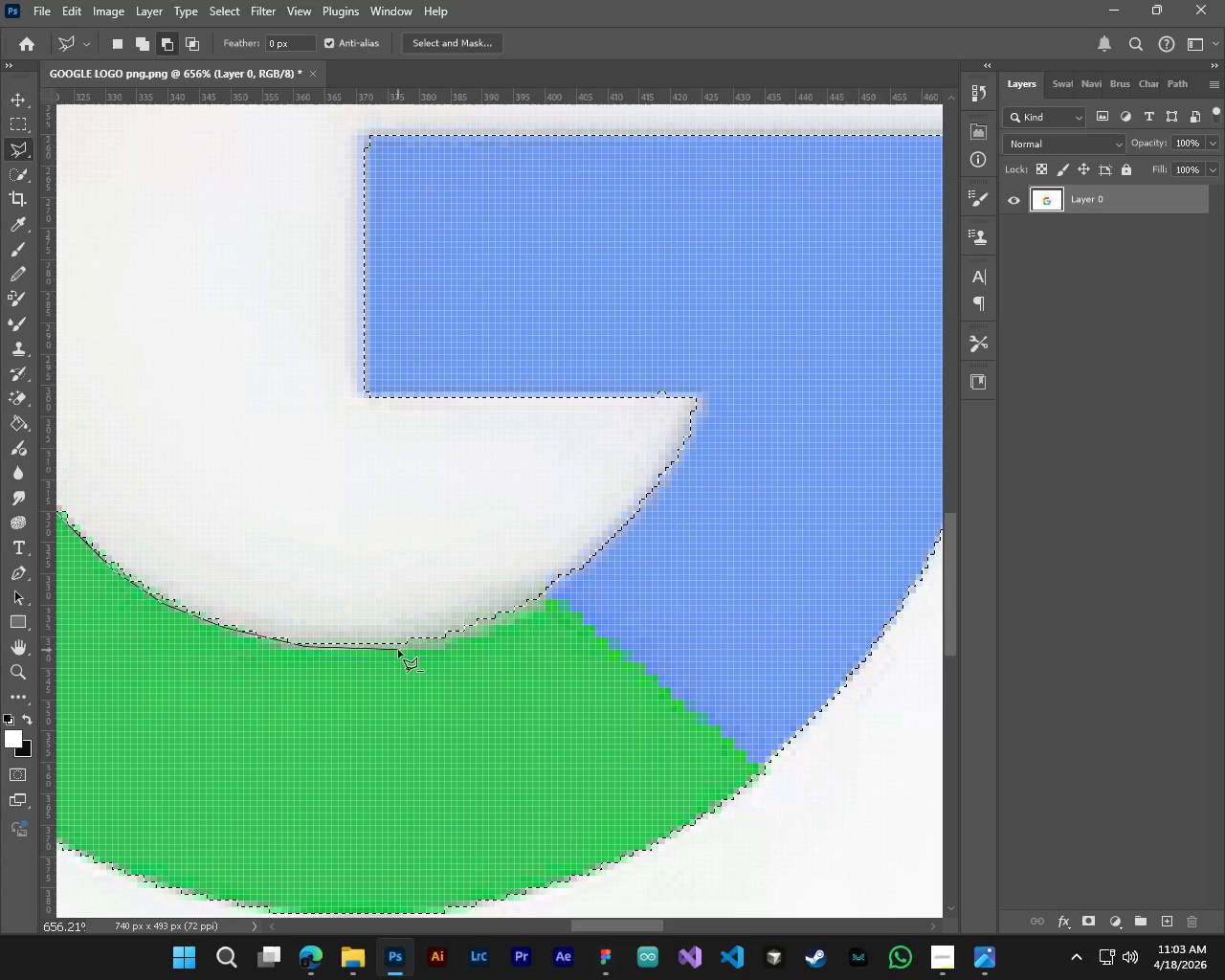 
left_click_drag(start_coordinate=[398, 650], to_coordinate=[423, 647])
 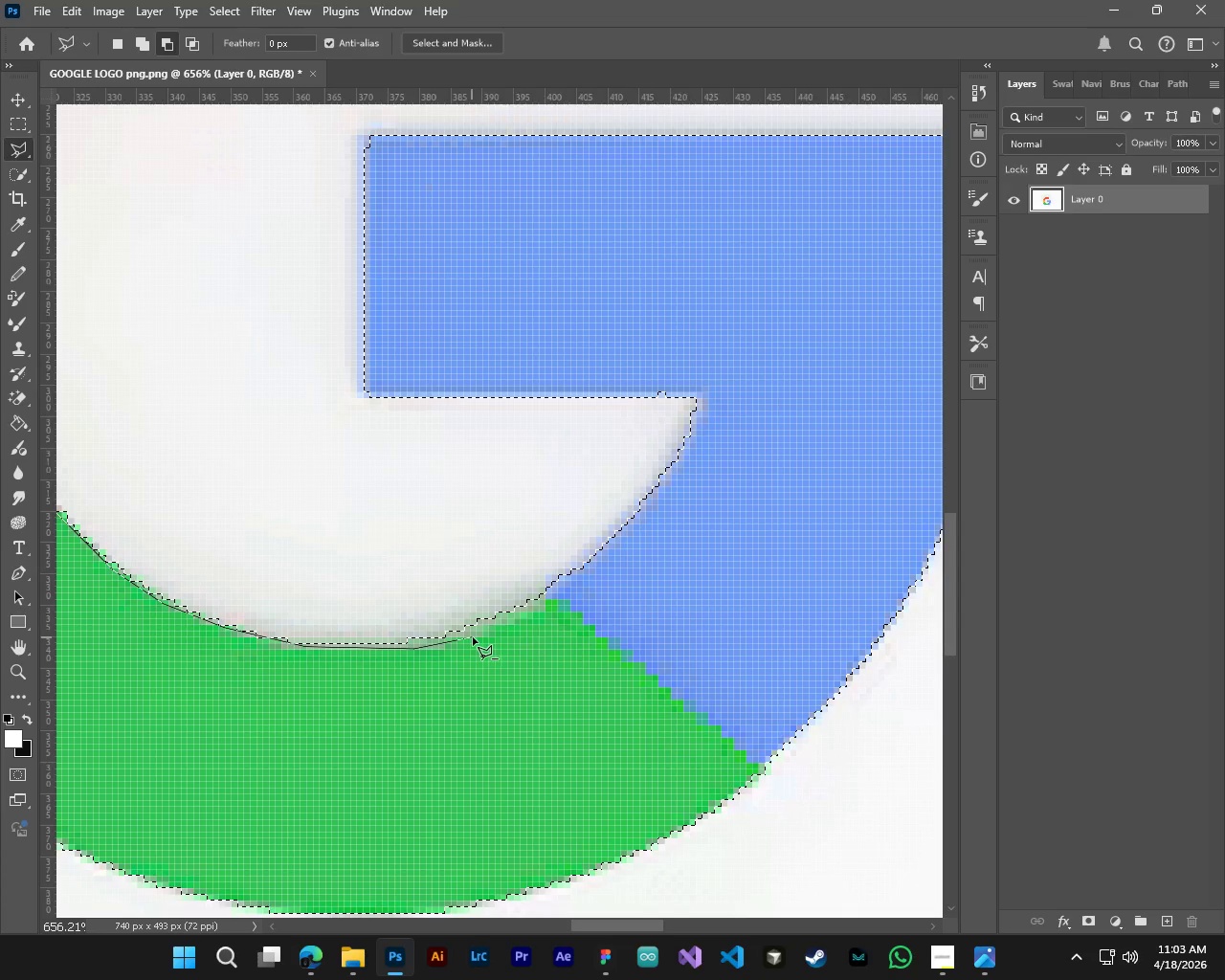 
left_click_drag(start_coordinate=[473, 637], to_coordinate=[494, 625])
 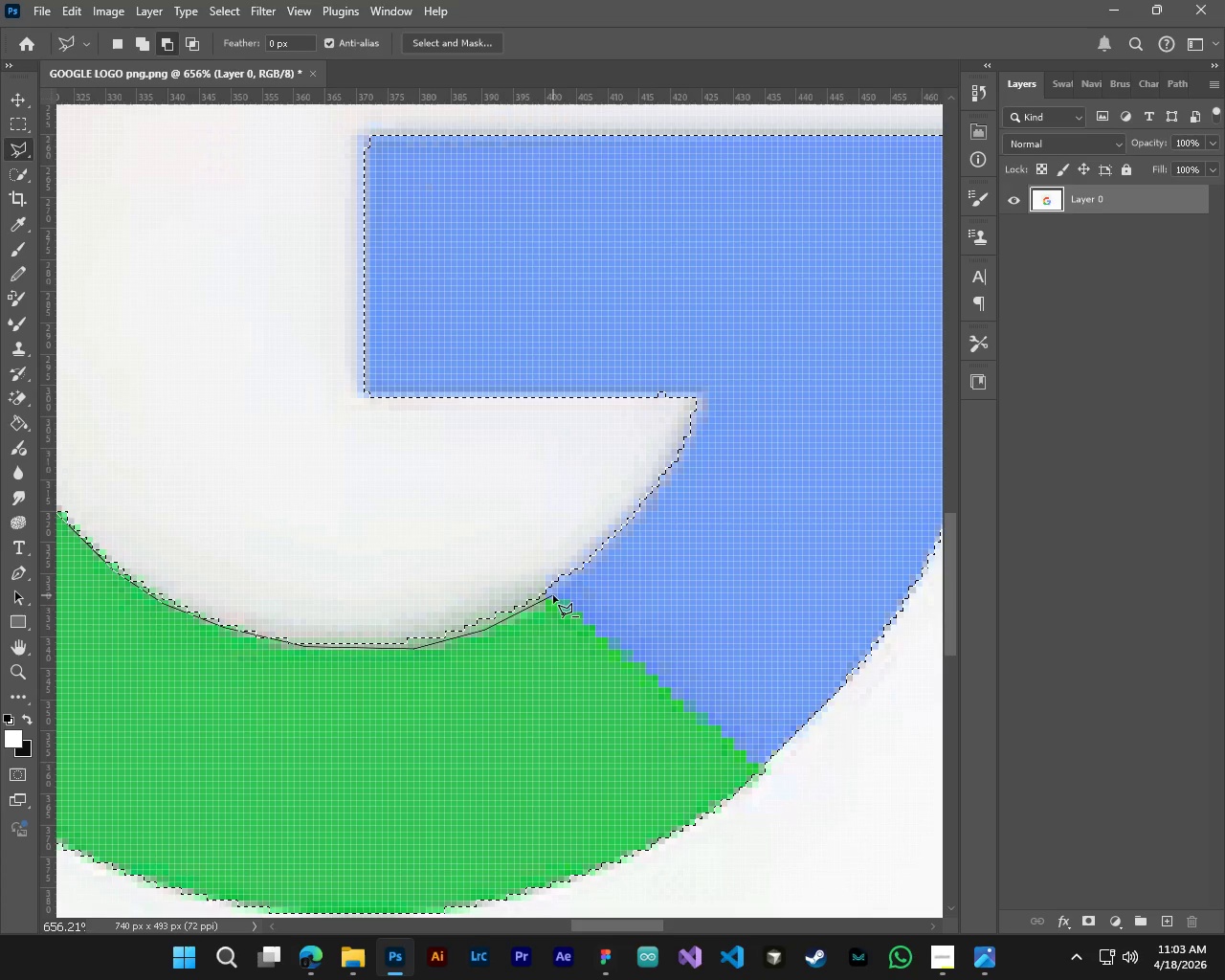 
left_click_drag(start_coordinate=[553, 595], to_coordinate=[568, 584])
 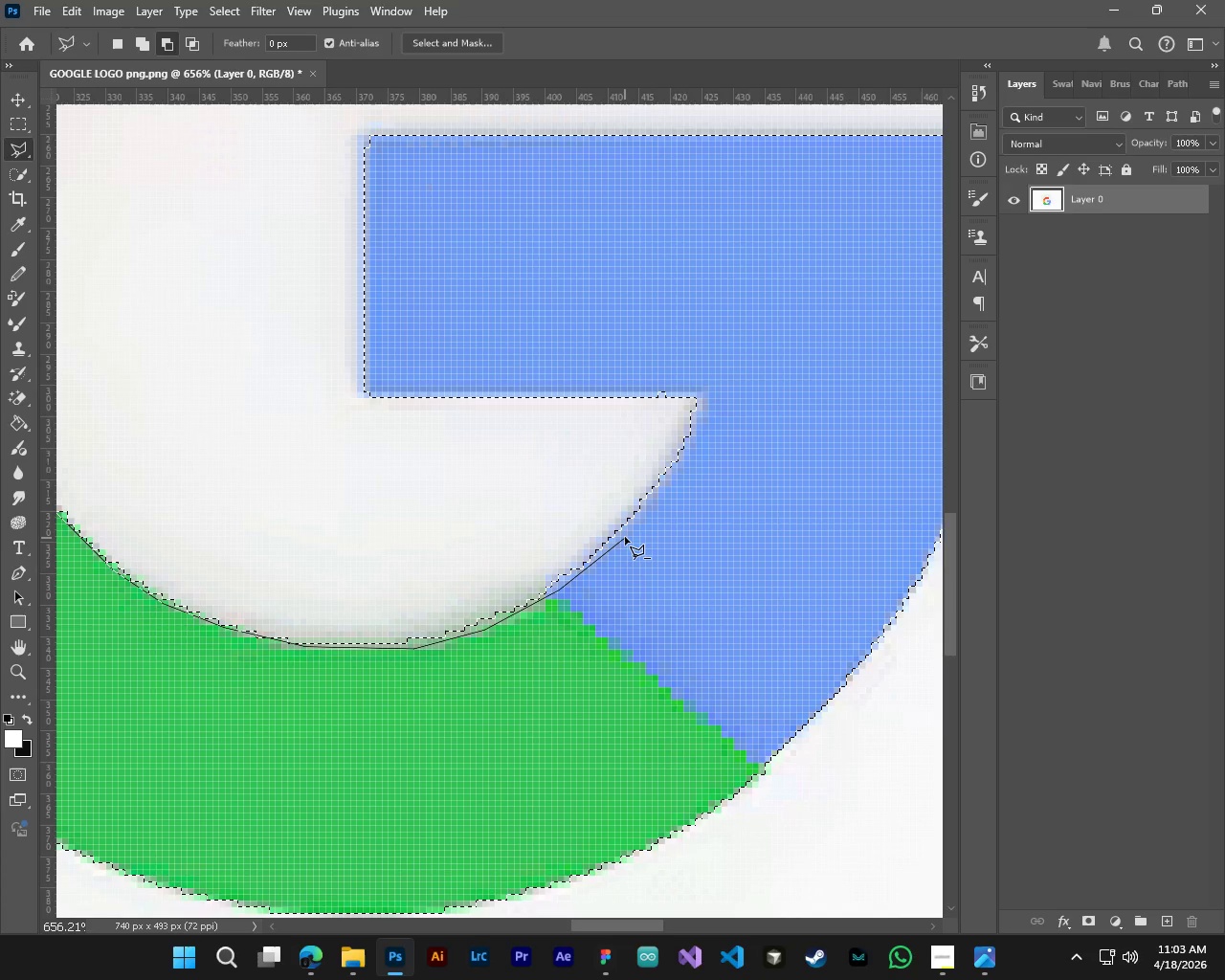 
left_click_drag(start_coordinate=[625, 537], to_coordinate=[644, 503])
 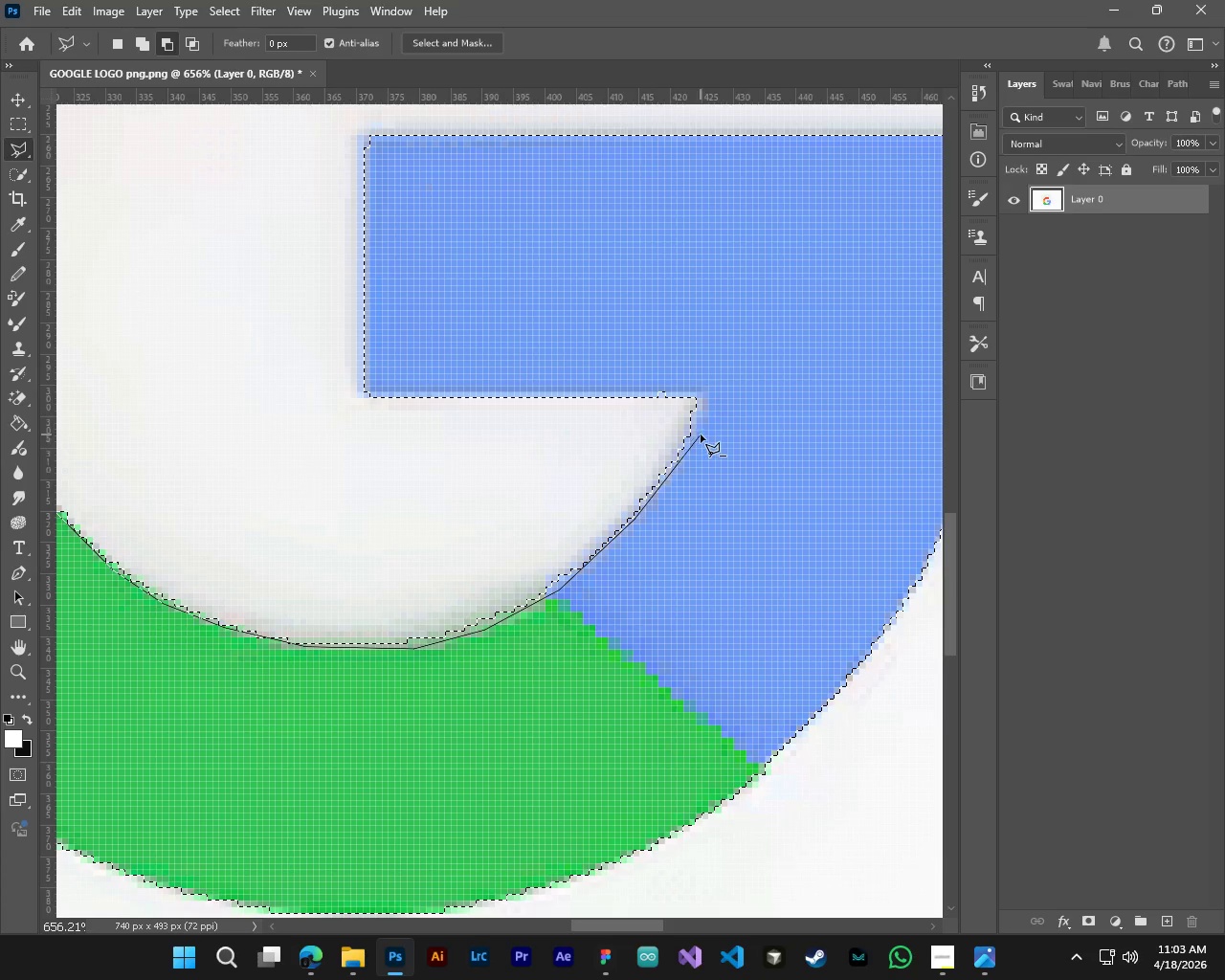 
left_click_drag(start_coordinate=[701, 434], to_coordinate=[704, 425])
 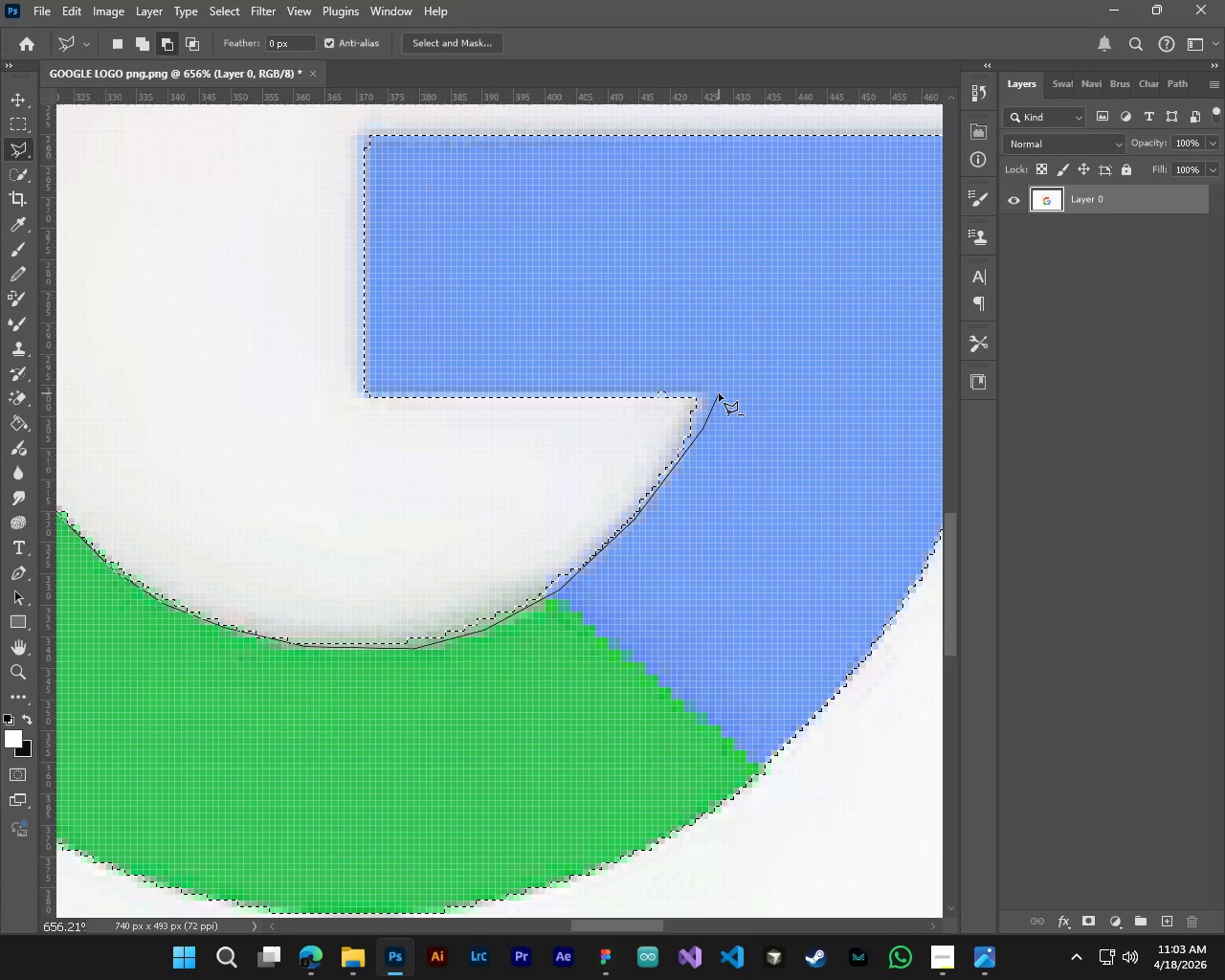 
left_click_drag(start_coordinate=[719, 393], to_coordinate=[710, 393])
 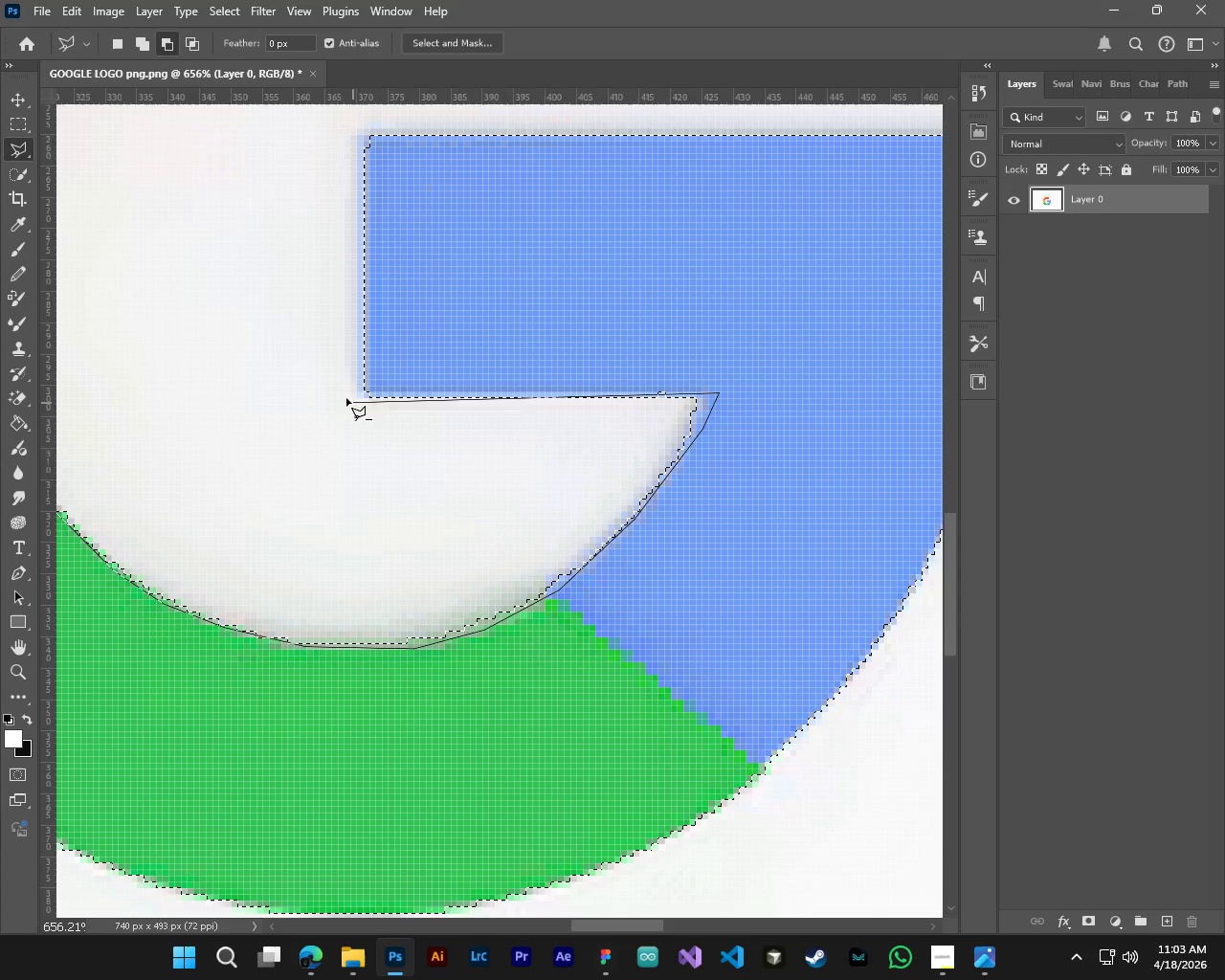 
left_click([338, 393])
 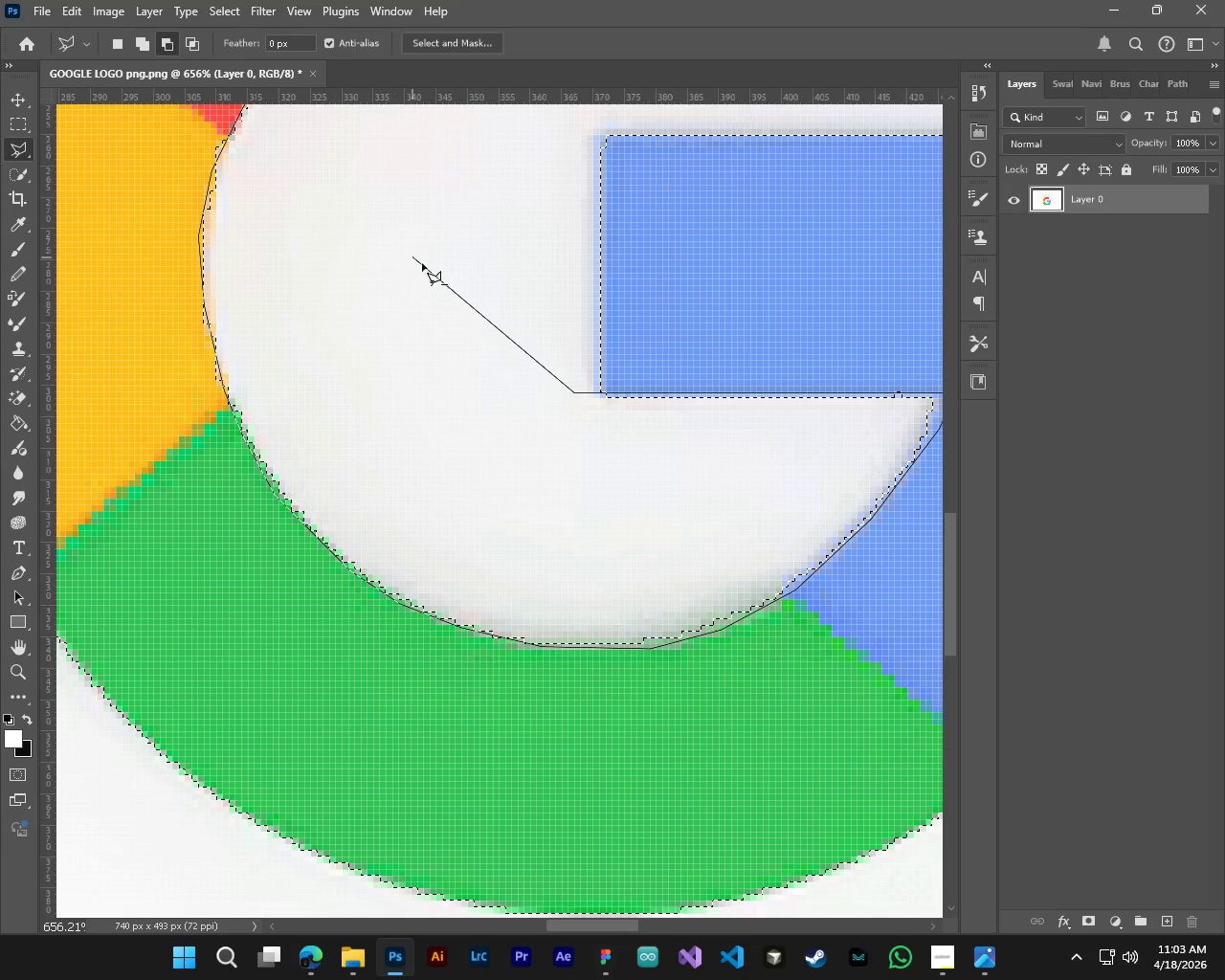 
left_click_drag(start_coordinate=[424, 268], to_coordinate=[421, 260])
 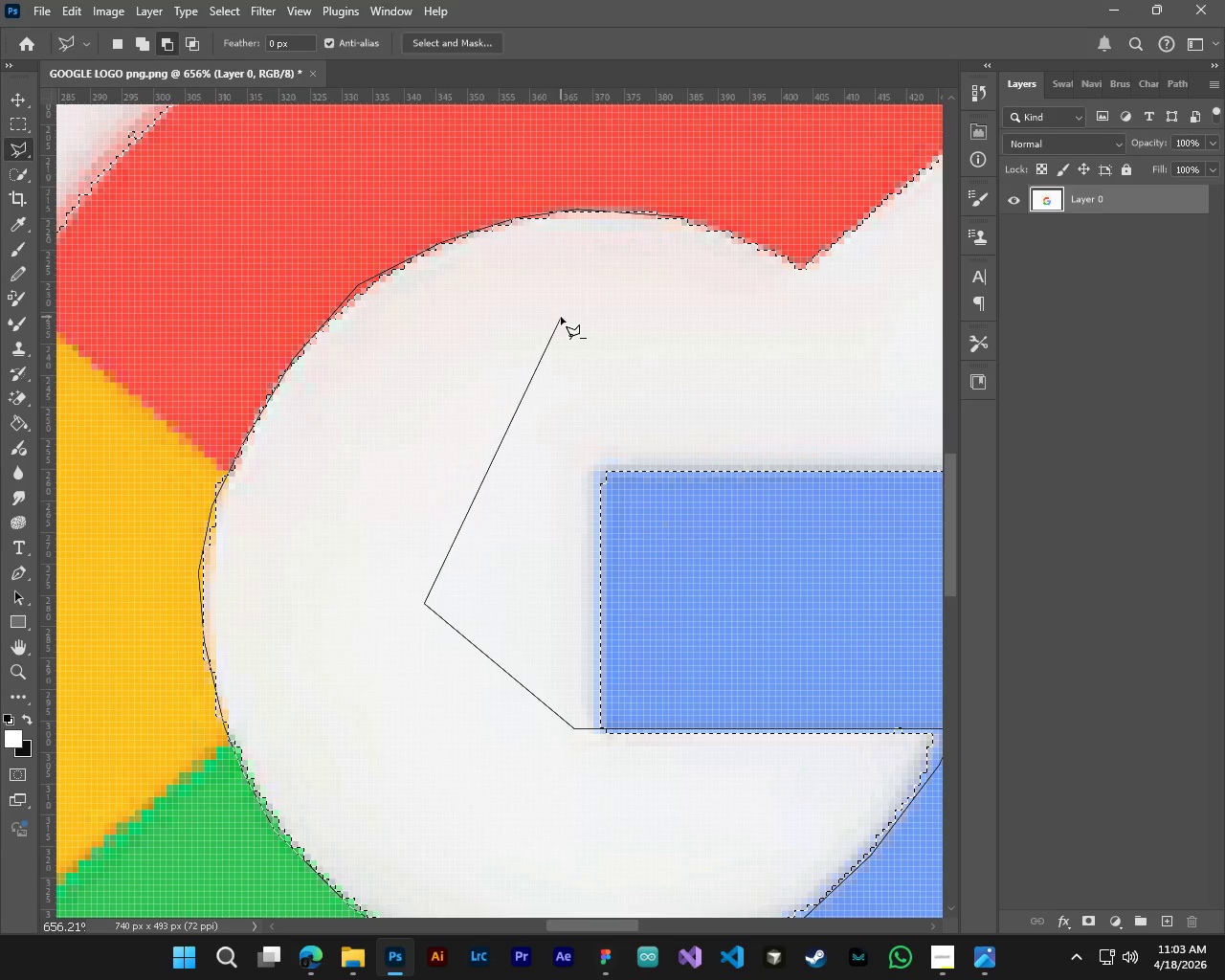 
hold_key(key=ControlLeft, duration=2.59)
left_click([561, 317])
 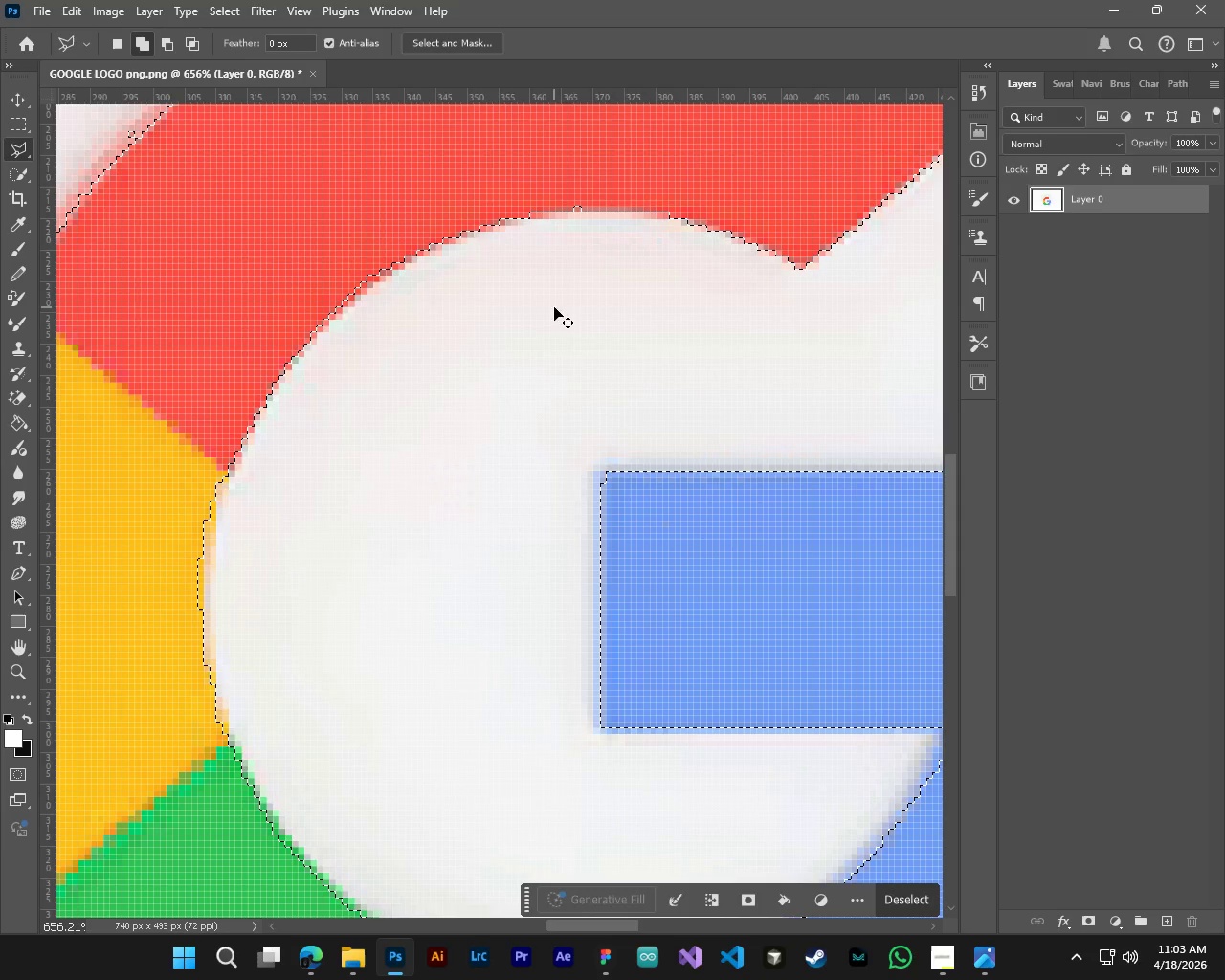 
hold_key(key=AltLeft, duration=1.59)
scroll: coordinate [380, 460], scroll_direction: down, amount: 5.0
 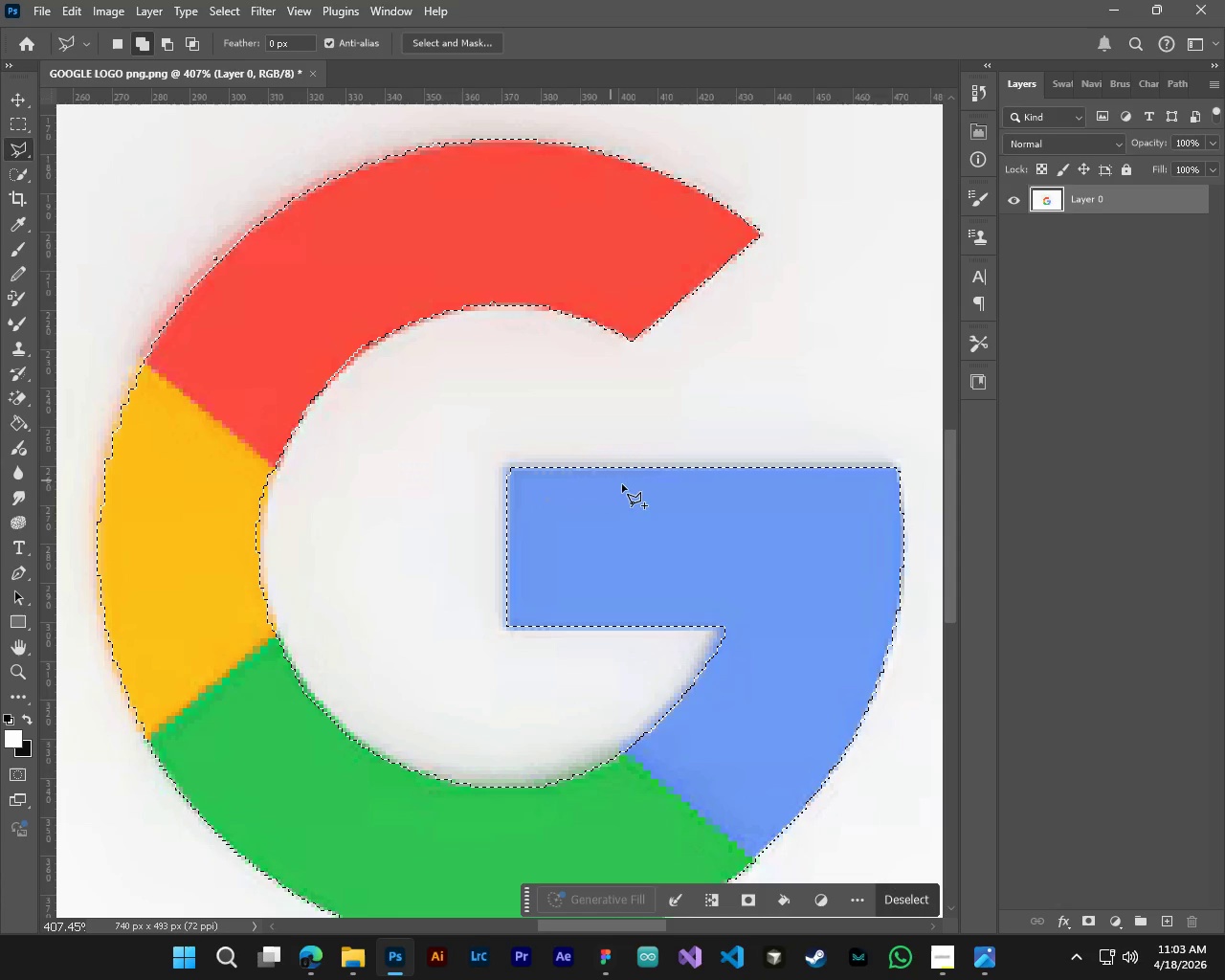 
hold_key(key=ControlLeft, duration=0.81)
hold_key(key=AltLeft, duration=1.73)
scroll: coordinate [514, 470], scroll_direction: up, amount: 5.0
 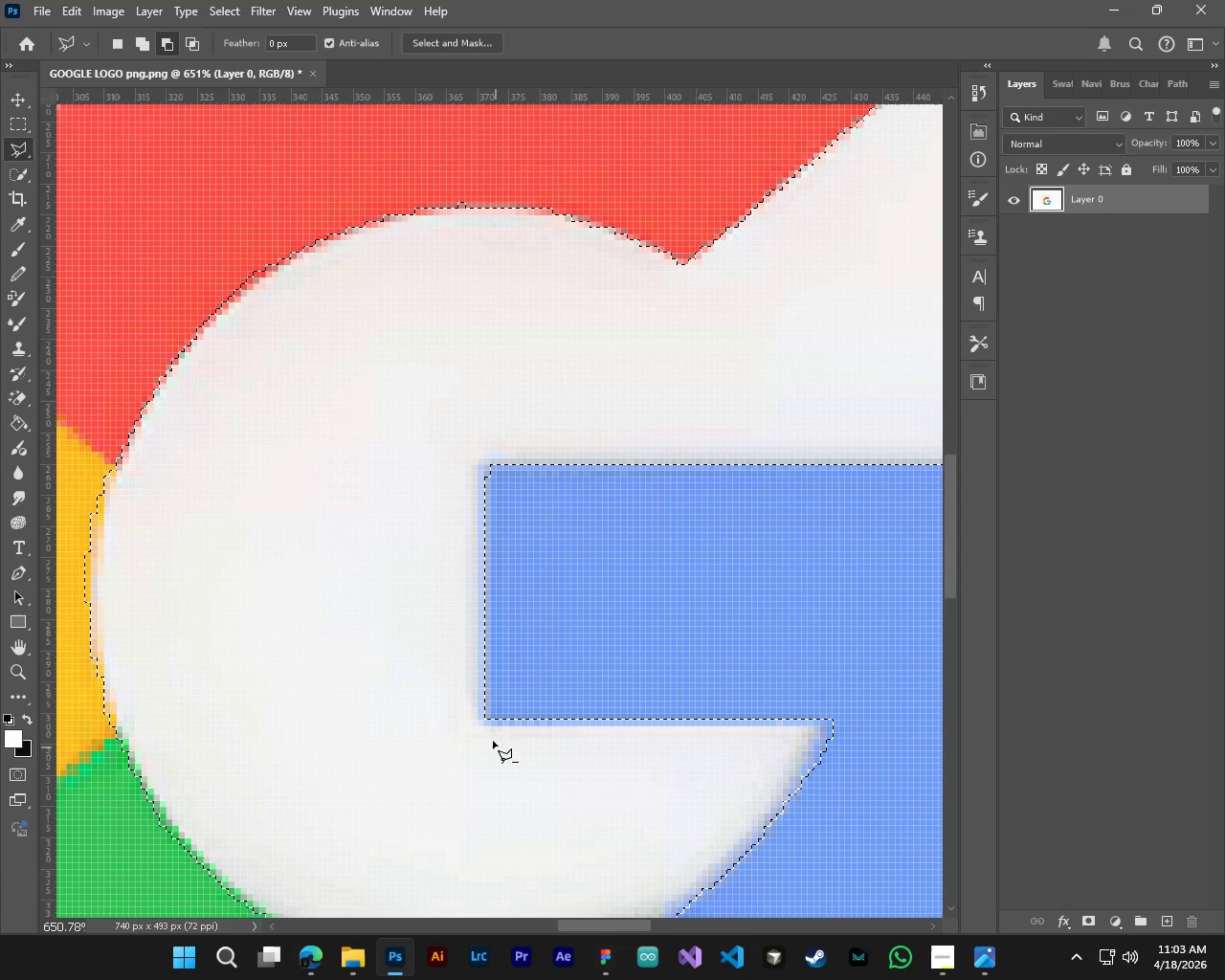 
left_click_drag(start_coordinate=[489, 724], to_coordinate=[489, 702])
 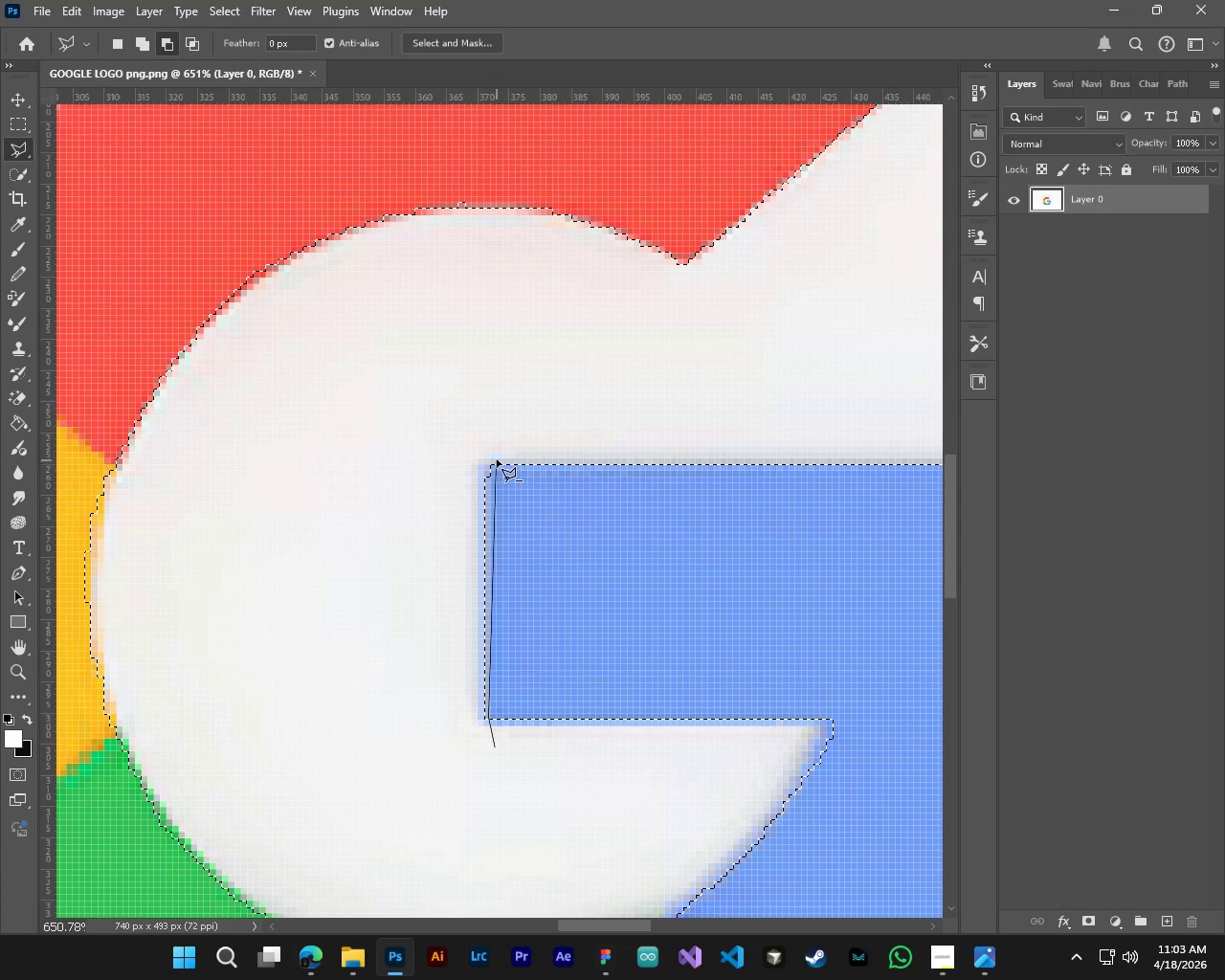 
left_click([494, 448])
 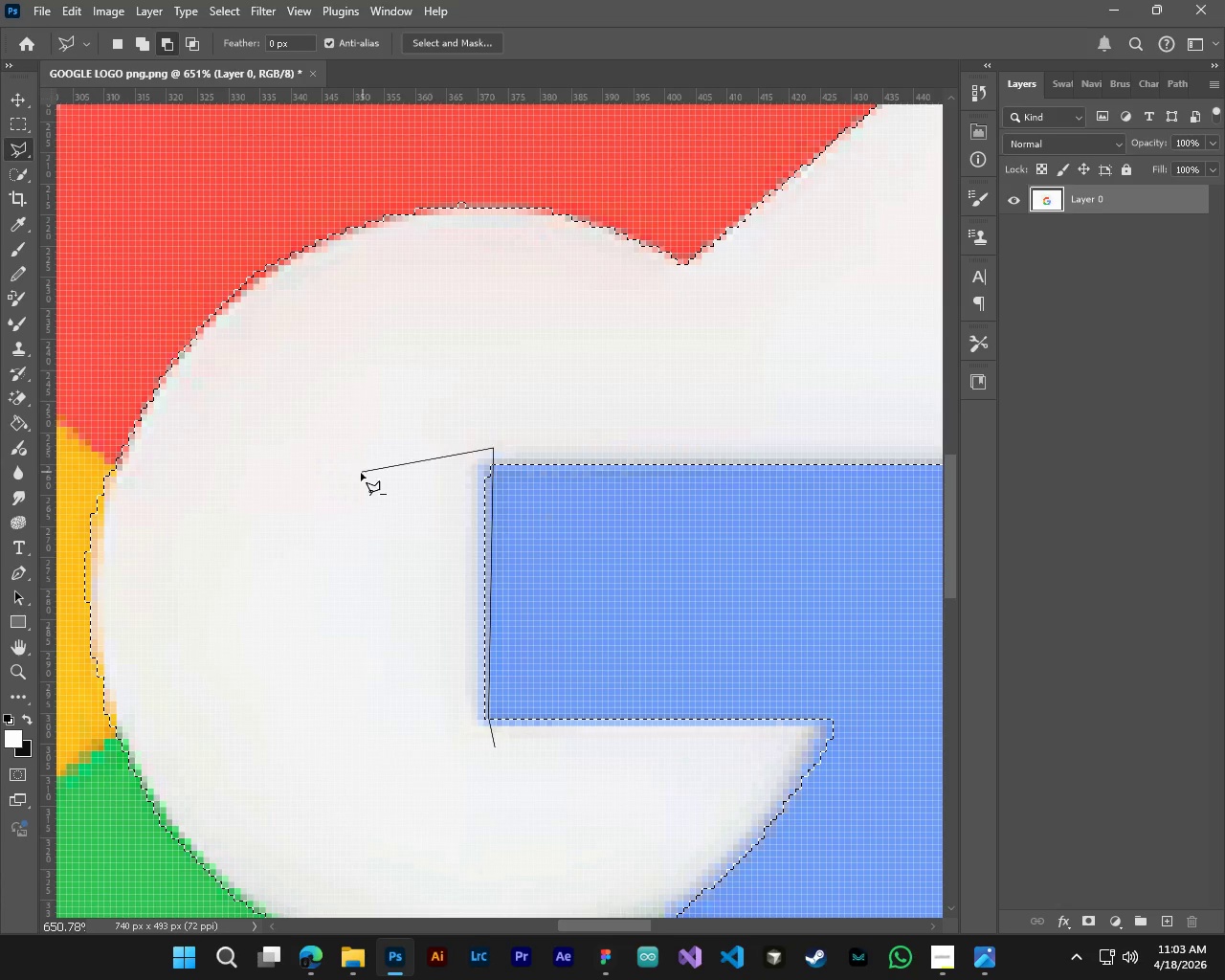 
left_click_drag(start_coordinate=[361, 473], to_coordinate=[370, 626])
 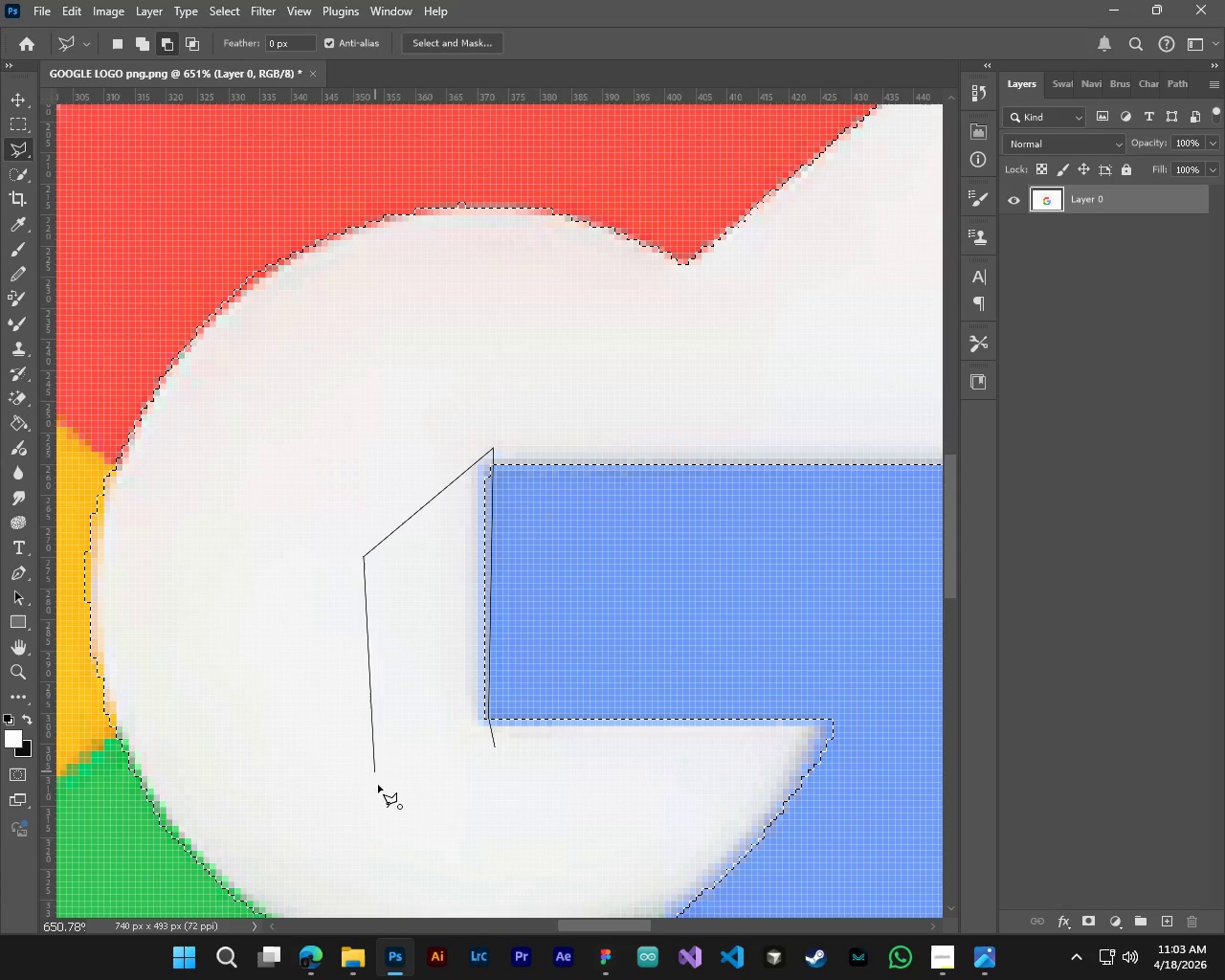 
hold_key(key=ControlLeft, duration=0.7)
hold_key(key=AltLeft, duration=0.39)
scroll: coordinate [393, 781], scroll_direction: down, amount: 6.0
 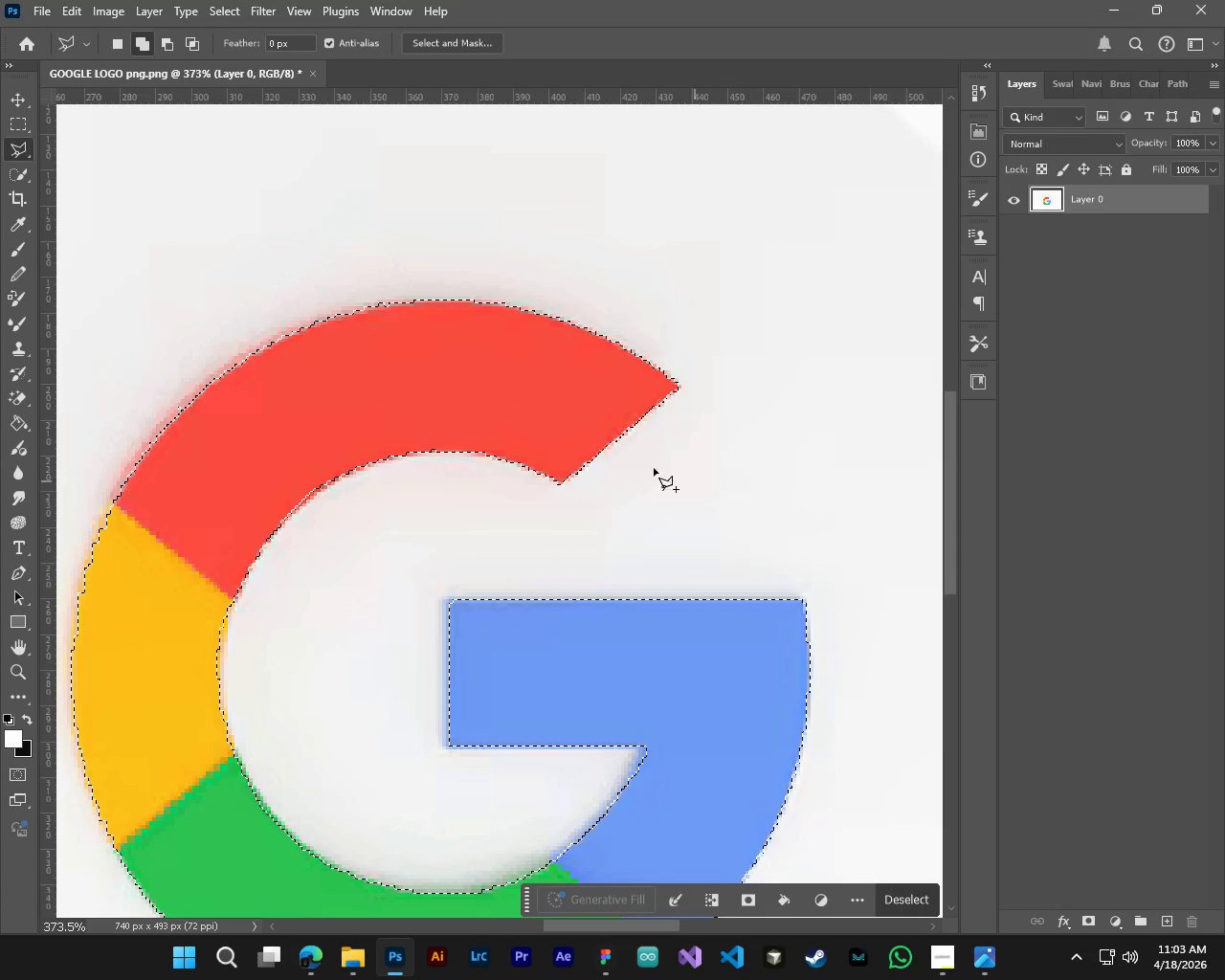 
hold_key(key=ShiftLeft, duration=0.36)
 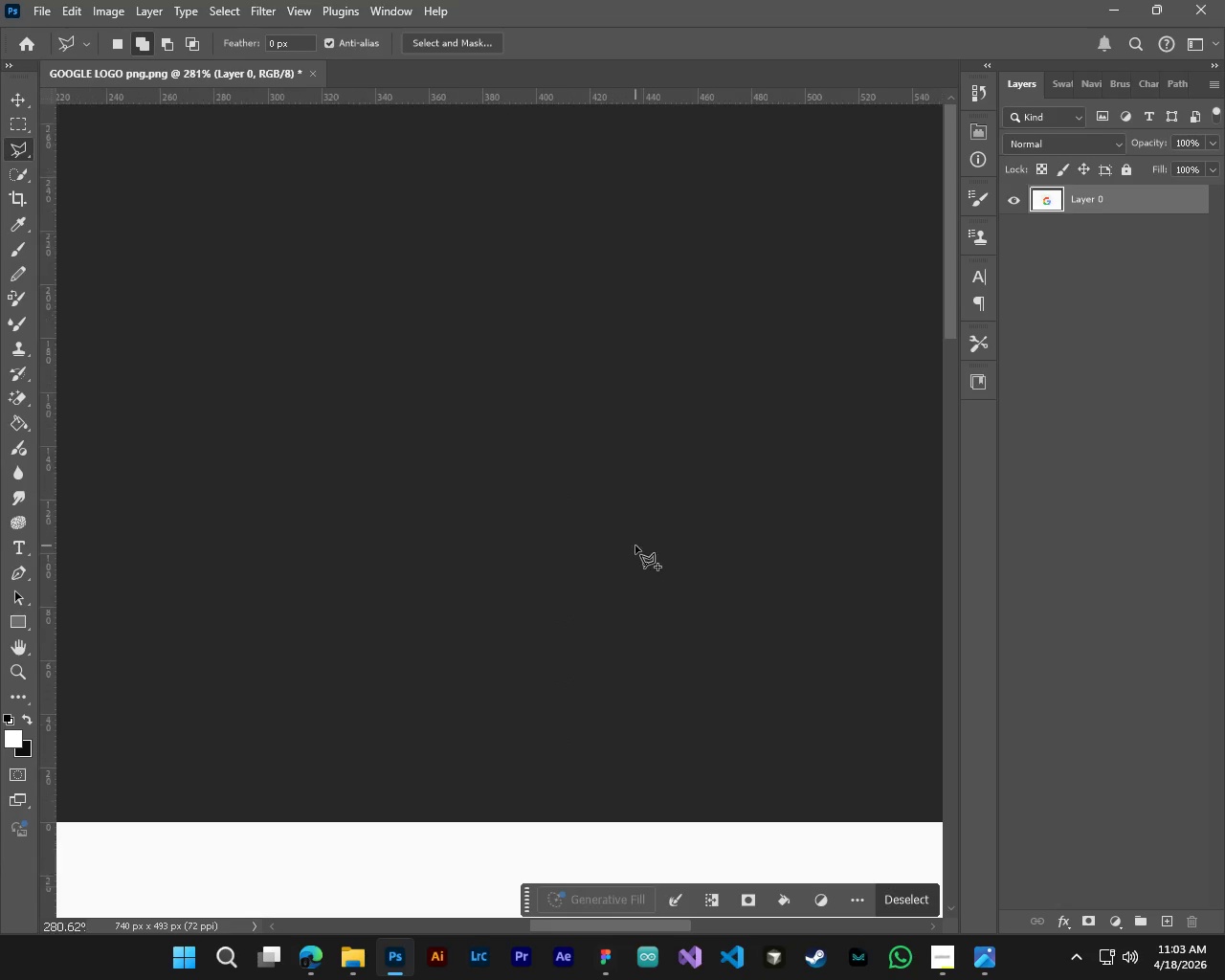 
key(Alt+Control+AltLeft)
 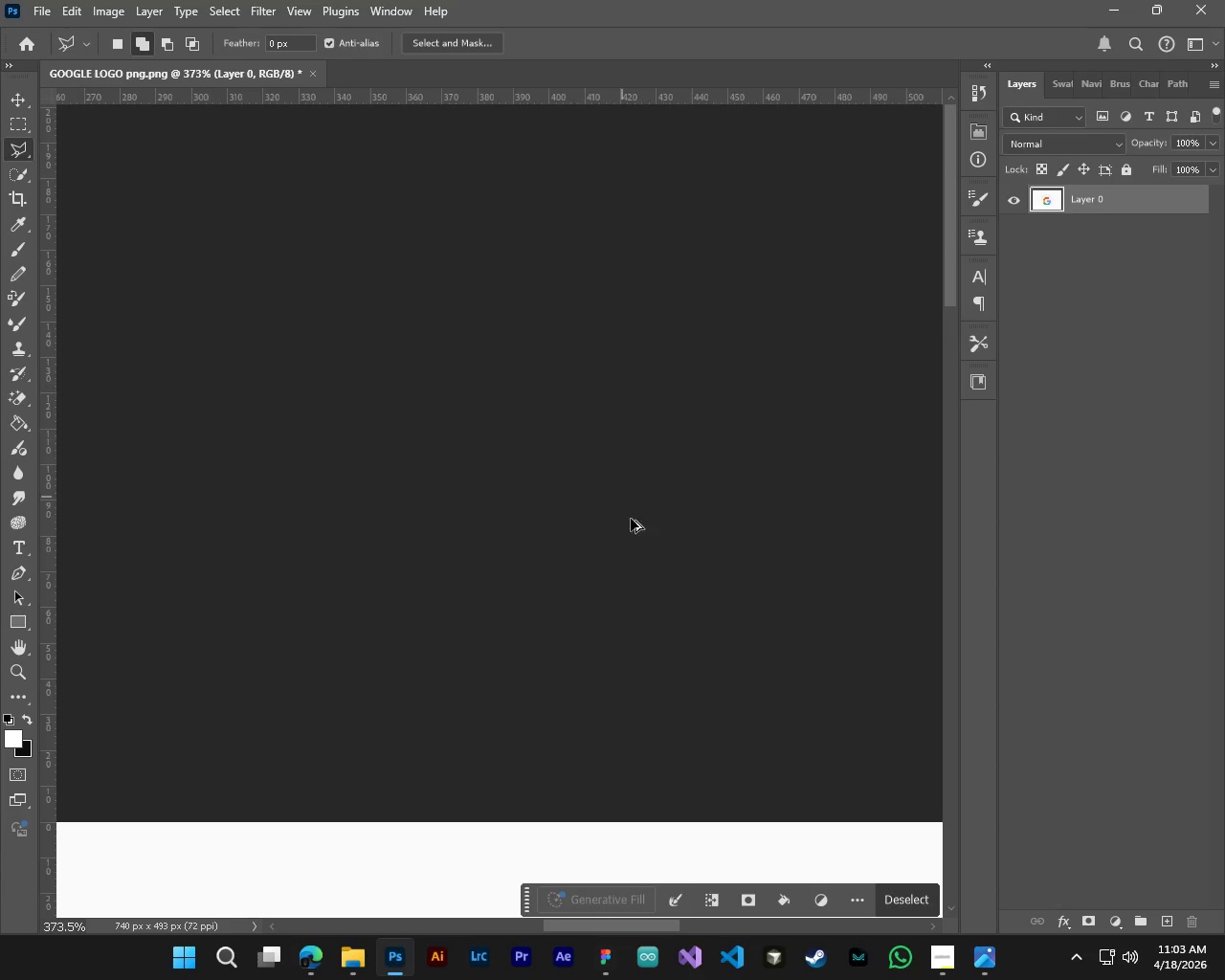 
key(Control+ControlLeft)
 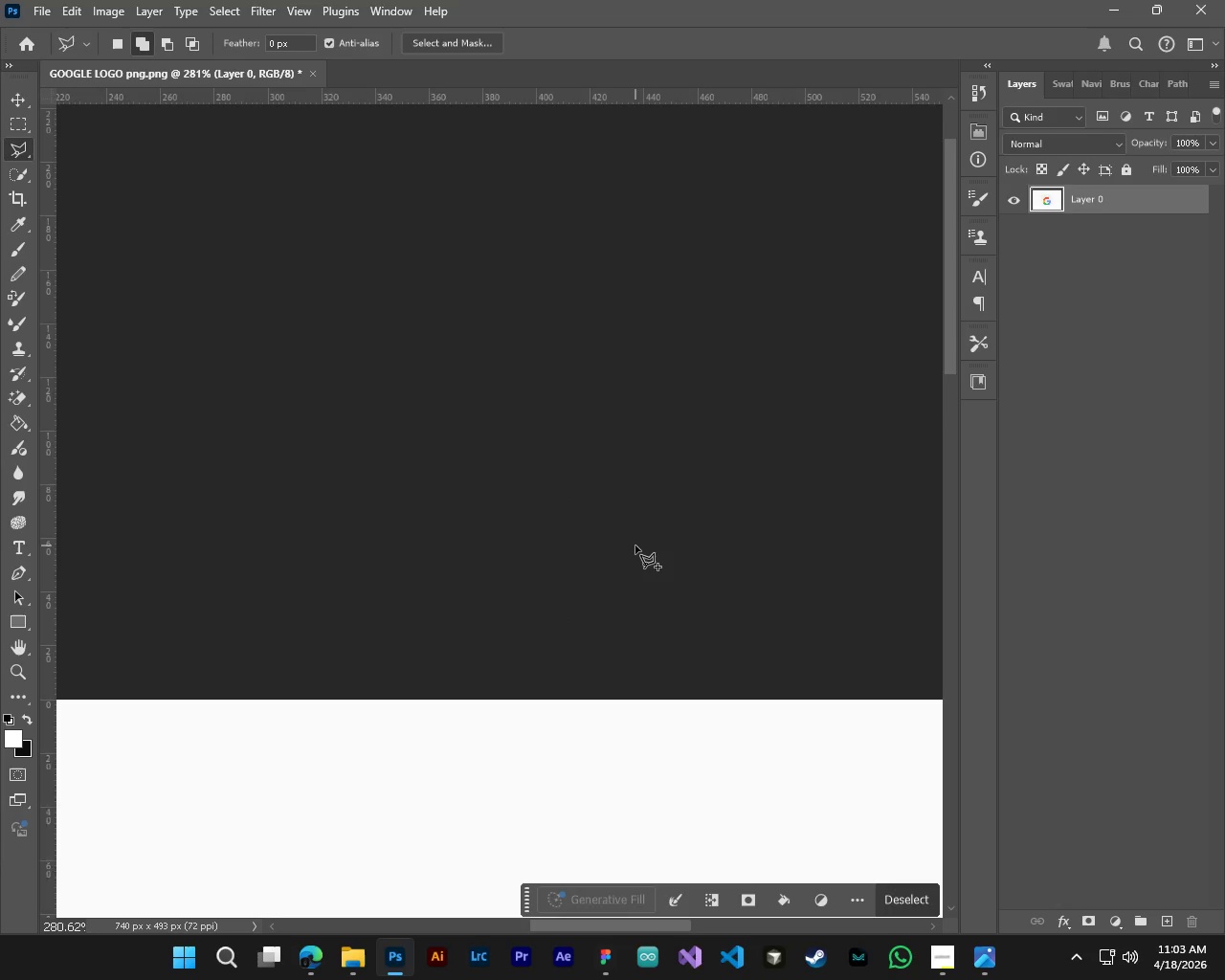 
scroll: coordinate [547, 395], scroll_direction: up, amount: 4.0
 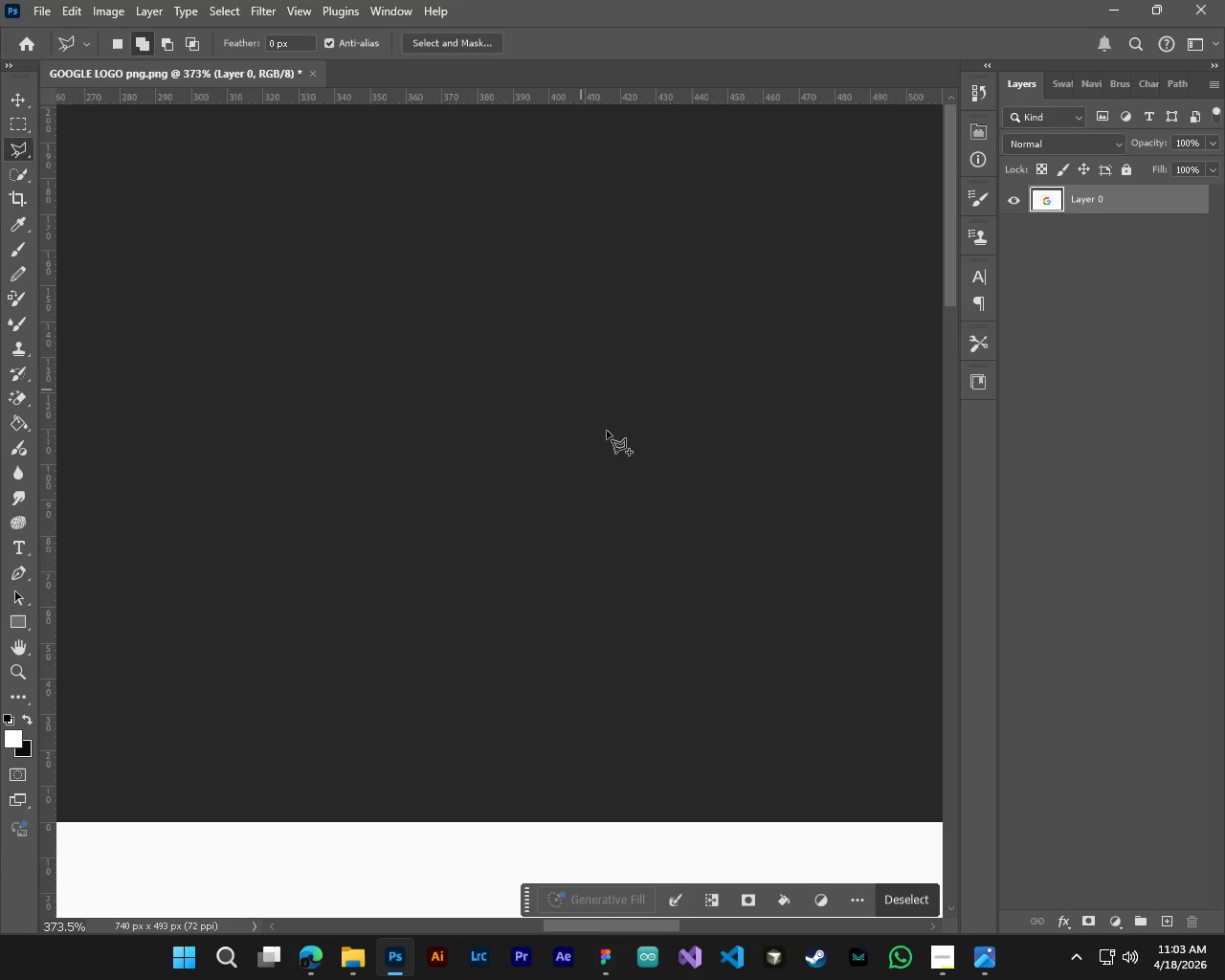 
hold_key(key=AltLeft, duration=2.28)
hold_key(key=ControlLeft, duration=1.06)
scroll: coordinate [540, 806], scroll_direction: down, amount: 41.0
 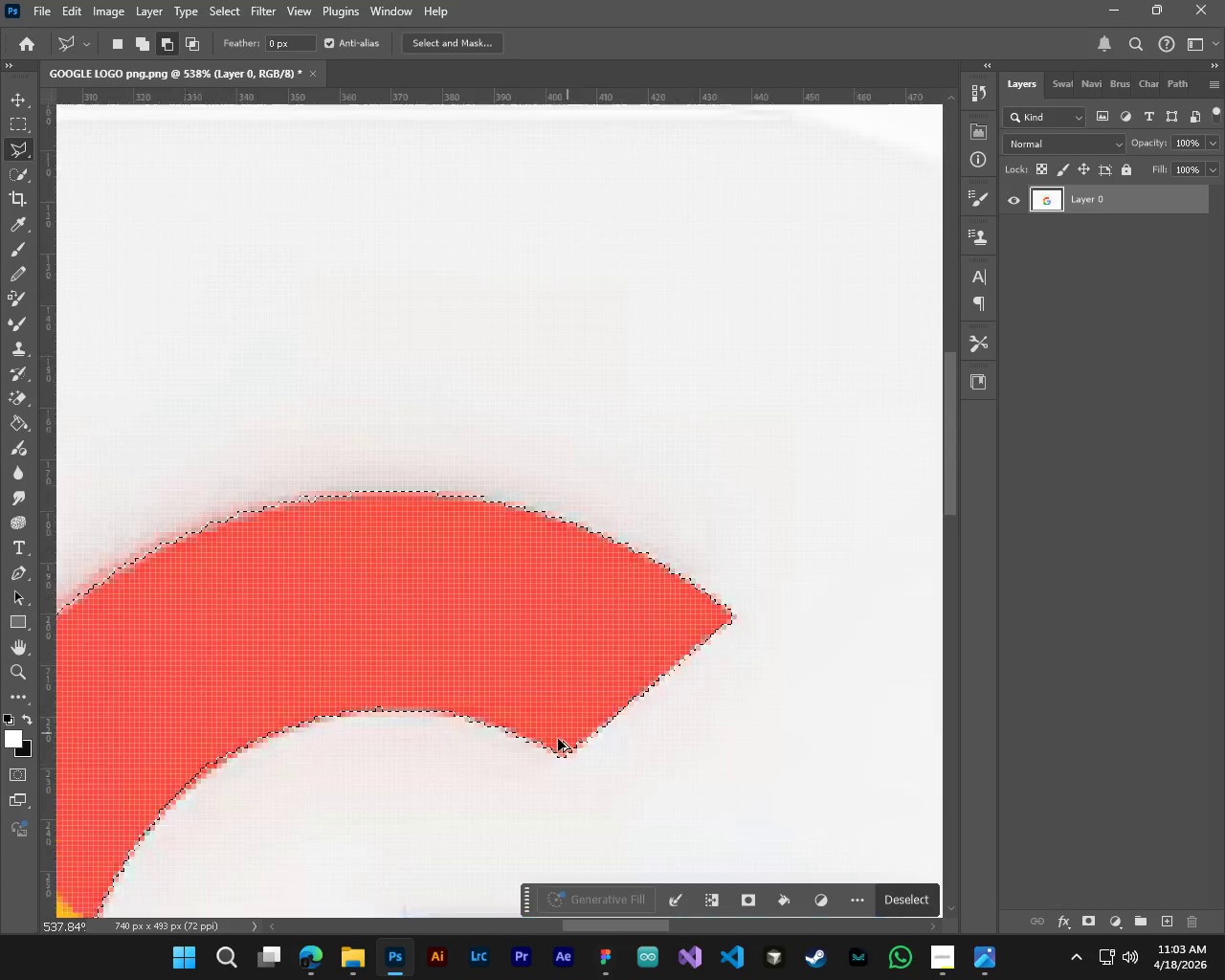 
scroll: coordinate [558, 739], scroll_direction: up, amount: 5.0
 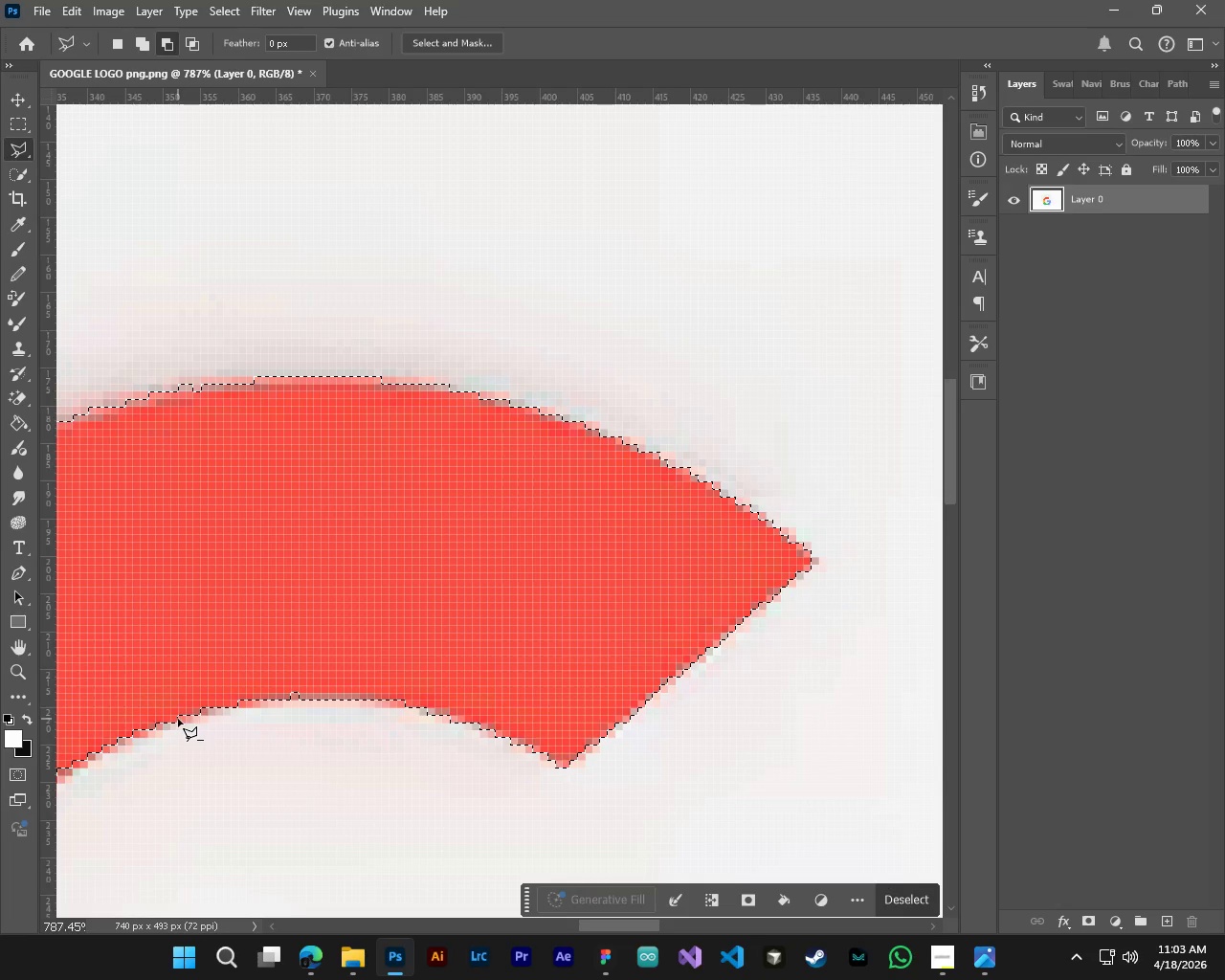 
left_click([169, 720])
 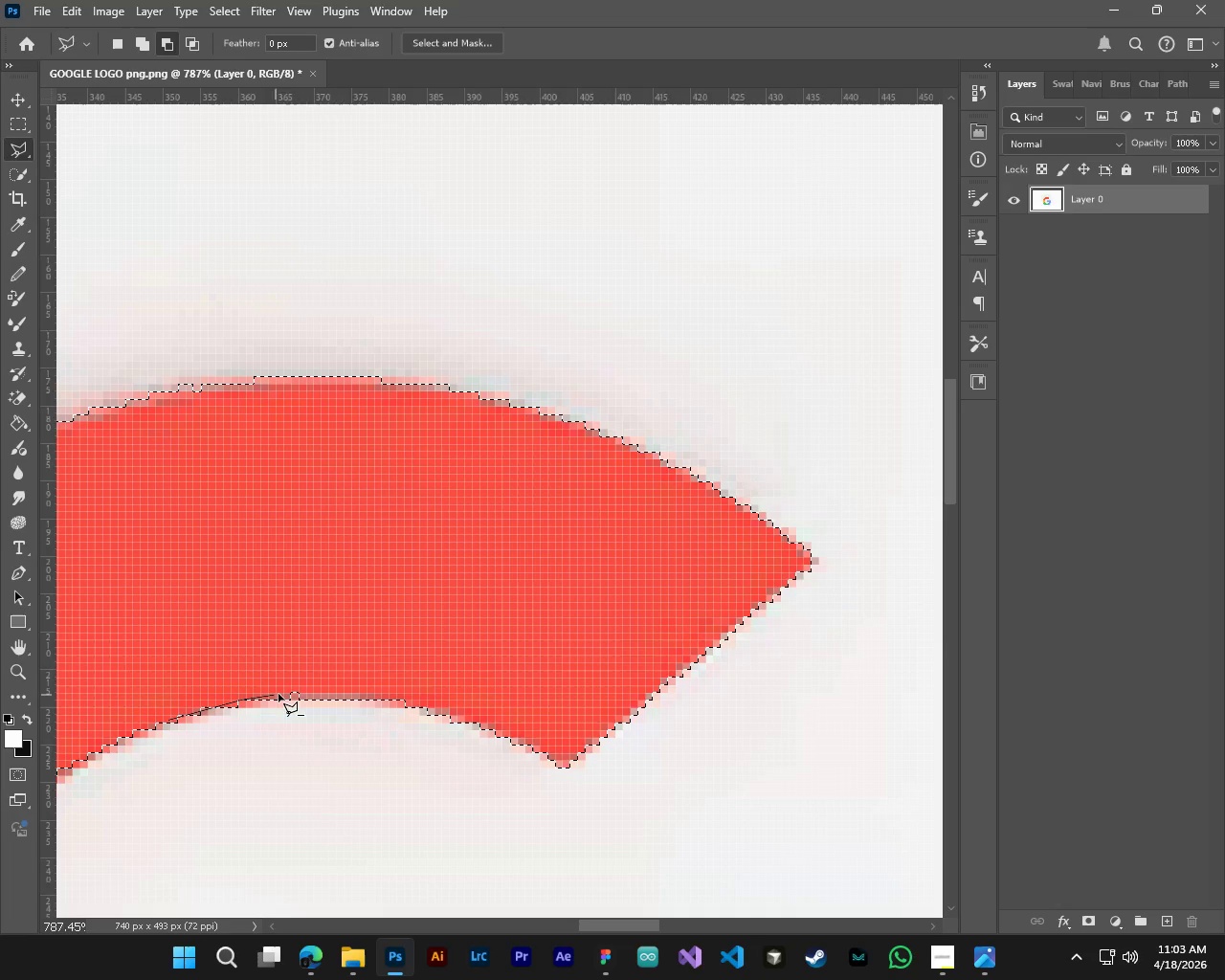 
left_click_drag(start_coordinate=[287, 693], to_coordinate=[332, 691])
 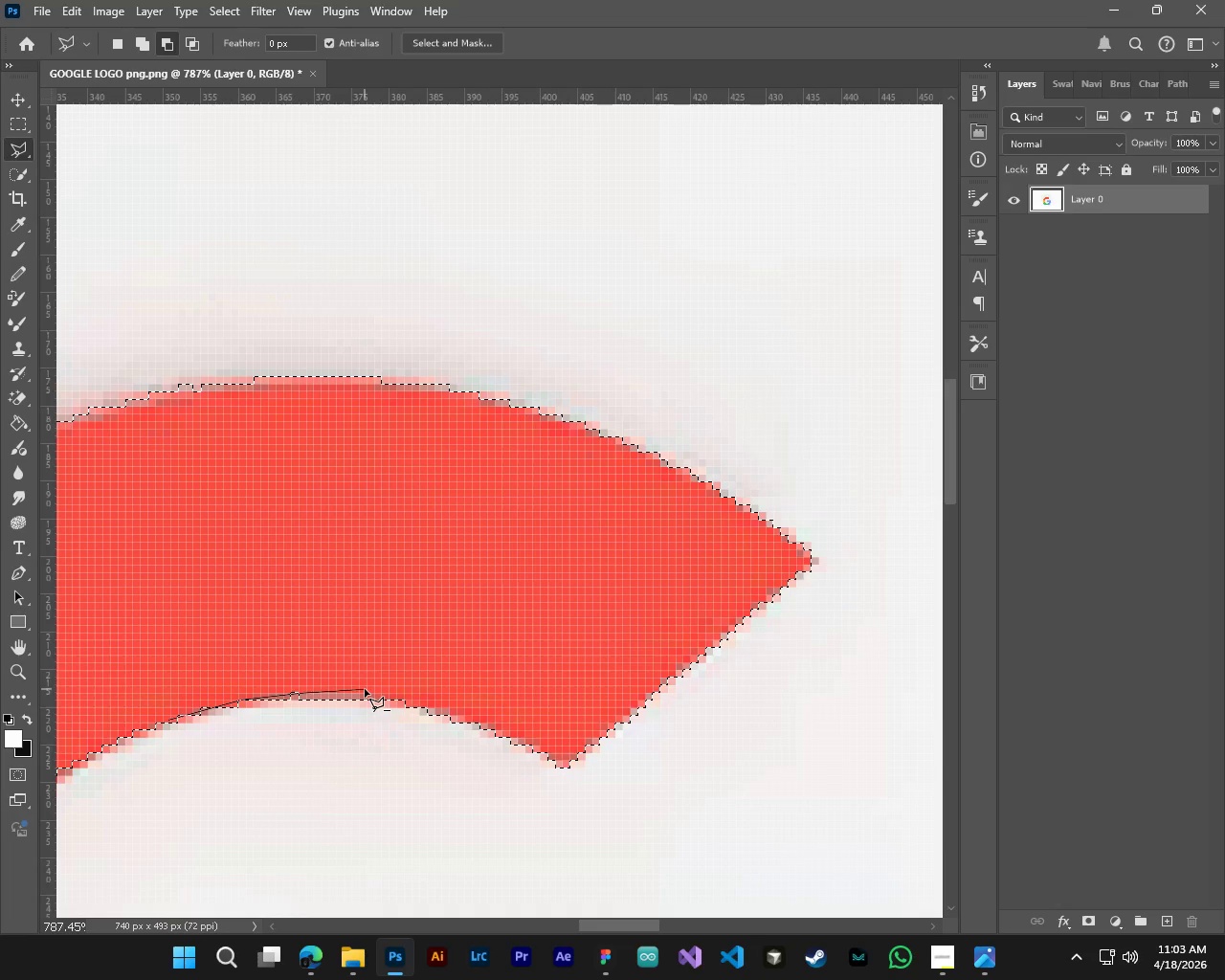 
left_click_drag(start_coordinate=[366, 689], to_coordinate=[373, 691])
 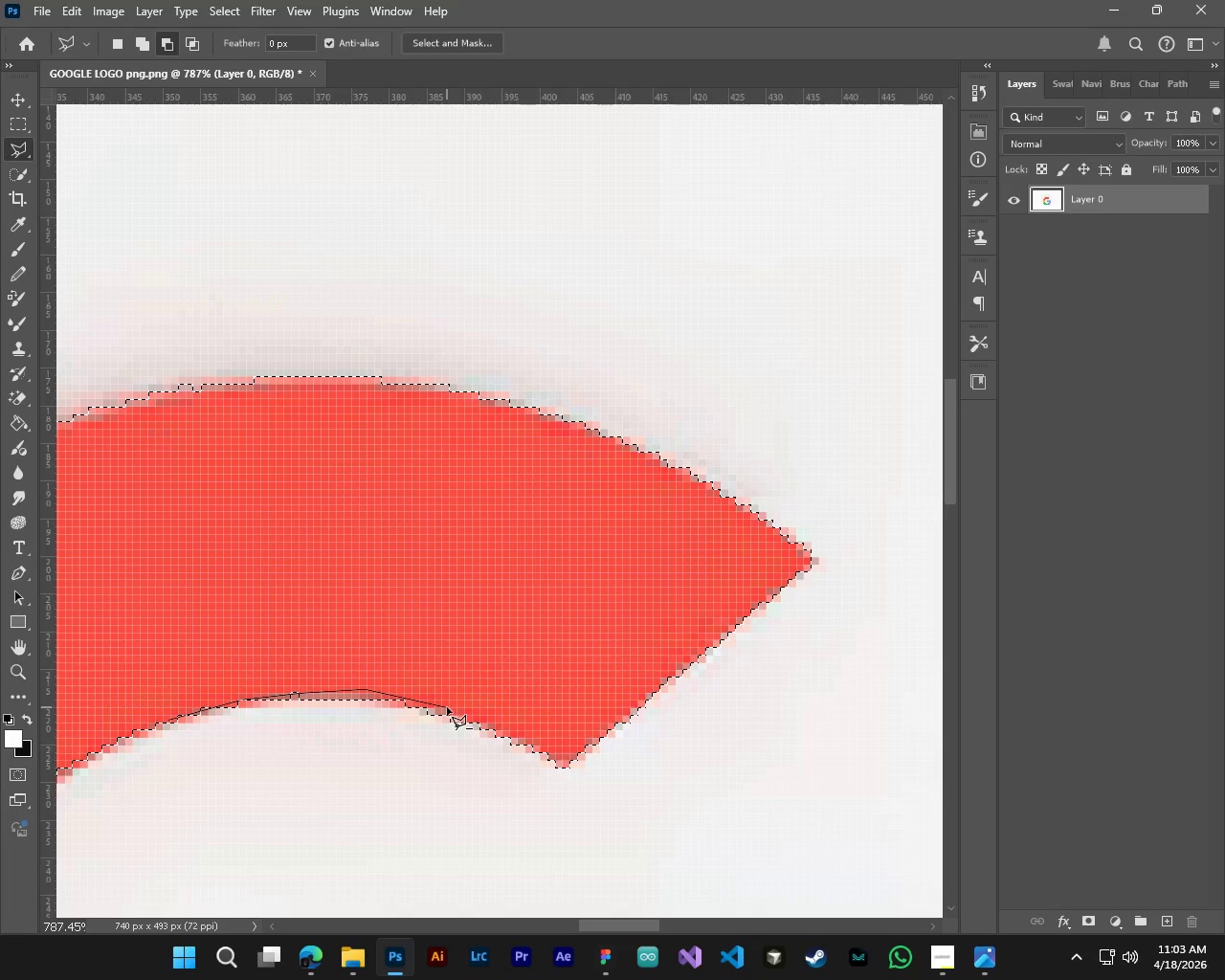 
left_click_drag(start_coordinate=[448, 707], to_coordinate=[470, 718])
 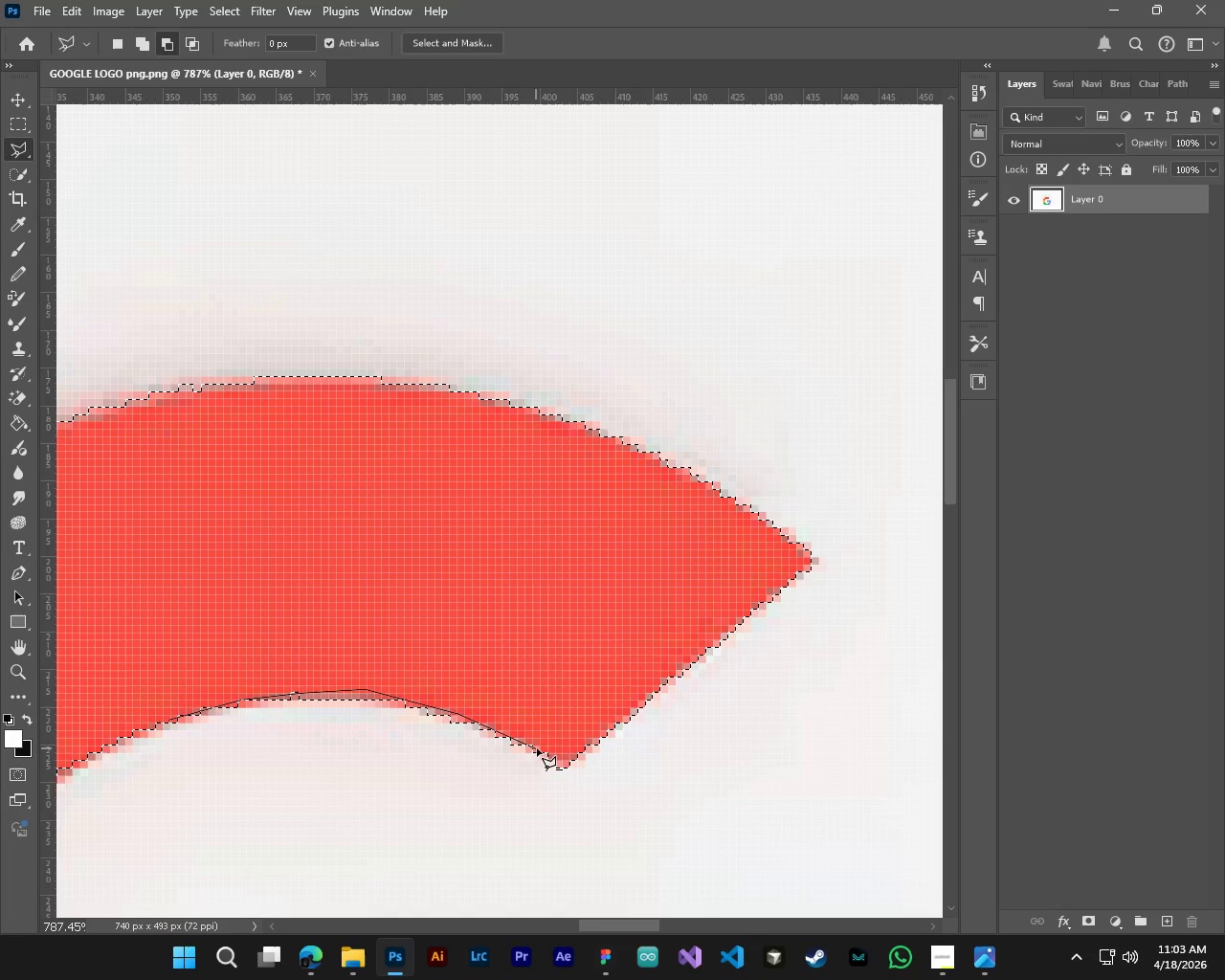 
left_click_drag(start_coordinate=[537, 748], to_coordinate=[552, 759])
 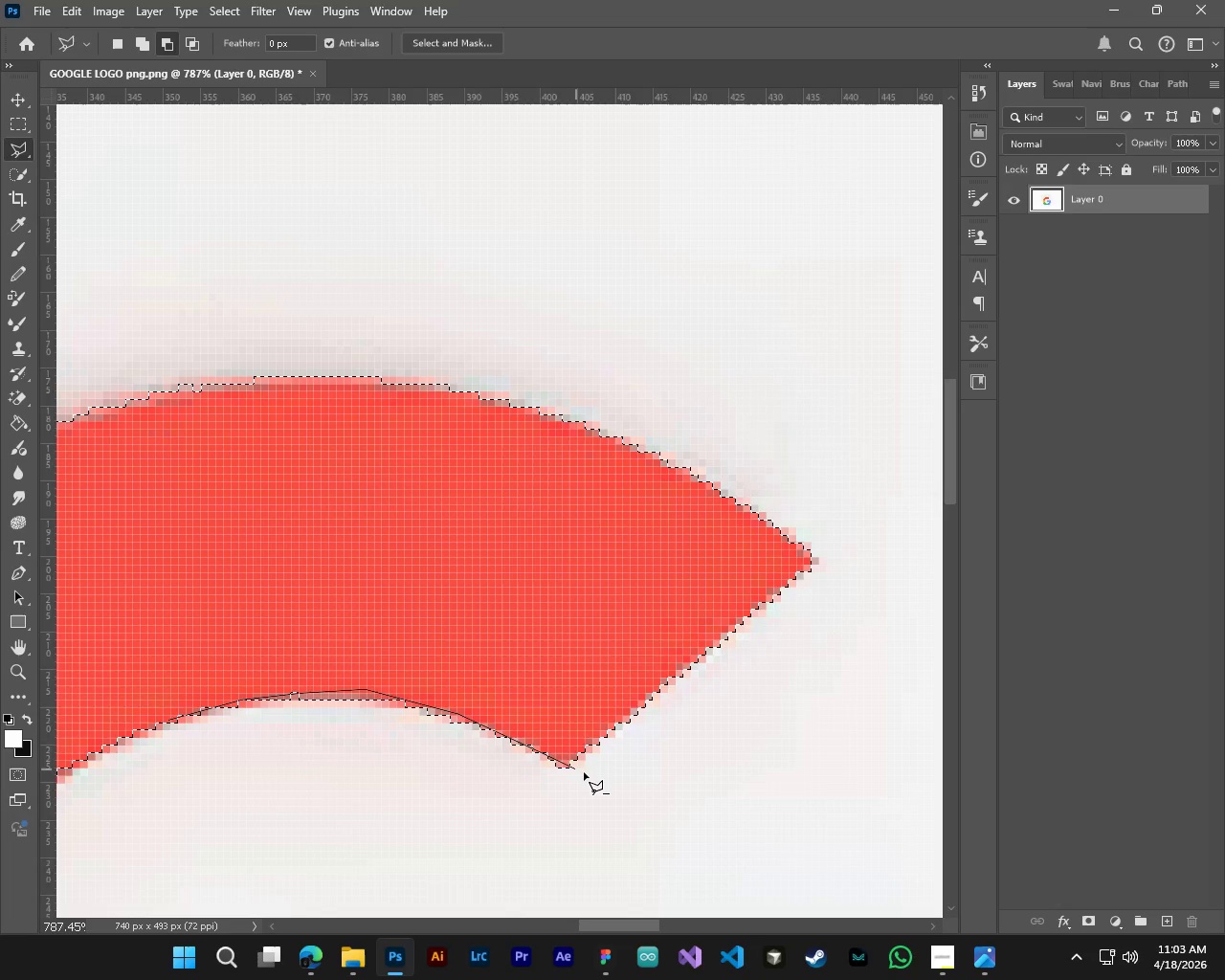 
left_click_drag(start_coordinate=[584, 773], to_coordinate=[579, 779])
 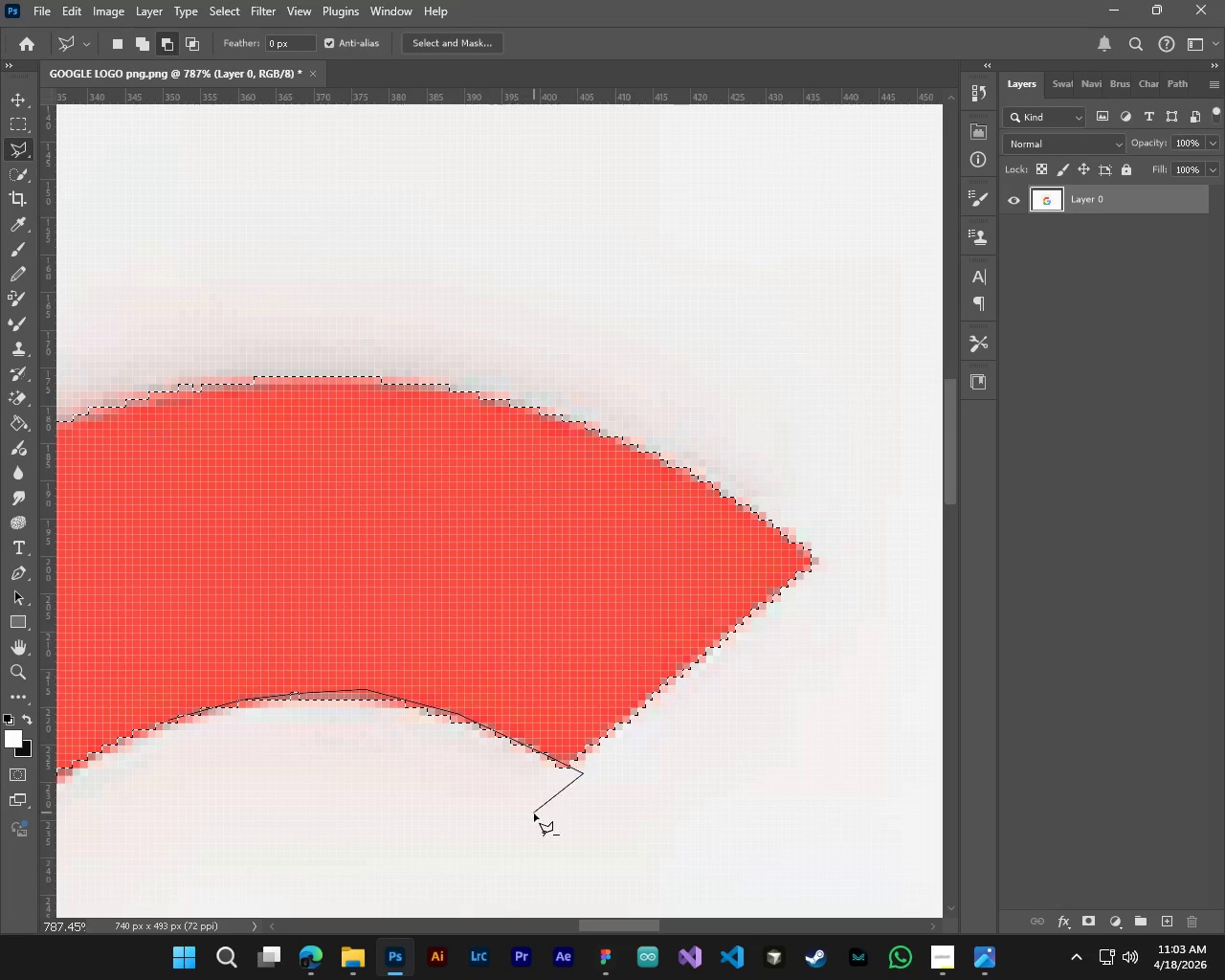 
left_click_drag(start_coordinate=[534, 813], to_coordinate=[527, 815])
 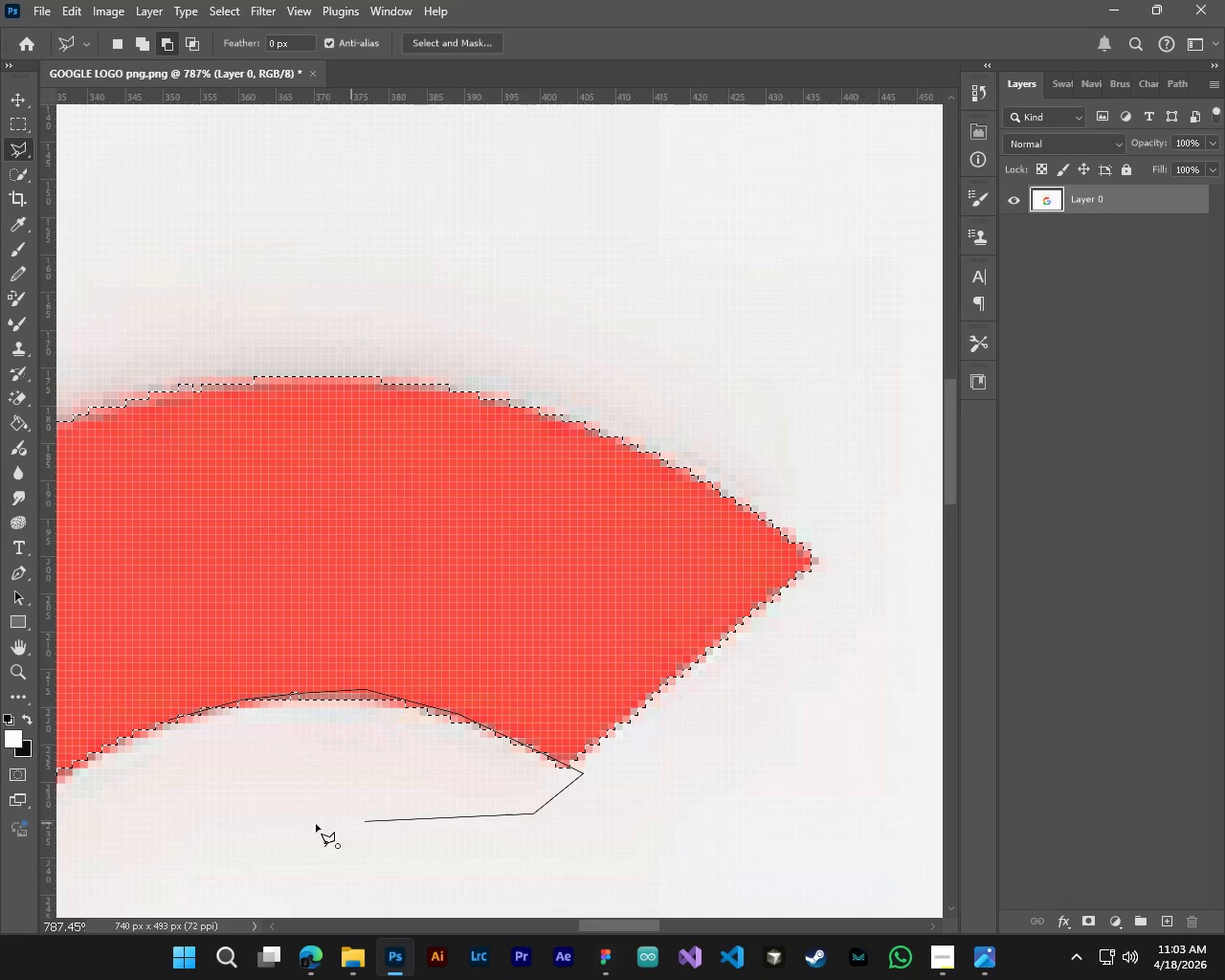 
hold_key(key=ControlLeft, duration=0.5)
triple_click([315, 824])
 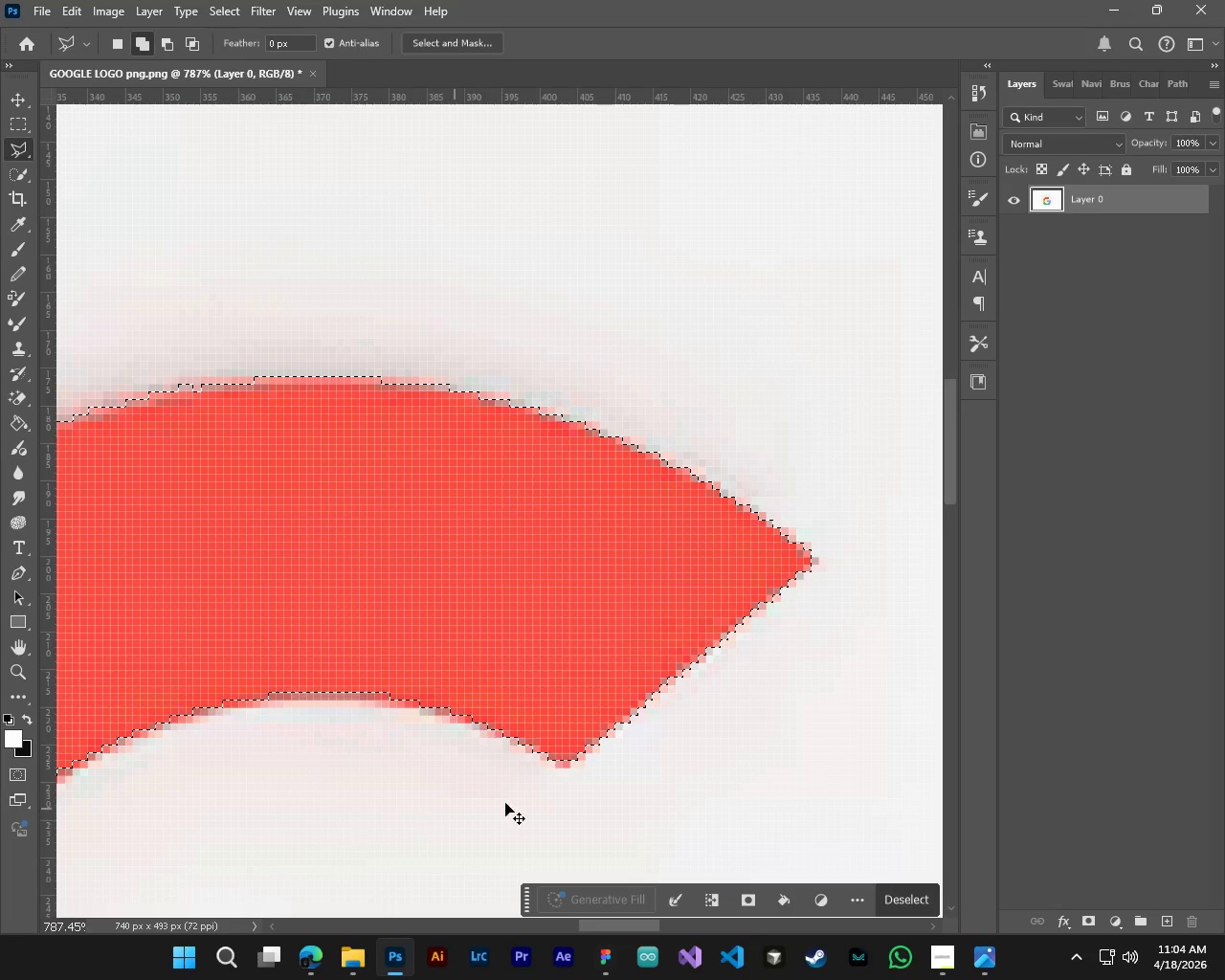 
hold_key(key=AltLeft, duration=0.47)
left_click_drag(start_coordinate=[534, 794], to_coordinate=[546, 772])
 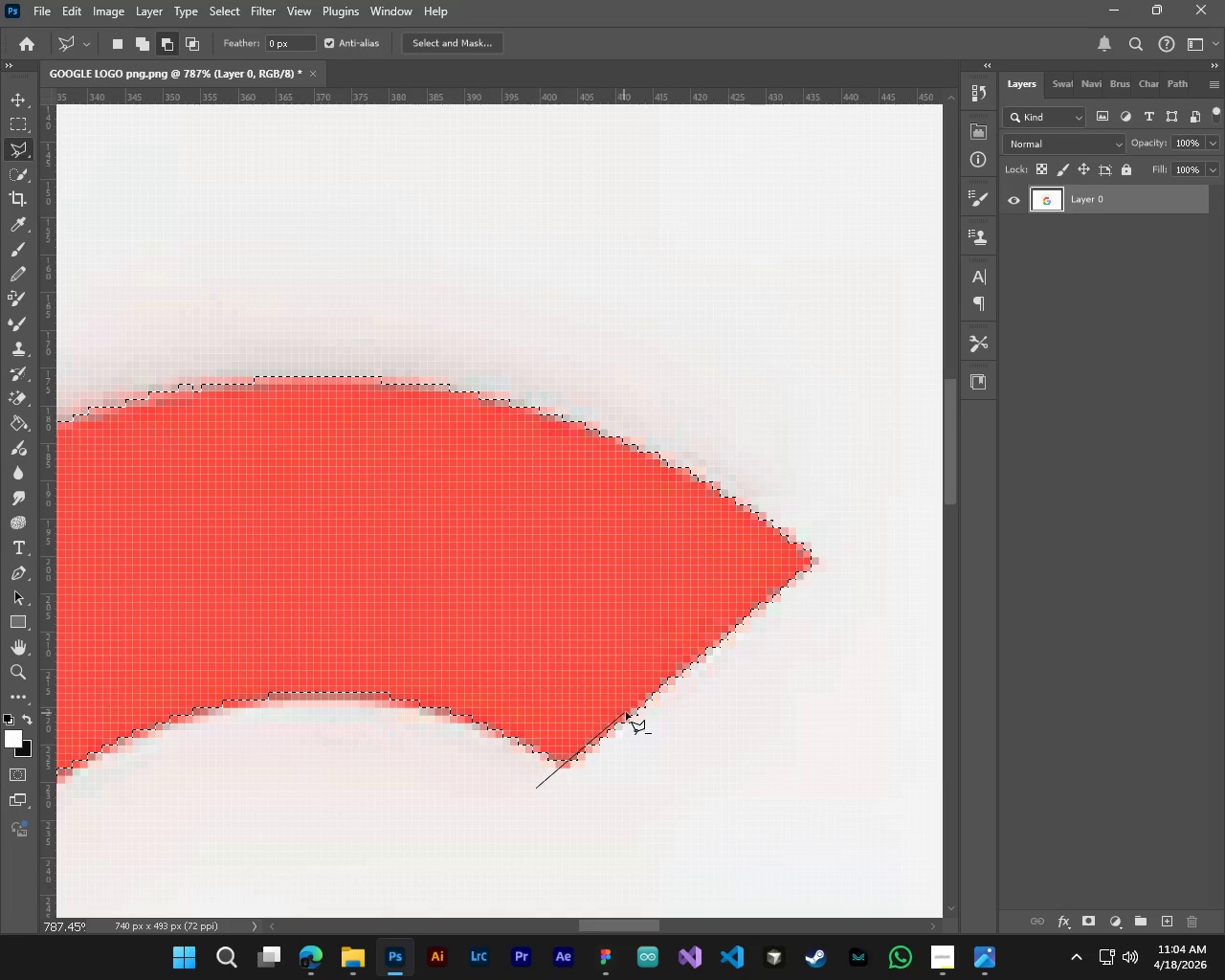 
left_click_drag(start_coordinate=[628, 712], to_coordinate=[673, 674])
 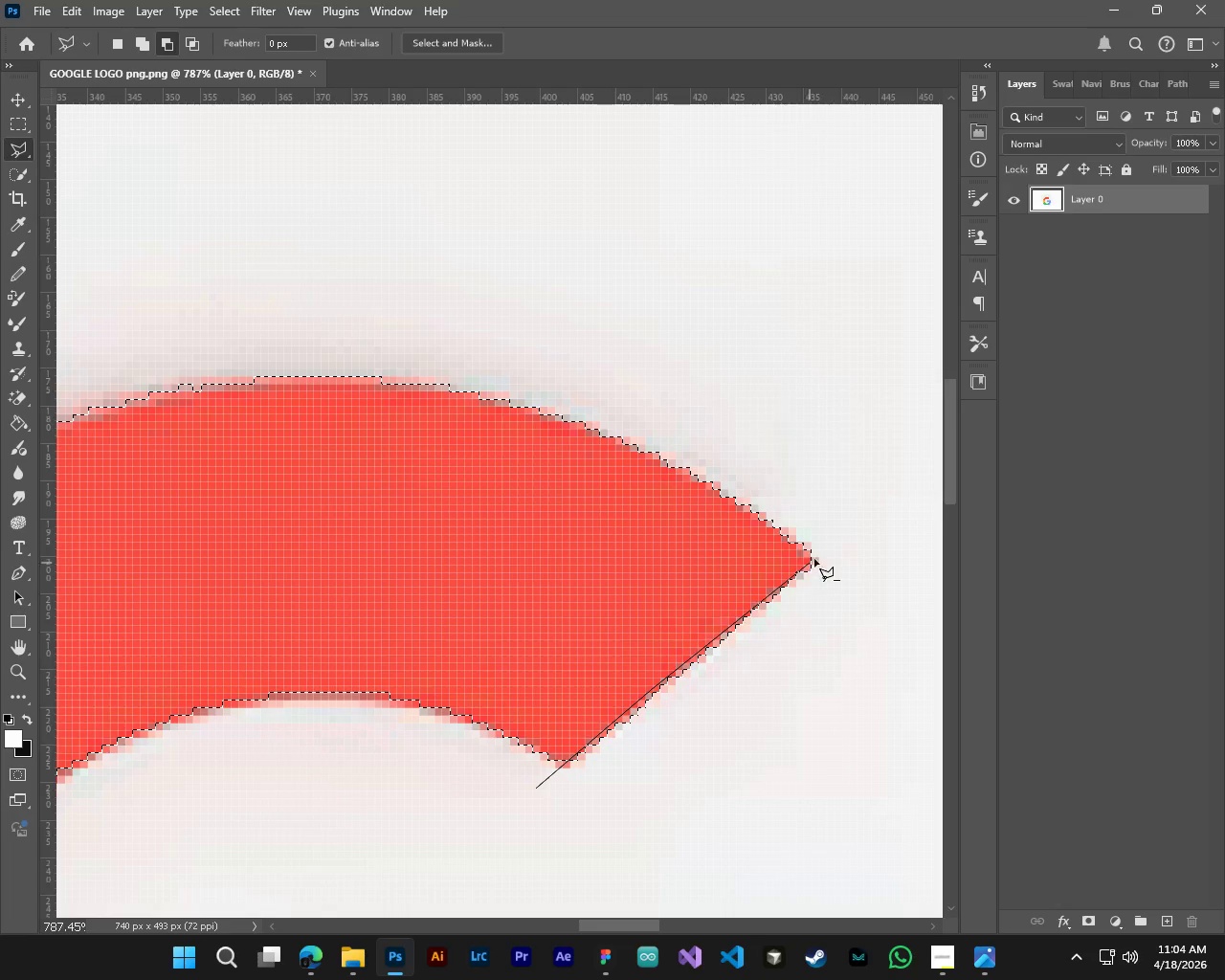 
left_click_drag(start_coordinate=[823, 554], to_coordinate=[821, 568])
 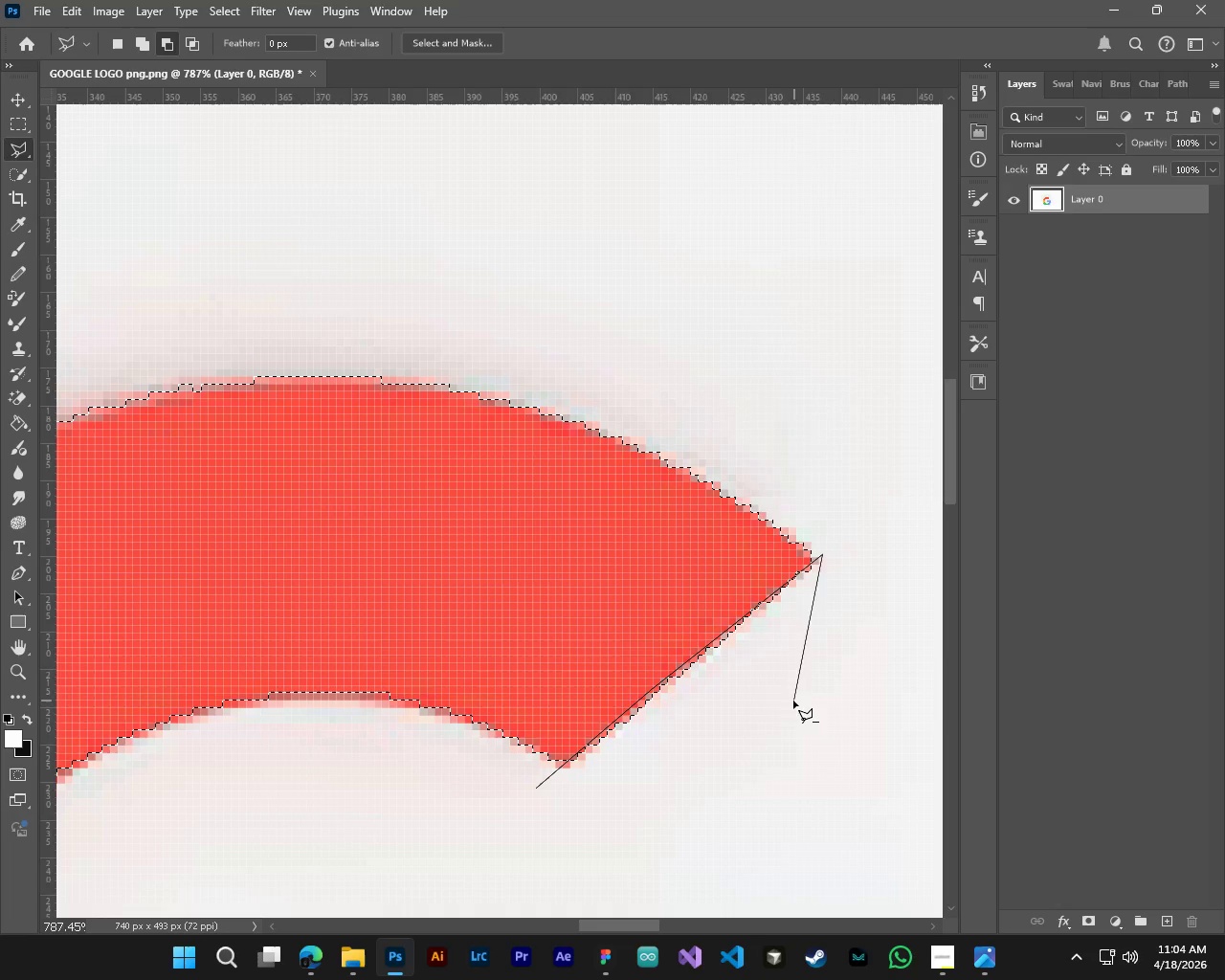 
left_click_drag(start_coordinate=[794, 701], to_coordinate=[742, 723])
 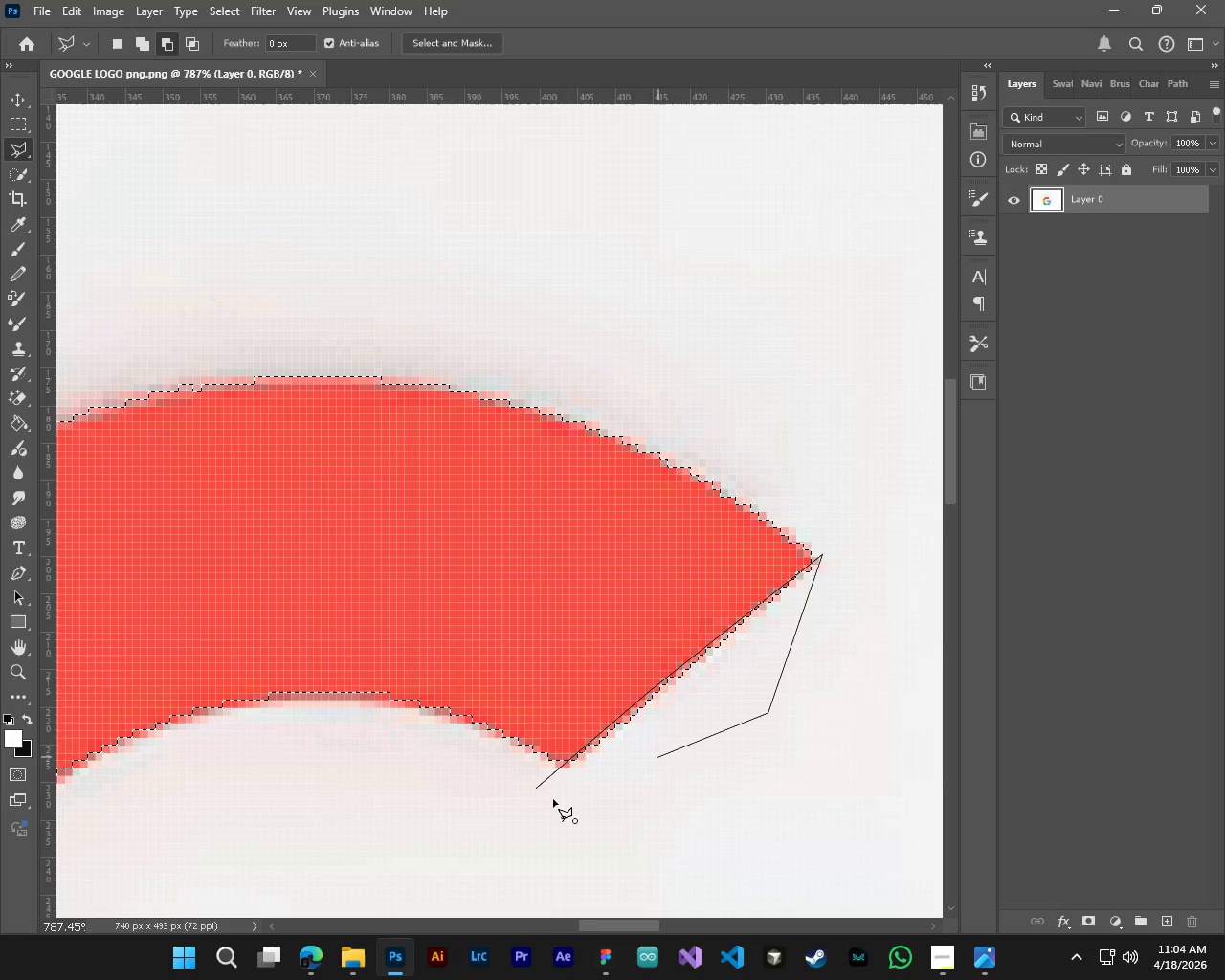 
hold_key(key=ControlLeft, duration=0.55)
 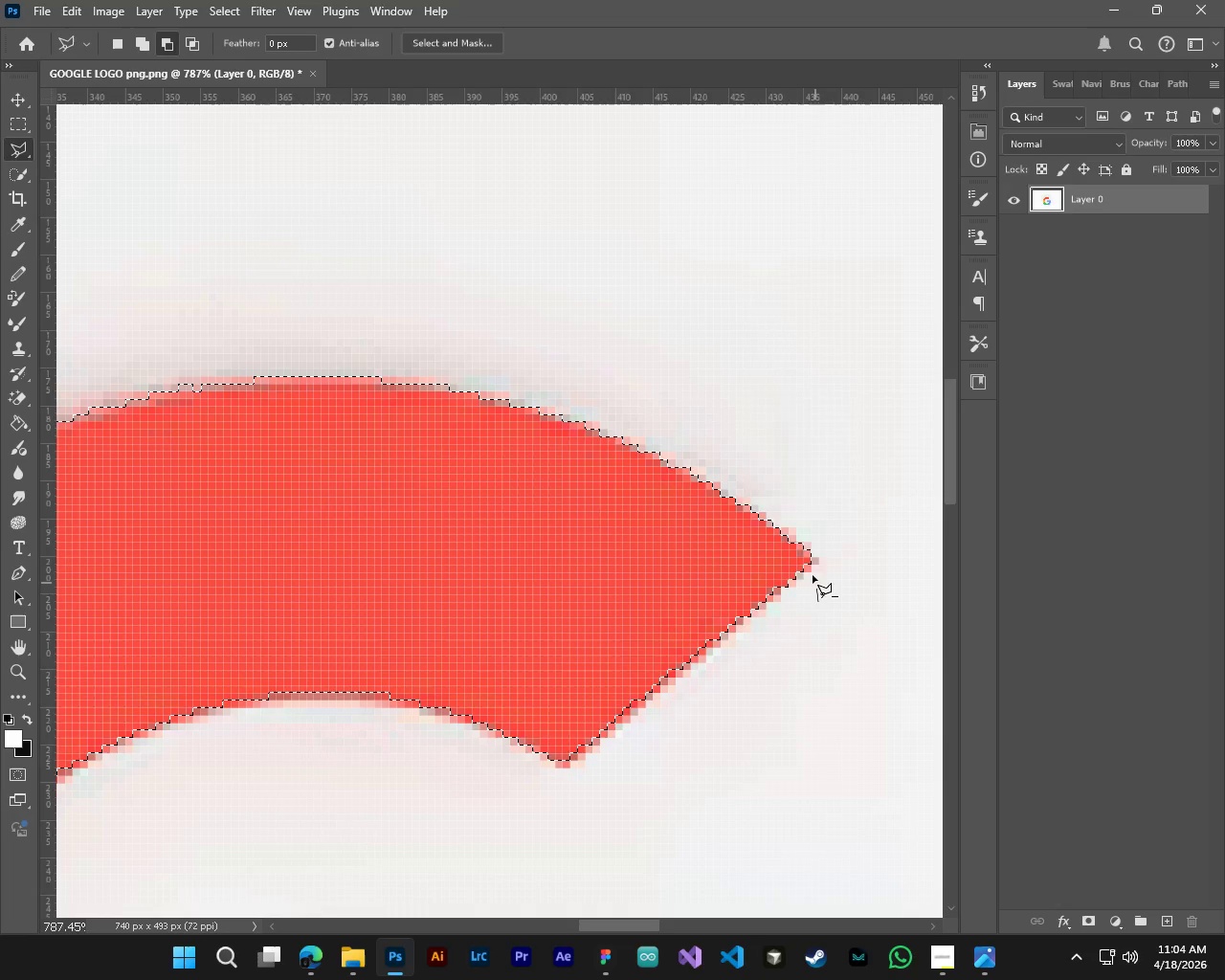 
hold_key(key=AltLeft, duration=1.05)
left_click_drag(start_coordinate=[818, 605], to_coordinate=[819, 598])
 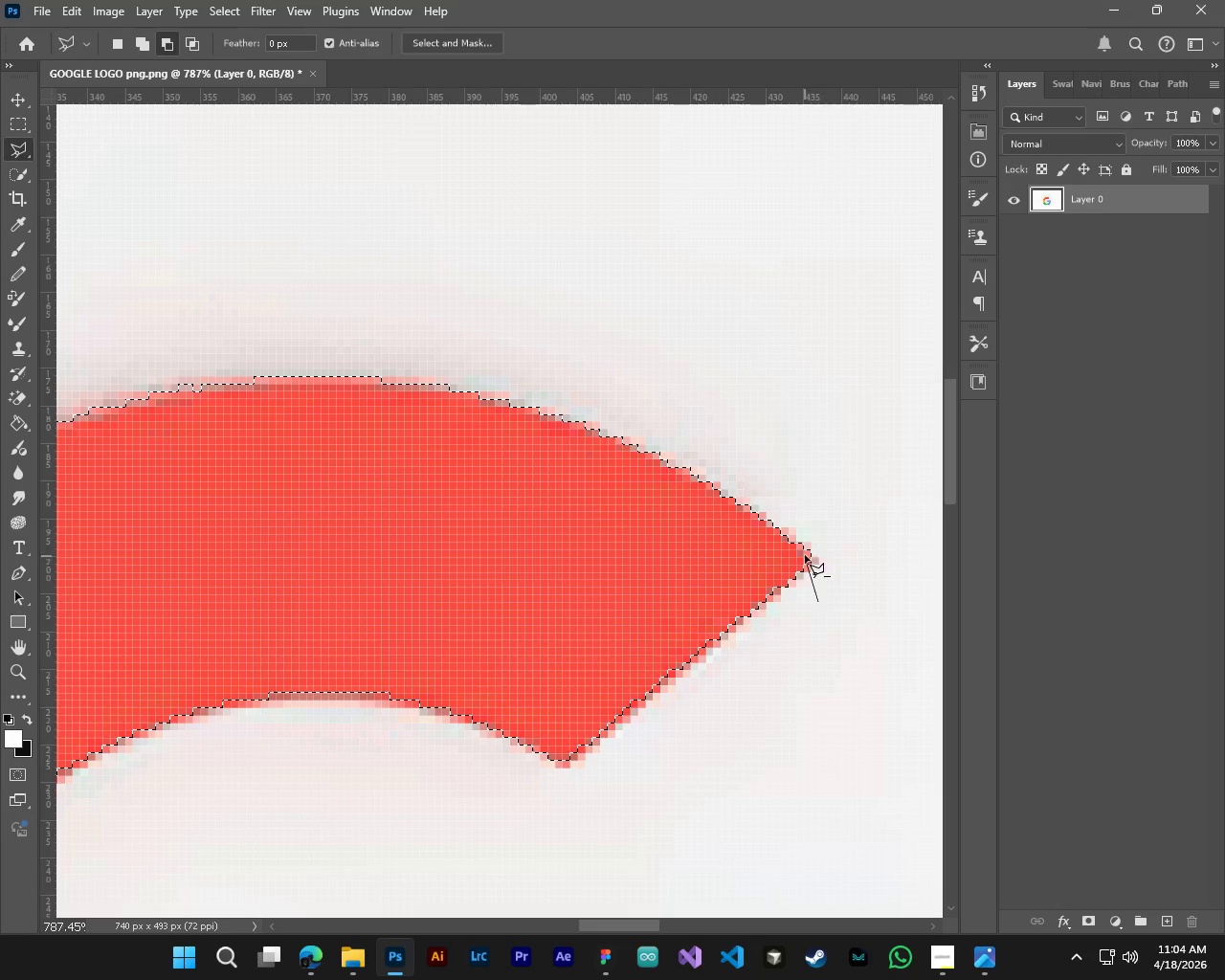 
left_click_drag(start_coordinate=[805, 555], to_coordinate=[794, 544])
 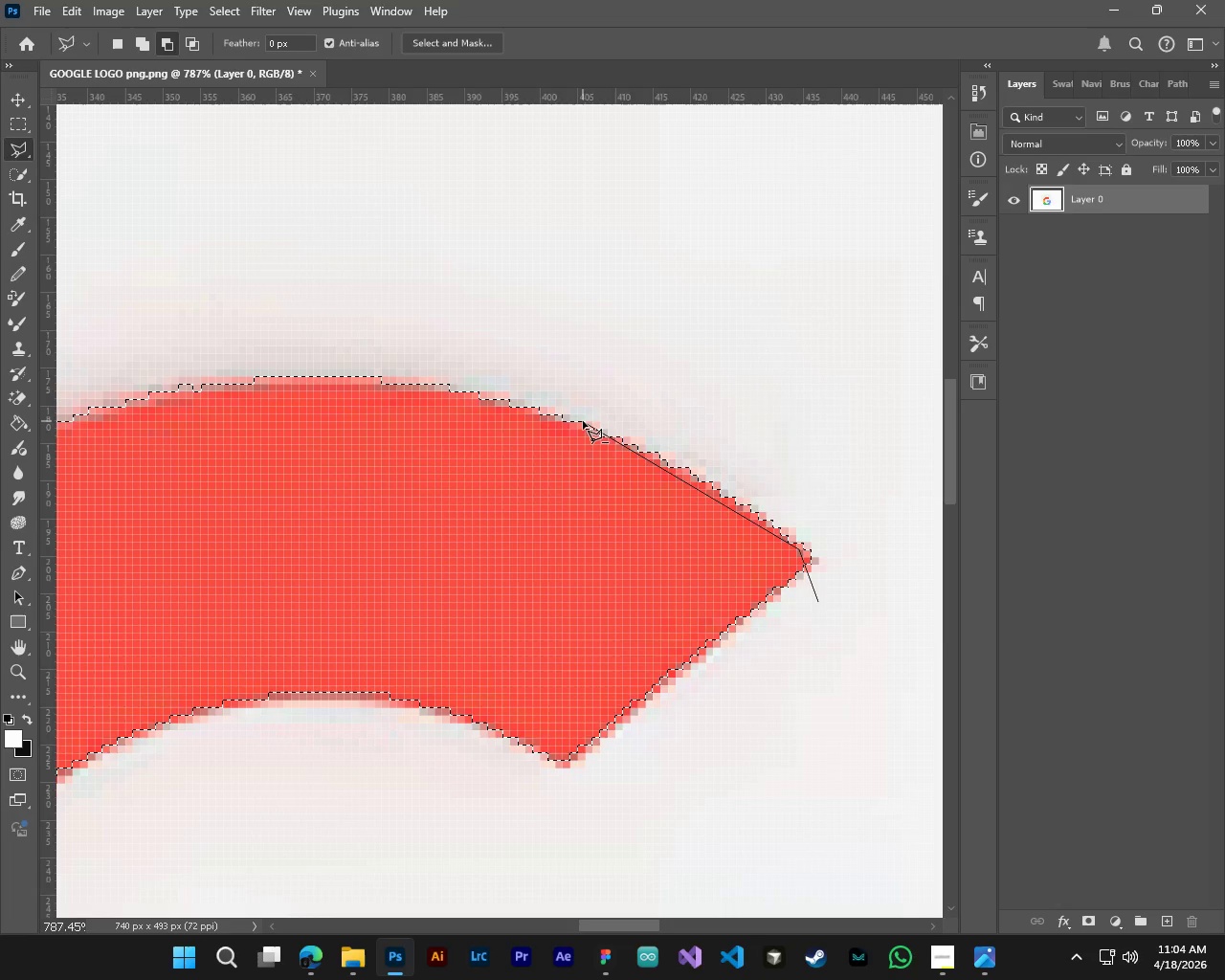 
left_click_drag(start_coordinate=[582, 421], to_coordinate=[570, 419])
 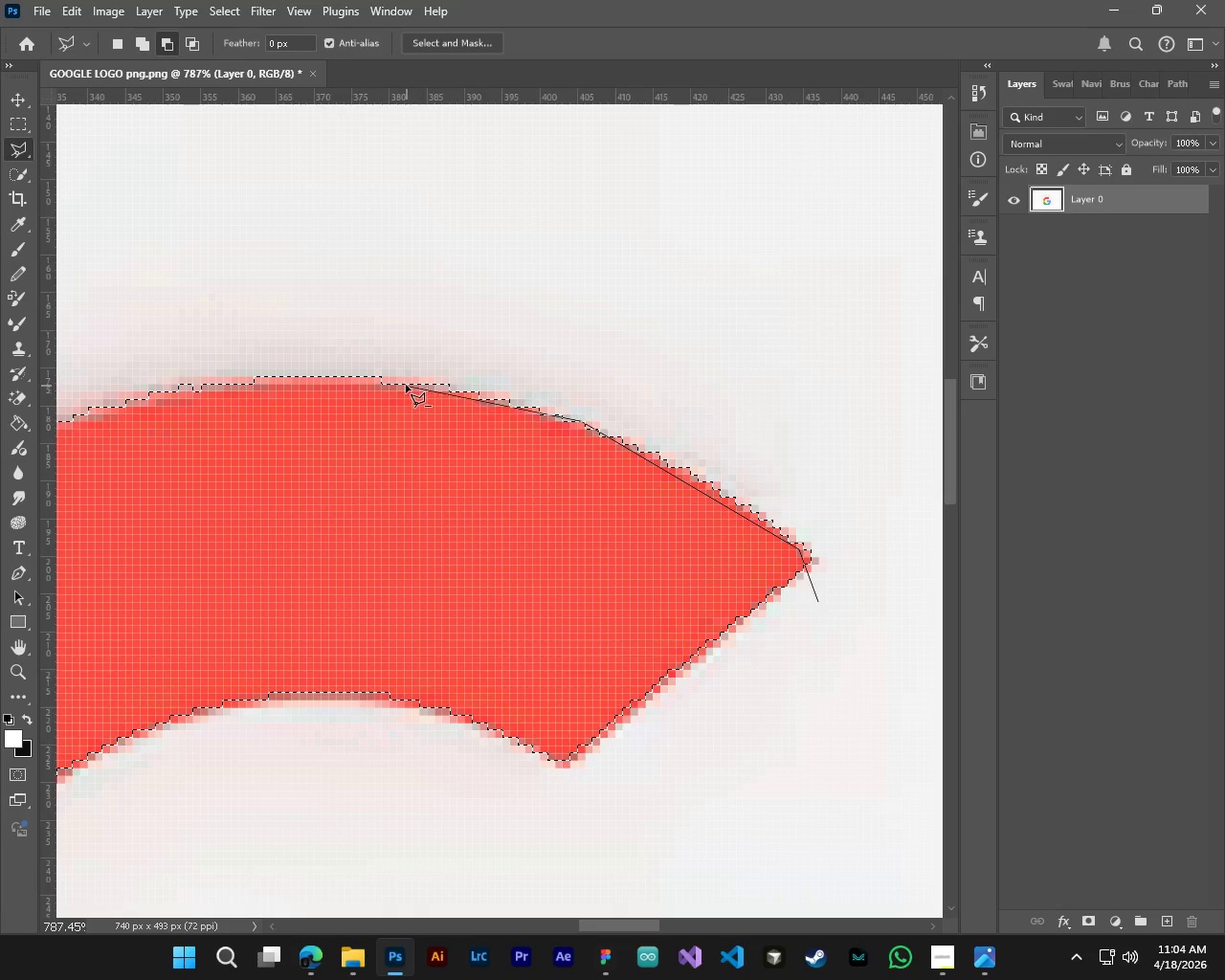 
left_click_drag(start_coordinate=[406, 385], to_coordinate=[351, 383])
 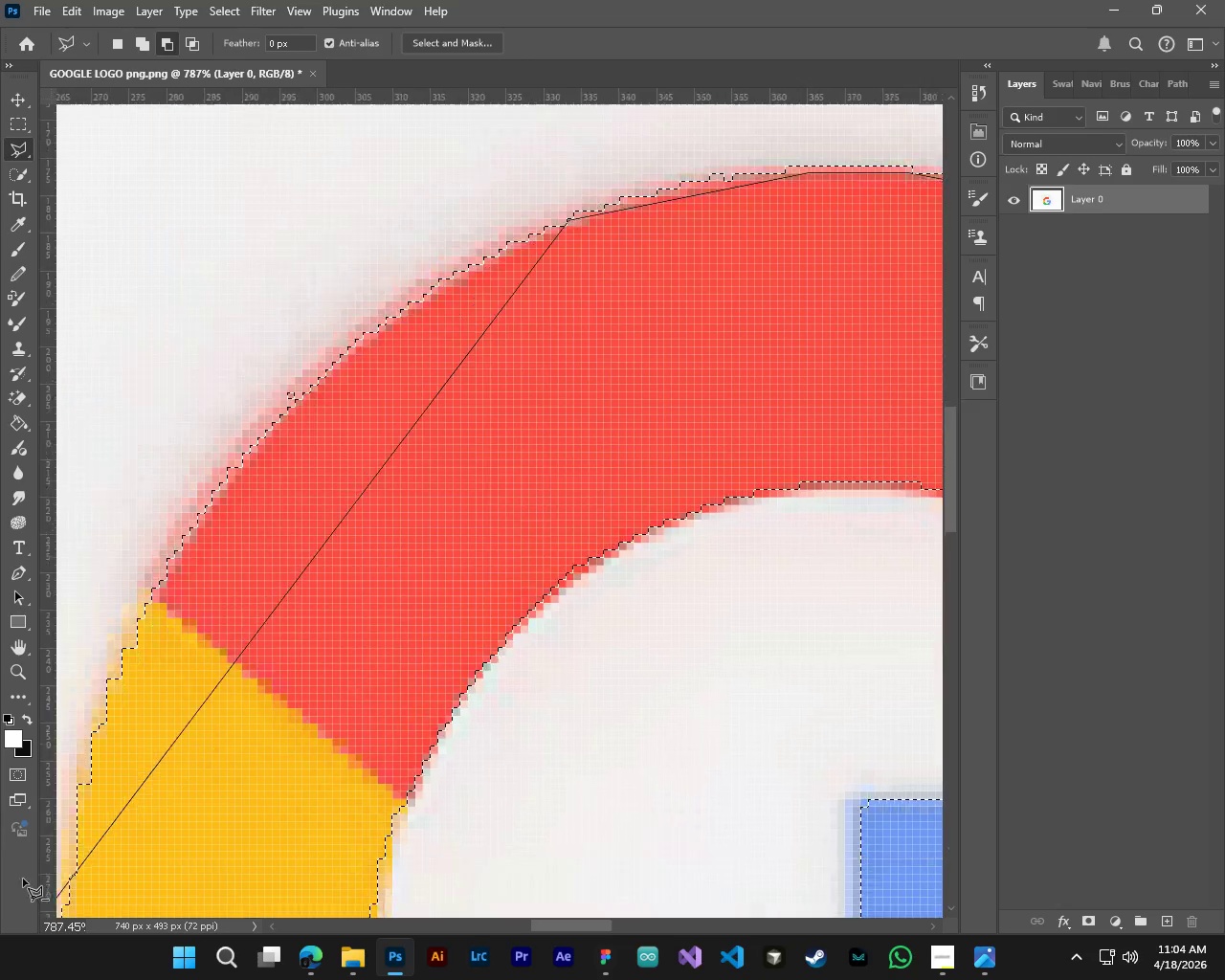 
left_click_drag(start_coordinate=[335, 402], to_coordinate=[331, 409])
 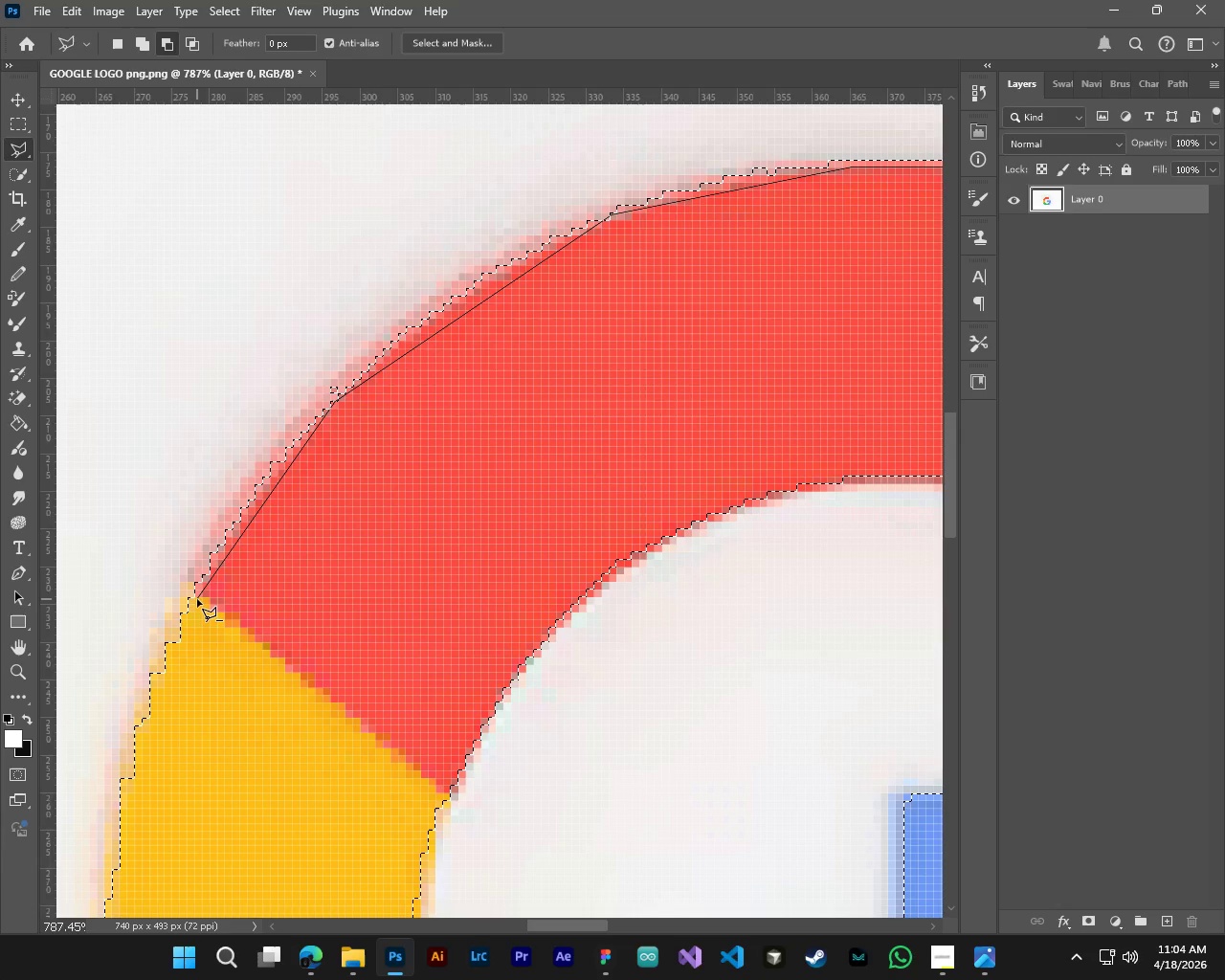 
left_click_drag(start_coordinate=[197, 599], to_coordinate=[186, 622])
 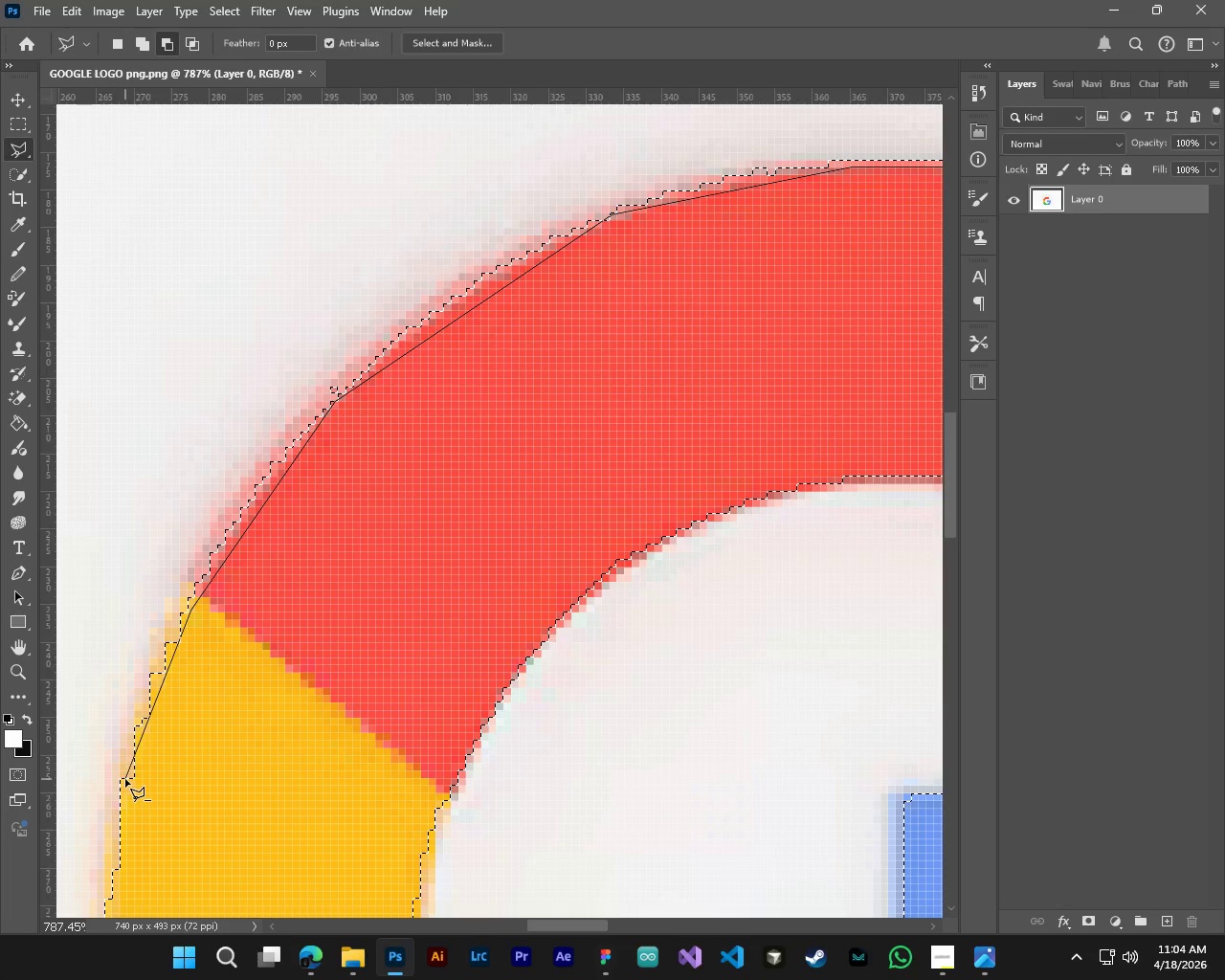 
left_click([128, 779])
 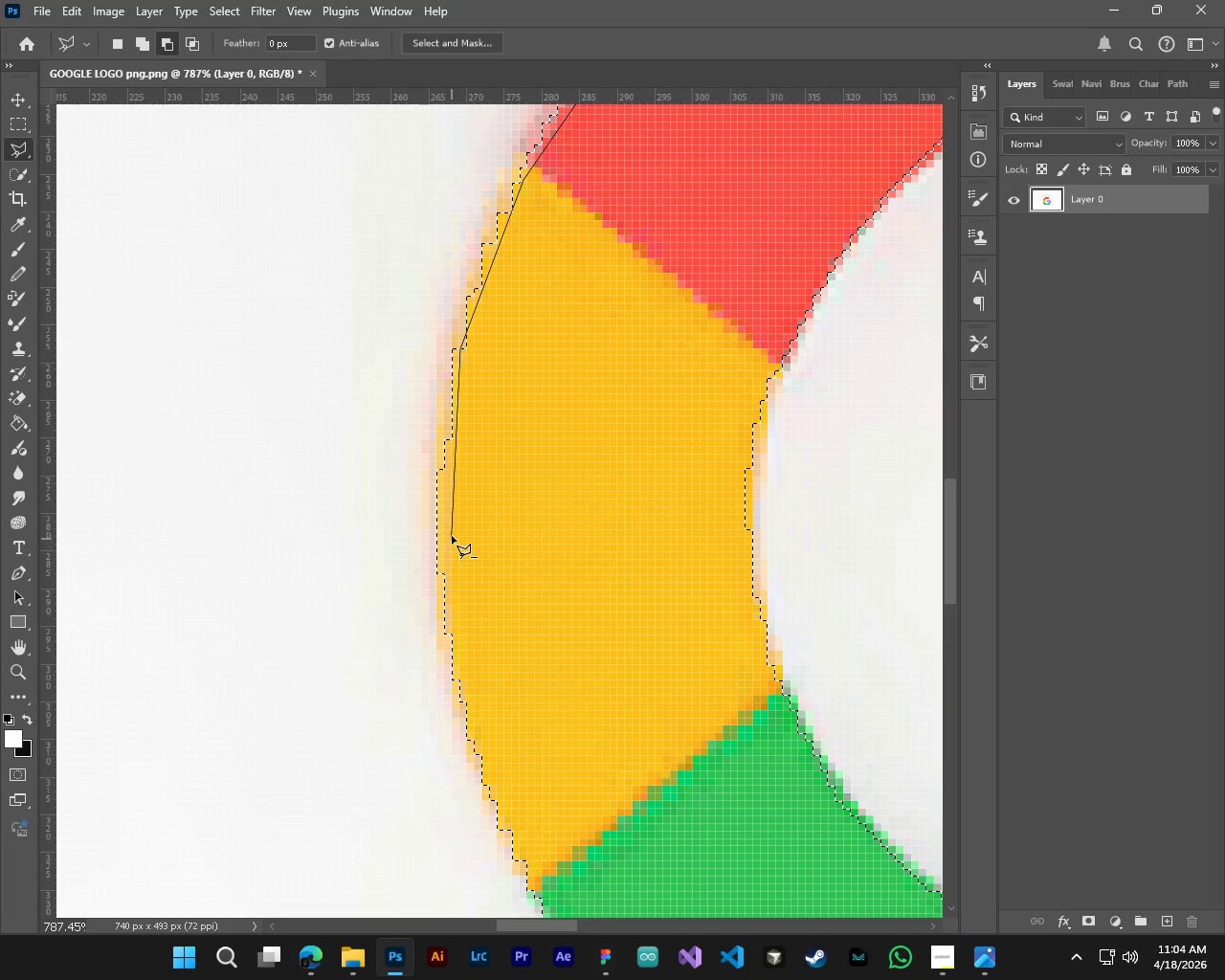 
left_click_drag(start_coordinate=[444, 519], to_coordinate=[448, 538])
 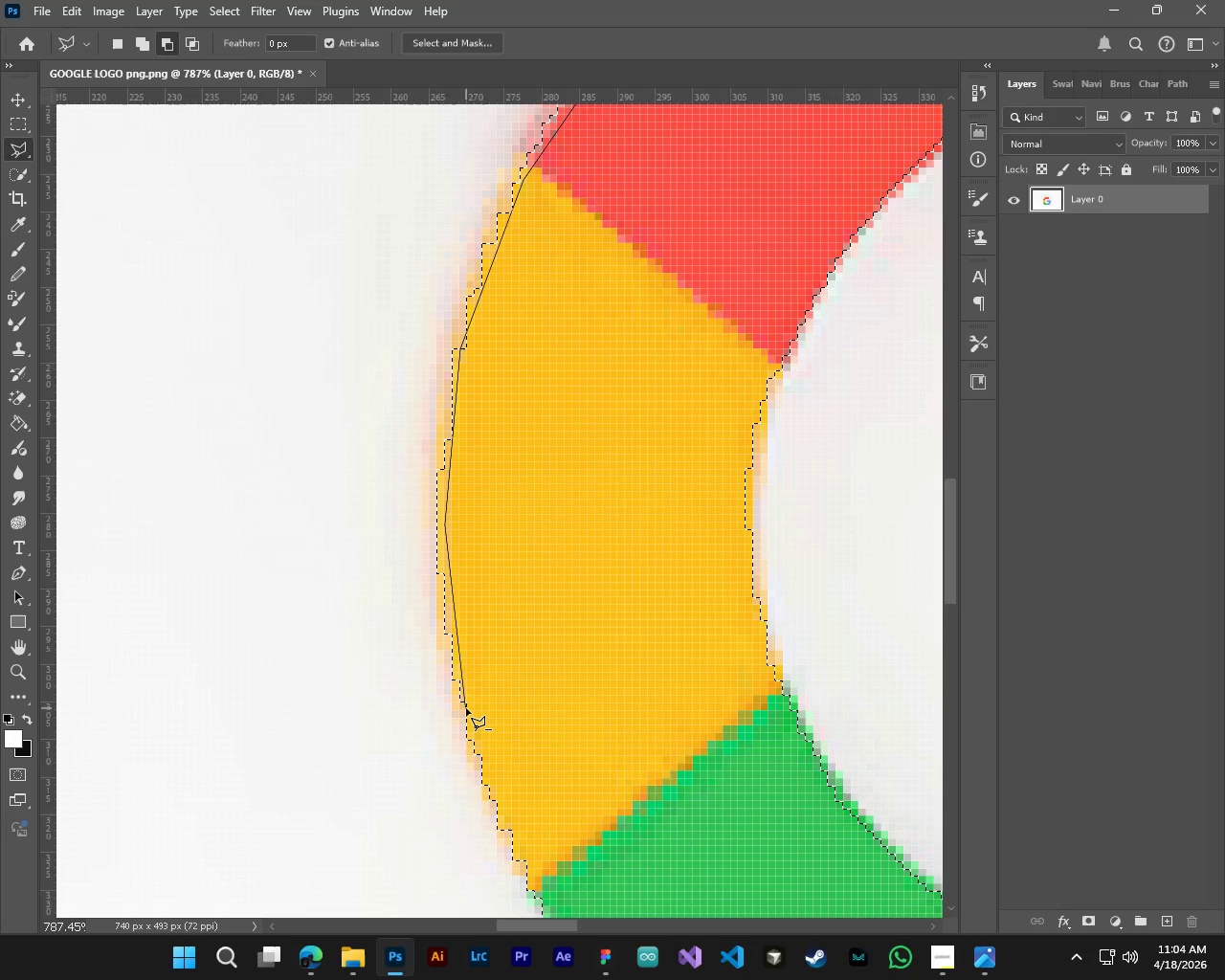 
left_click_drag(start_coordinate=[466, 708], to_coordinate=[479, 751])
 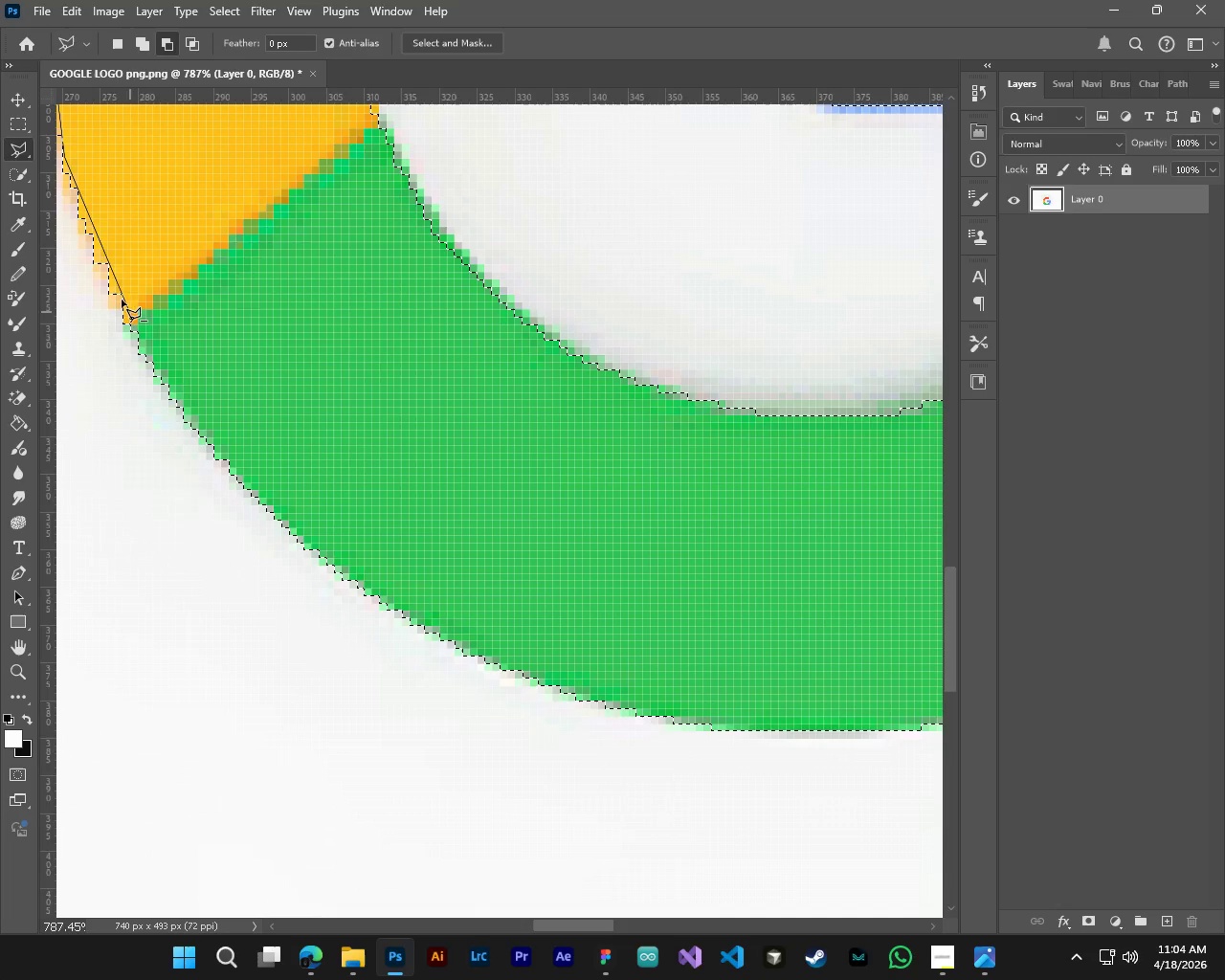 
left_click_drag(start_coordinate=[110, 282], to_coordinate=[126, 311])
 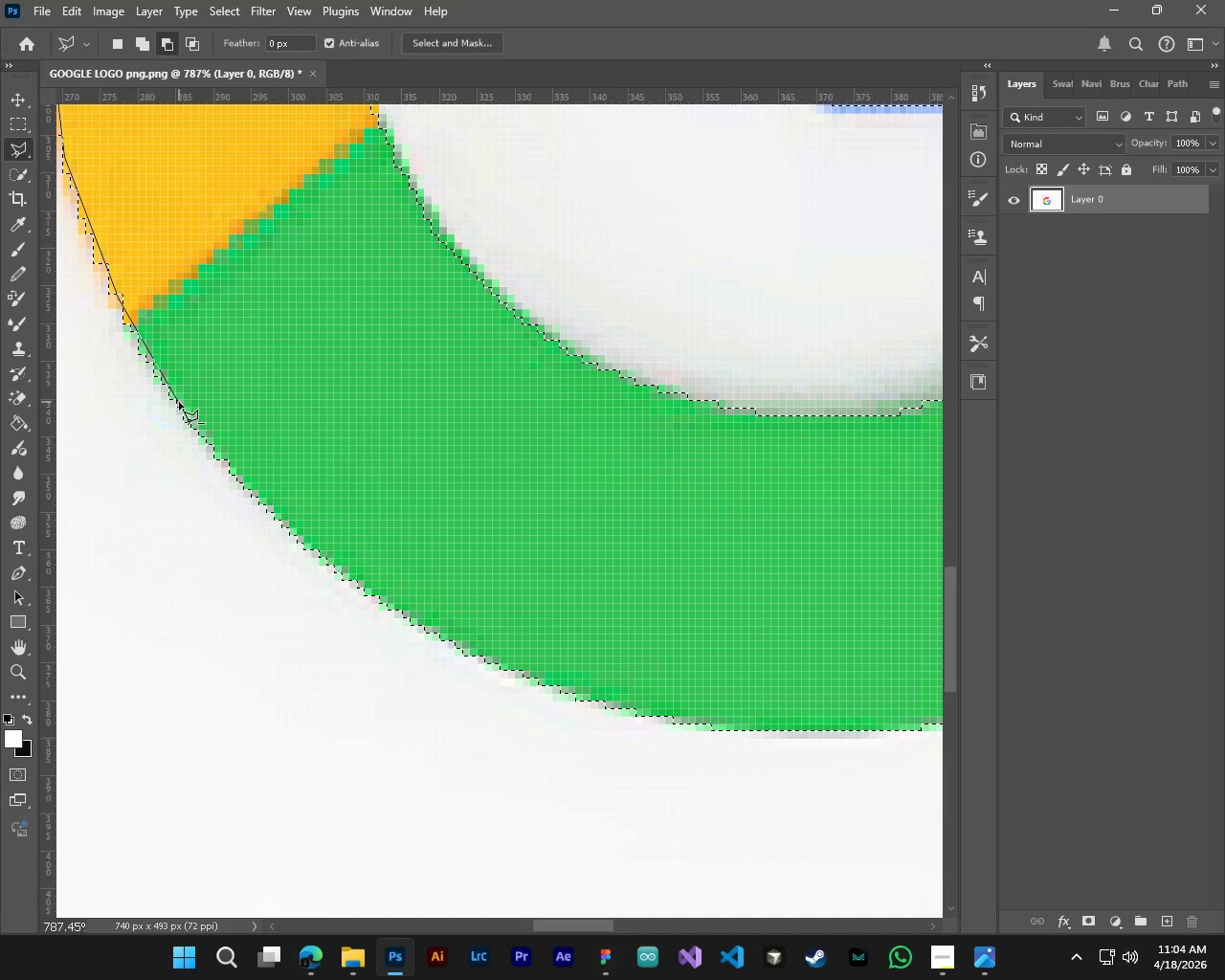 
left_click_drag(start_coordinate=[179, 402], to_coordinate=[196, 425])
 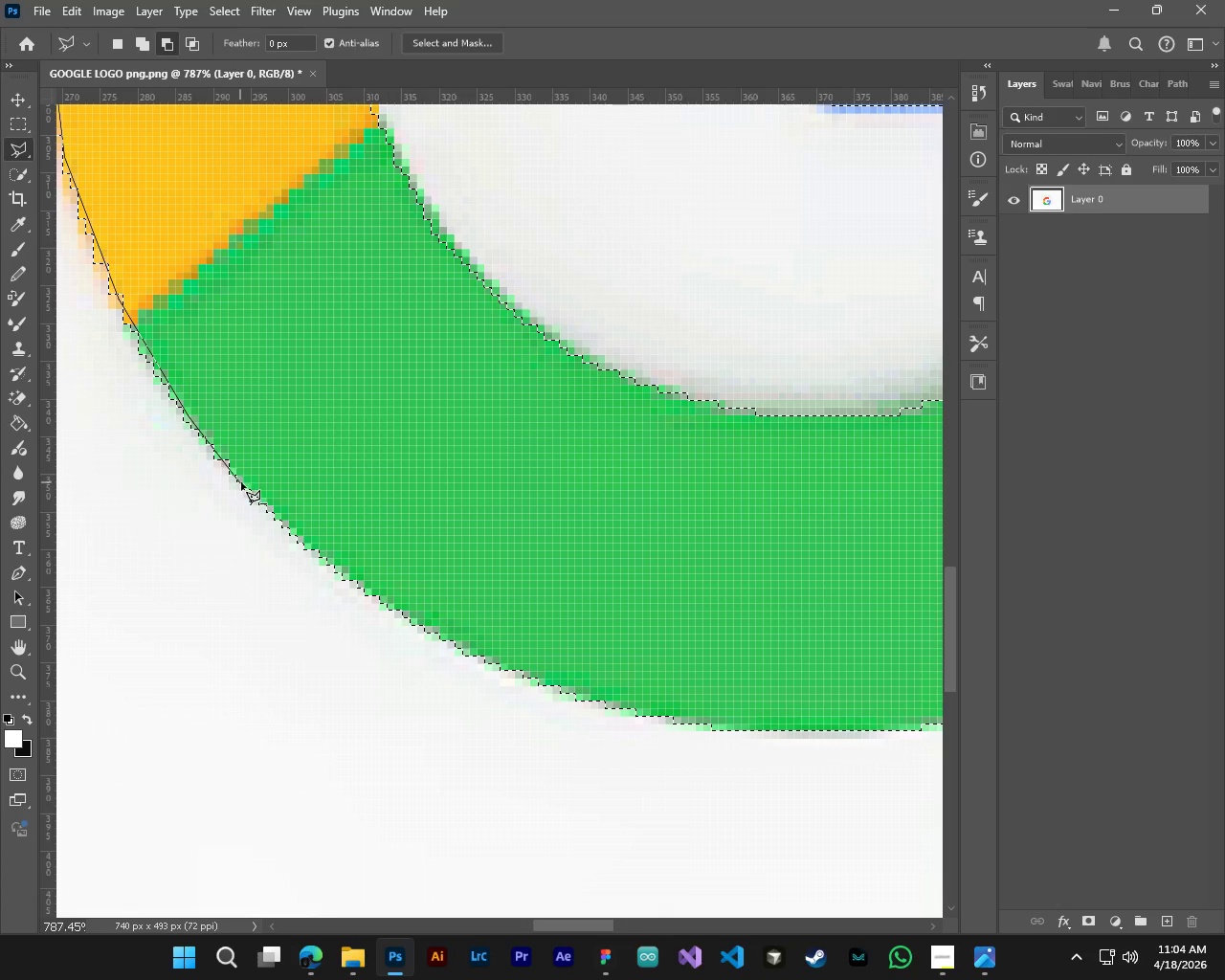 
left_click_drag(start_coordinate=[242, 482], to_coordinate=[274, 510])
 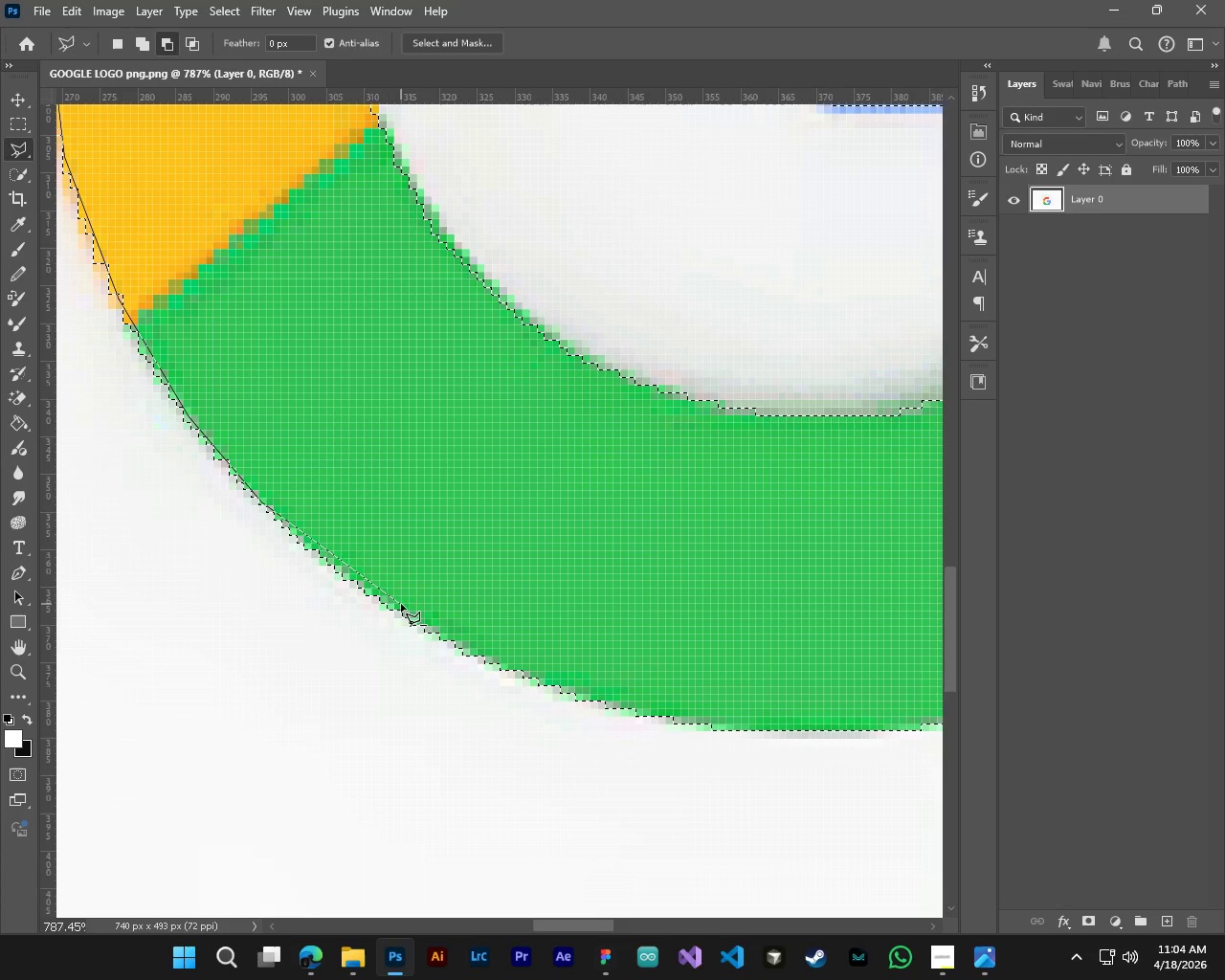 
left_click_drag(start_coordinate=[401, 604], to_coordinate=[408, 616])
 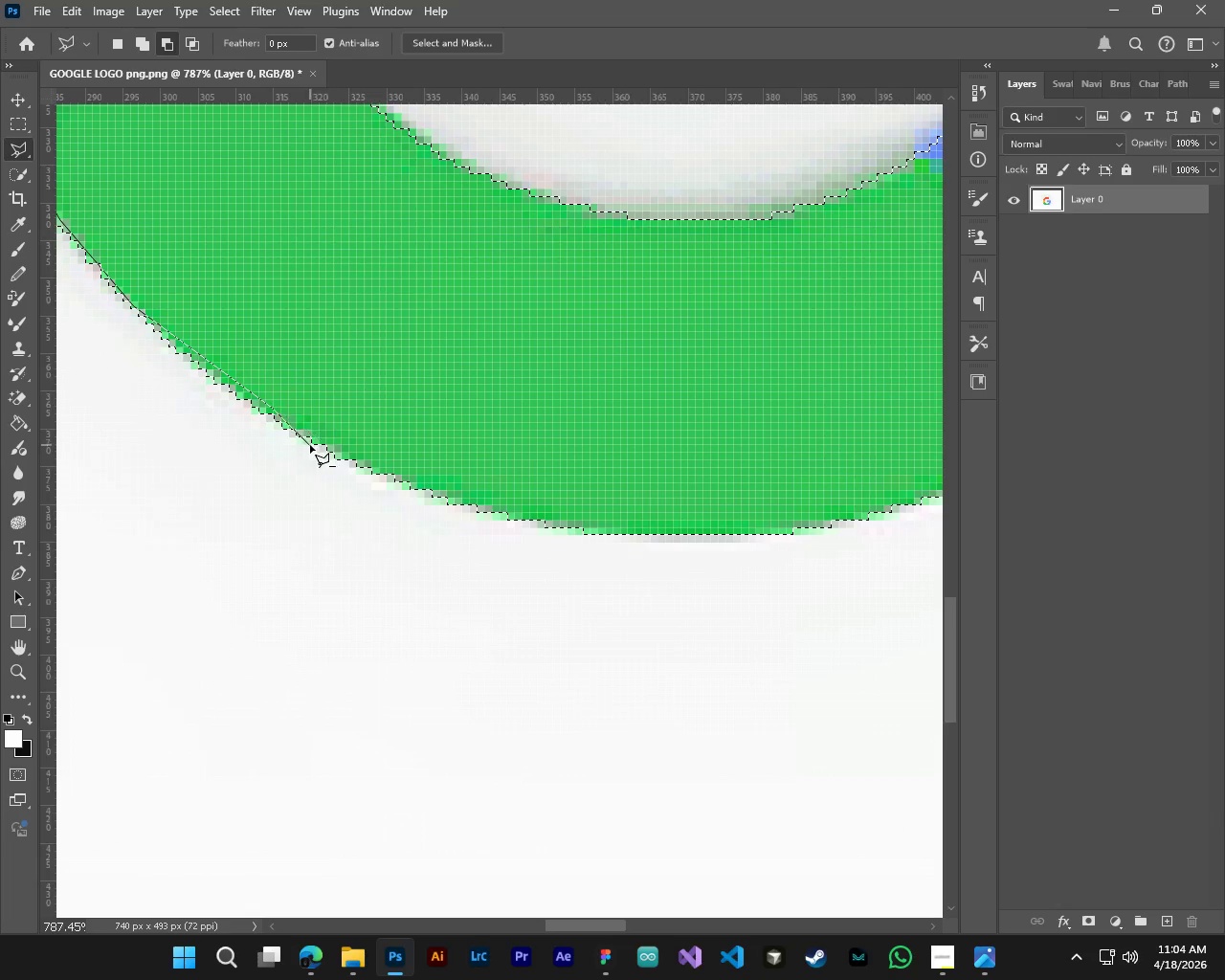 
left_click_drag(start_coordinate=[362, 461], to_coordinate=[372, 476])
 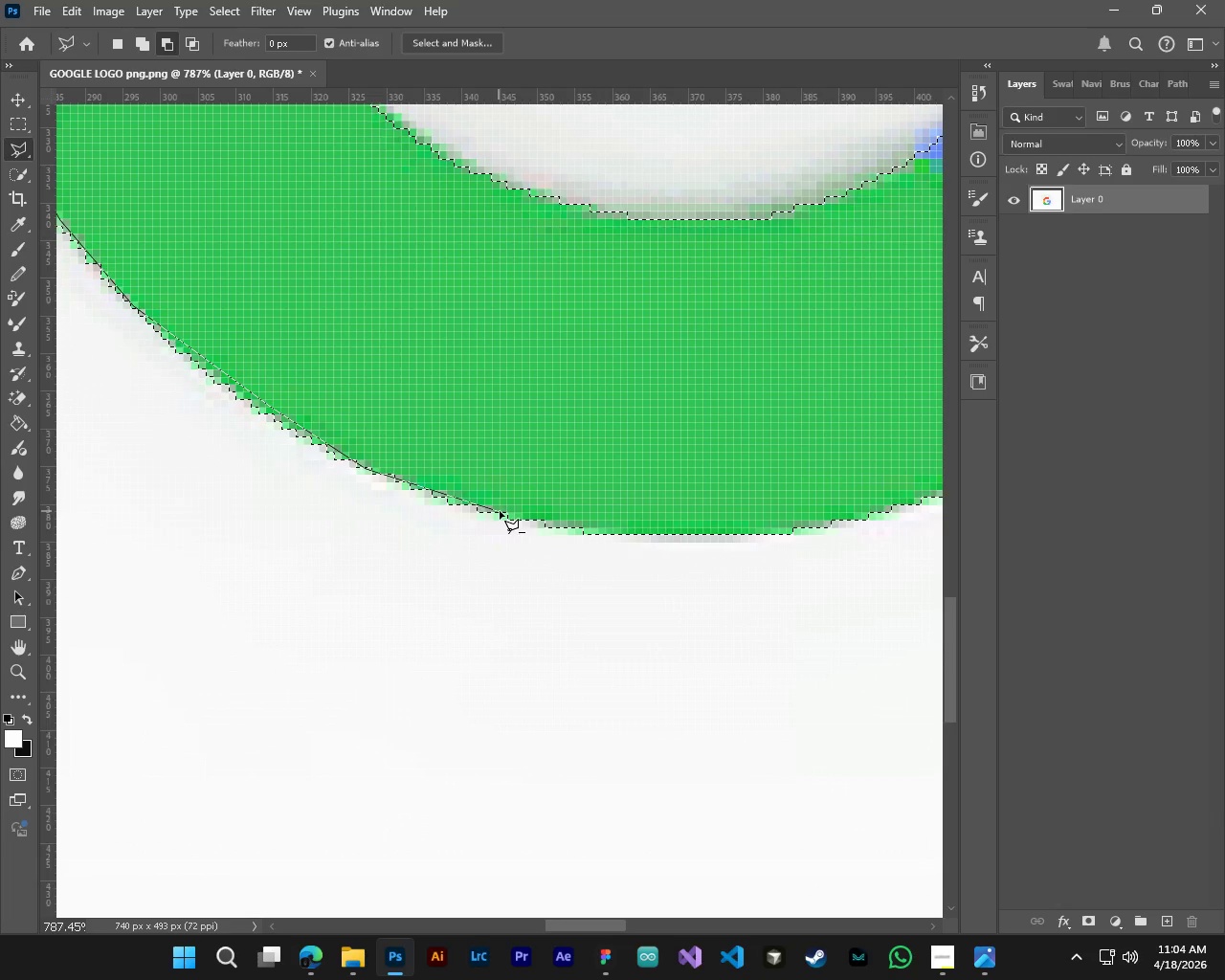 
left_click_drag(start_coordinate=[500, 511], to_coordinate=[542, 523])
 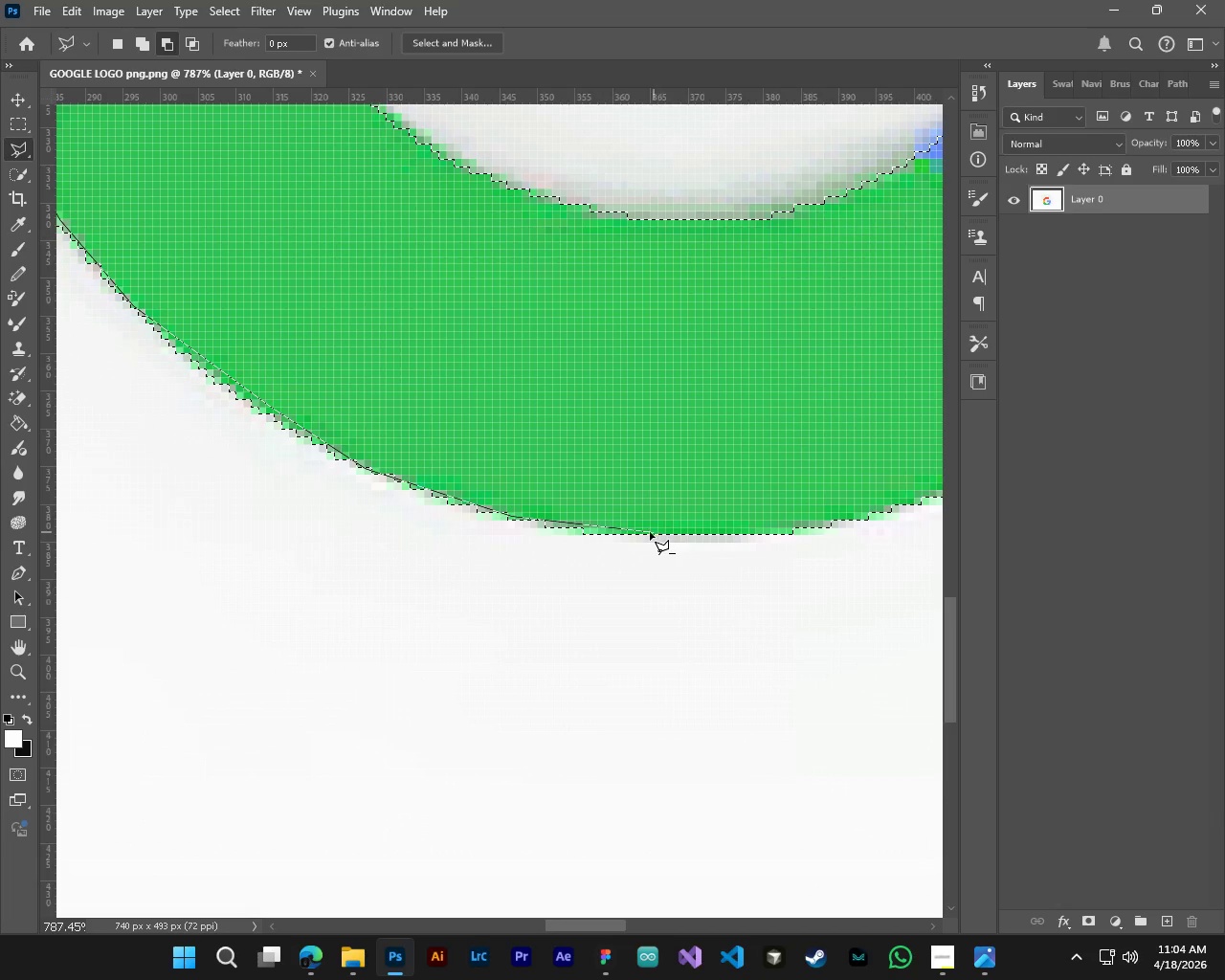 
left_click([647, 532])
 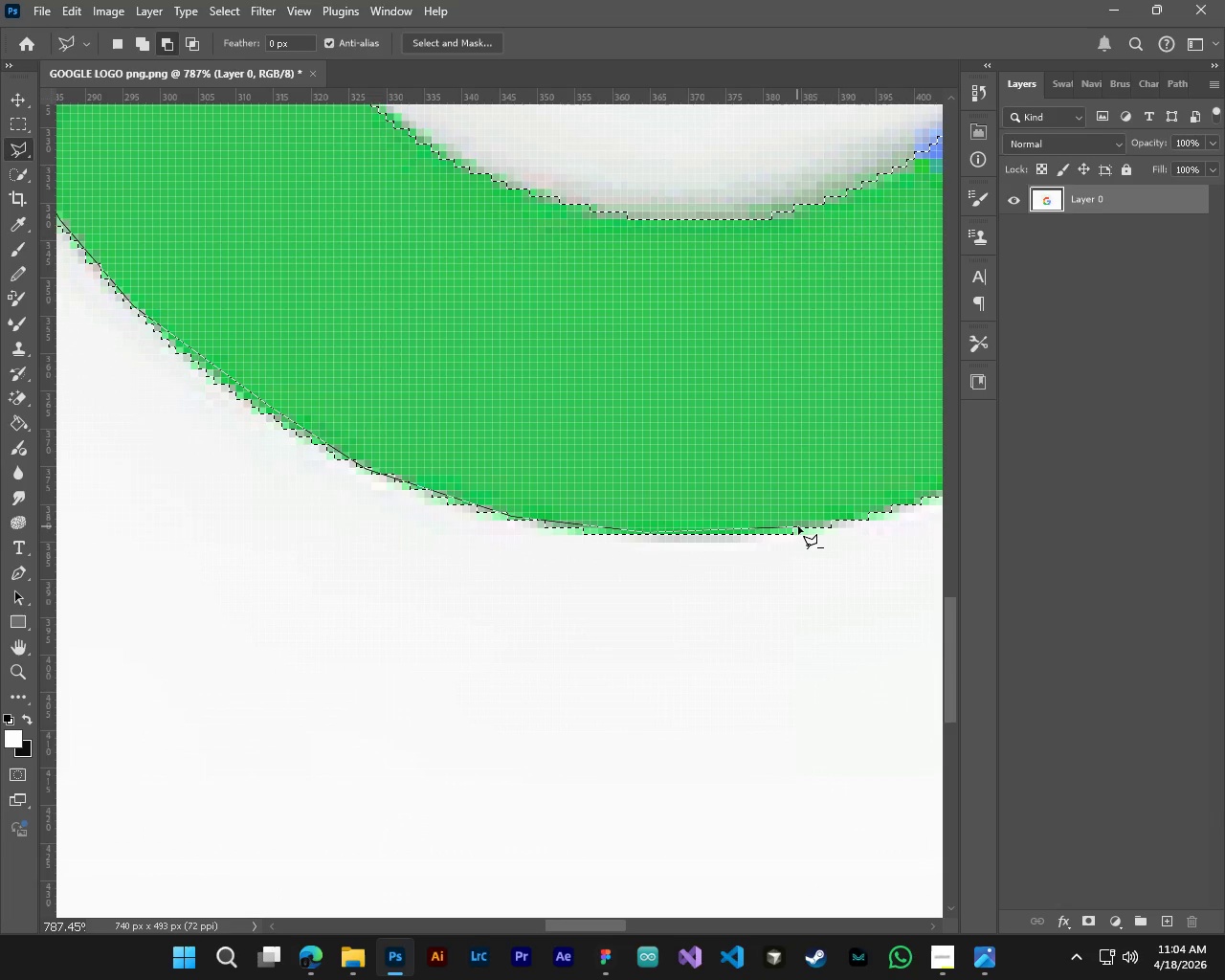 
left_click([798, 526])
 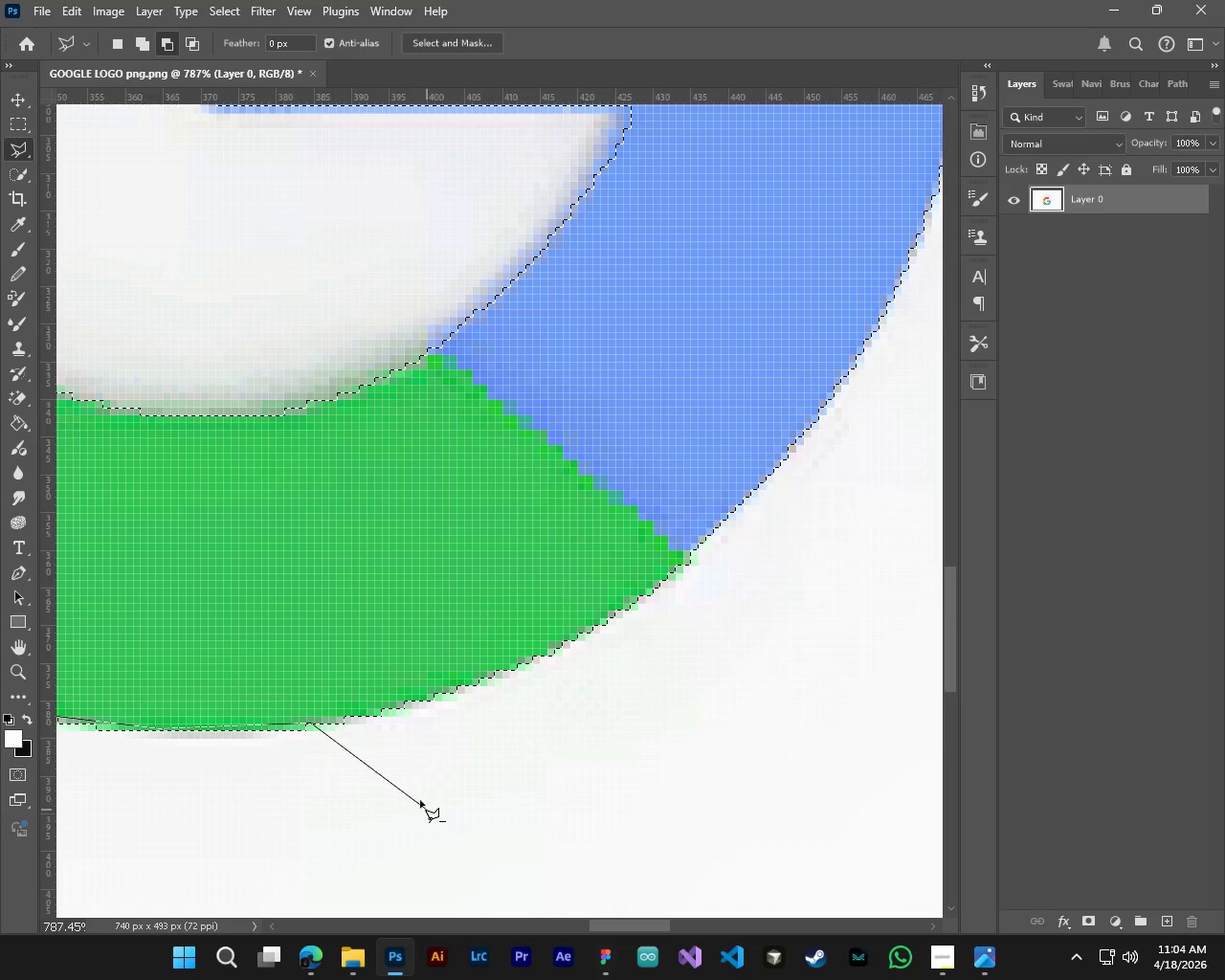 
left_click([427, 694])
 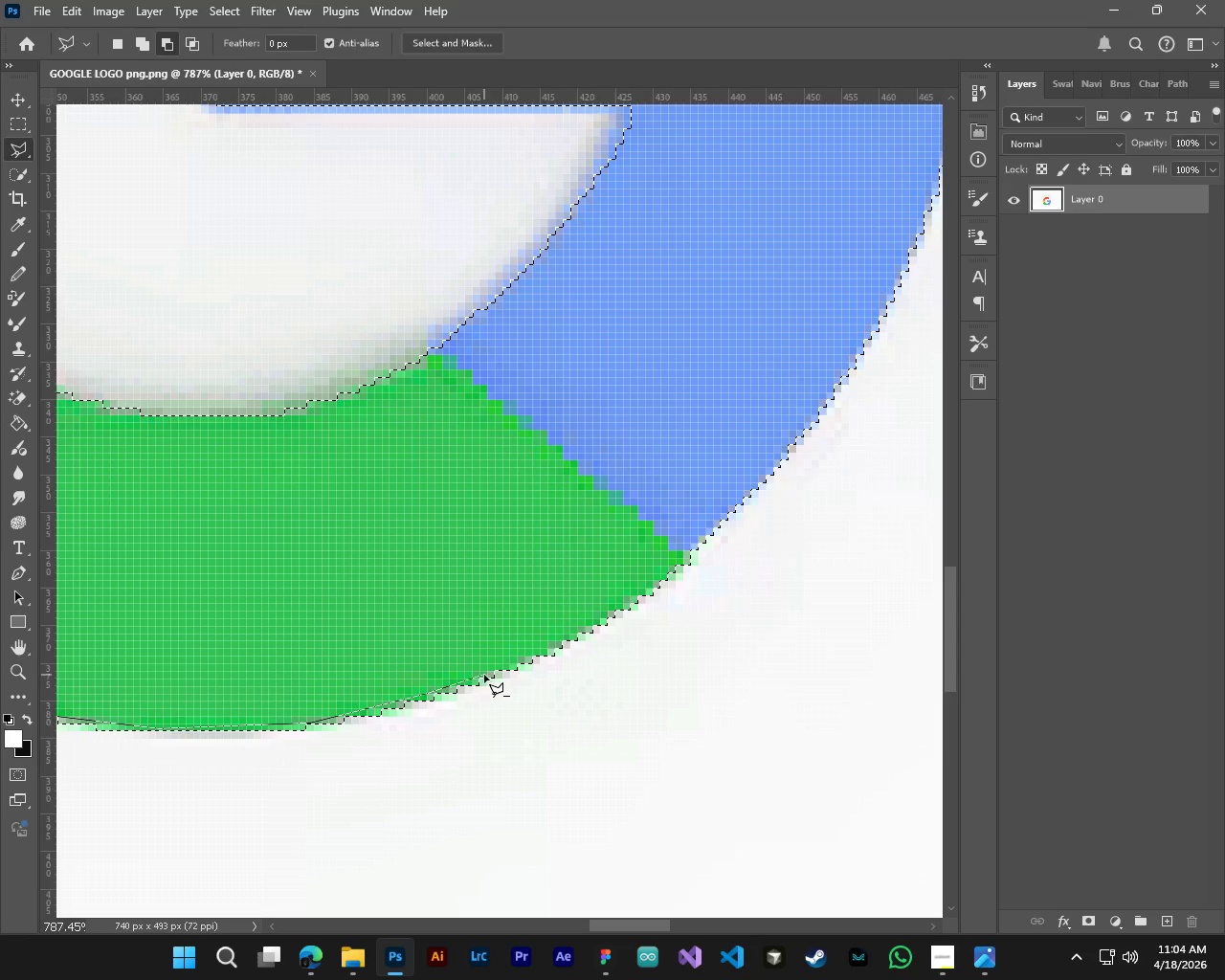 
left_click_drag(start_coordinate=[485, 674], to_coordinate=[490, 668])
 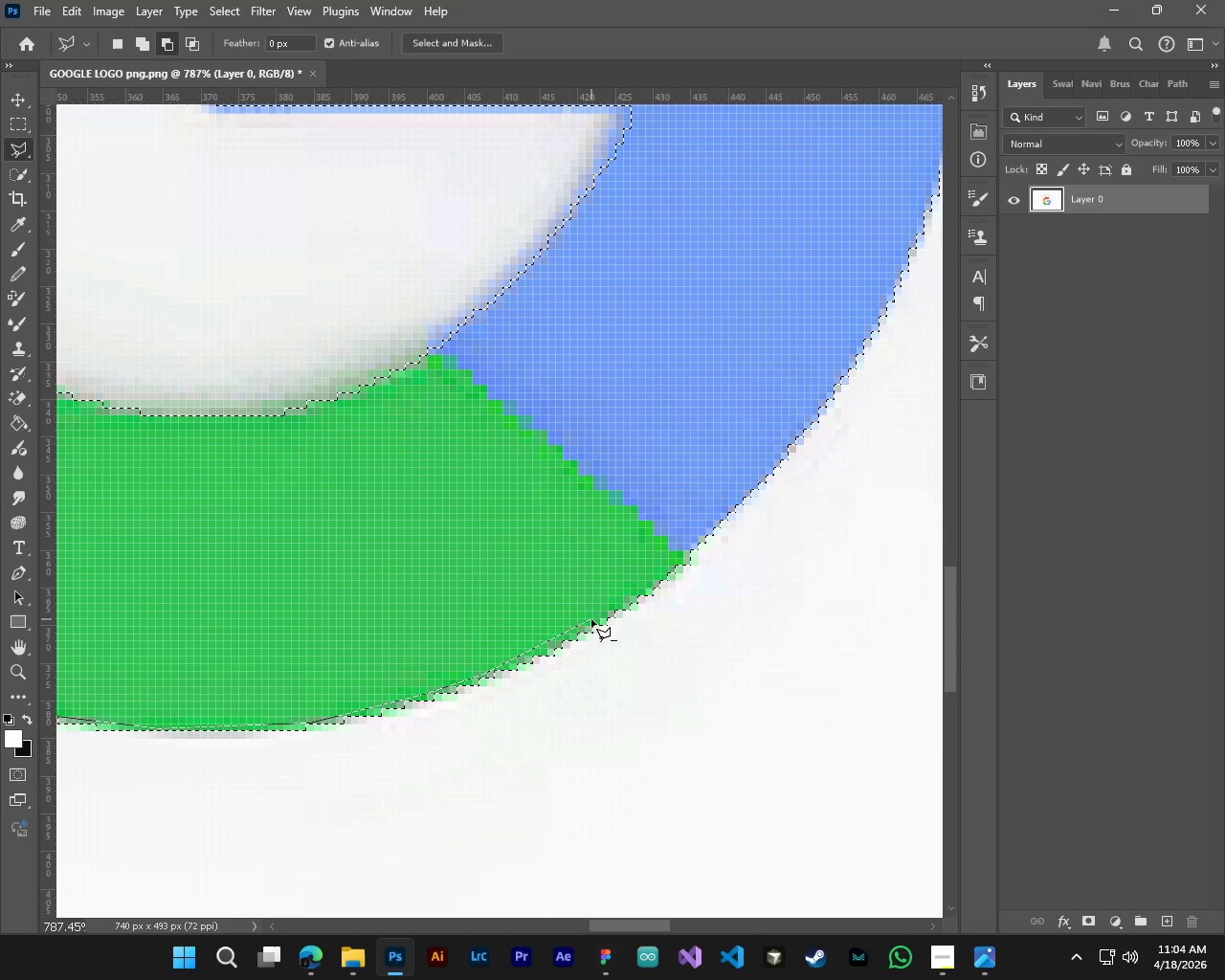 
left_click_drag(start_coordinate=[593, 617], to_coordinate=[614, 612])
 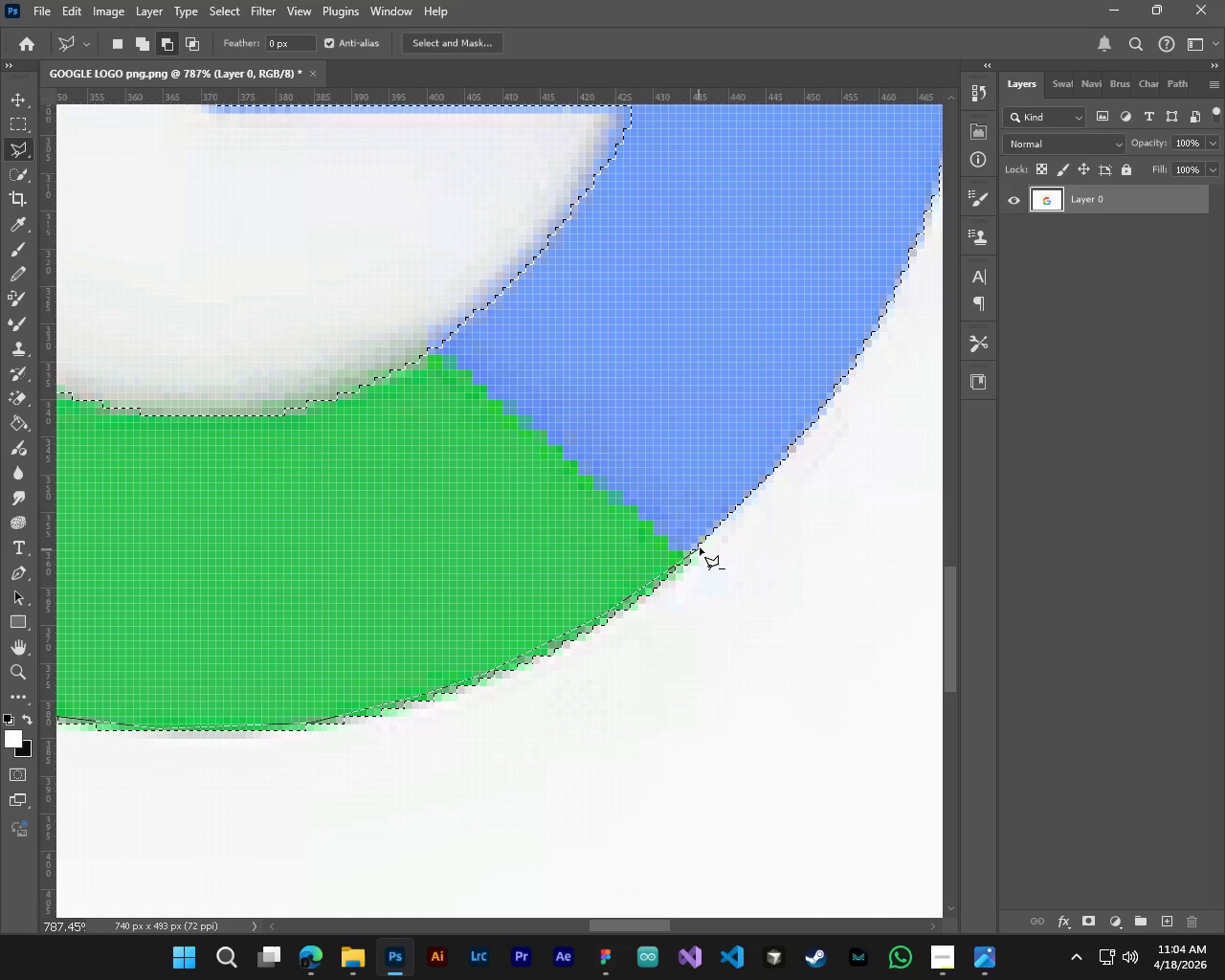 
left_click([702, 544])
 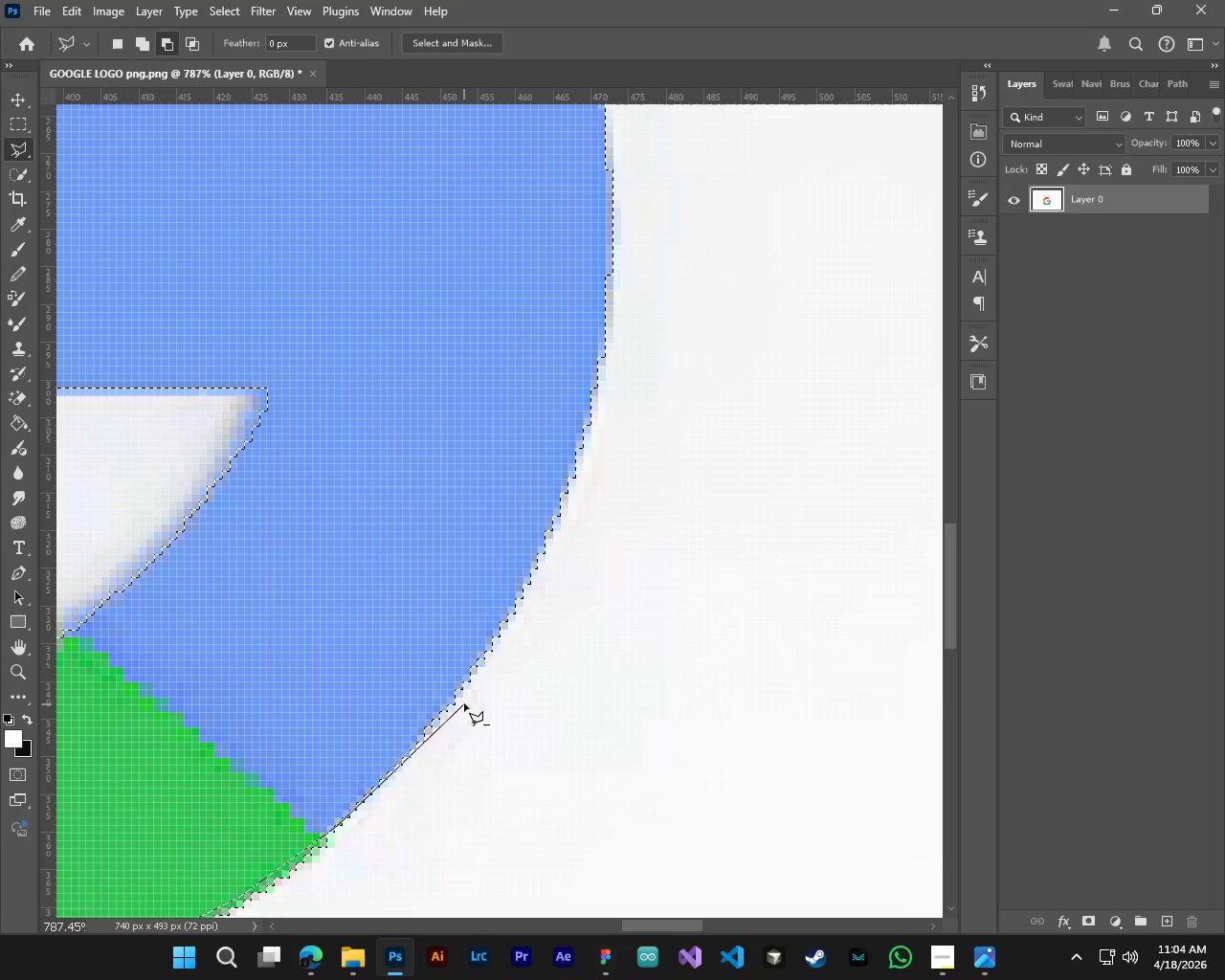 
left_click_drag(start_coordinate=[465, 683], to_coordinate=[474, 661])
 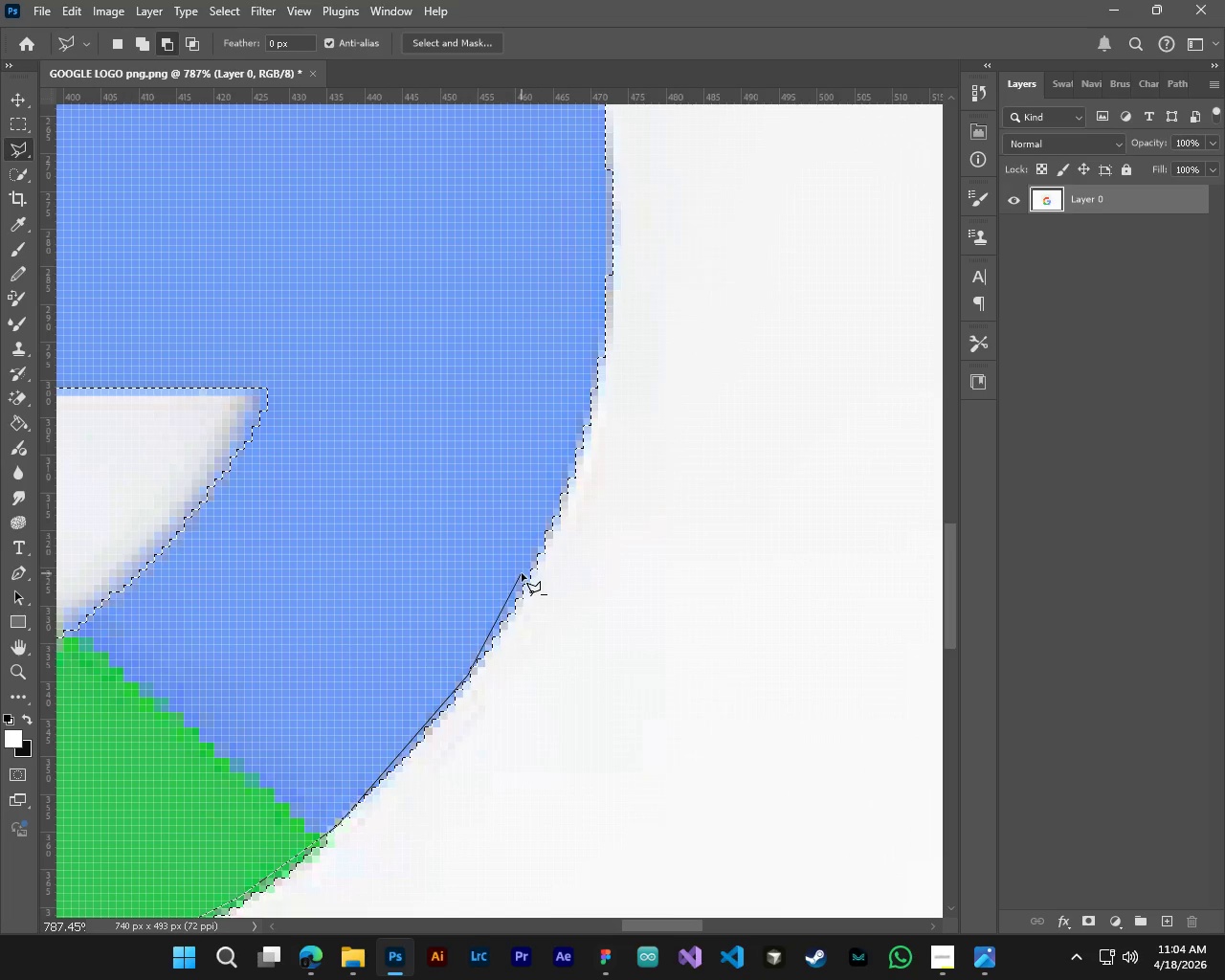 
left_click_drag(start_coordinate=[522, 573], to_coordinate=[537, 536])
 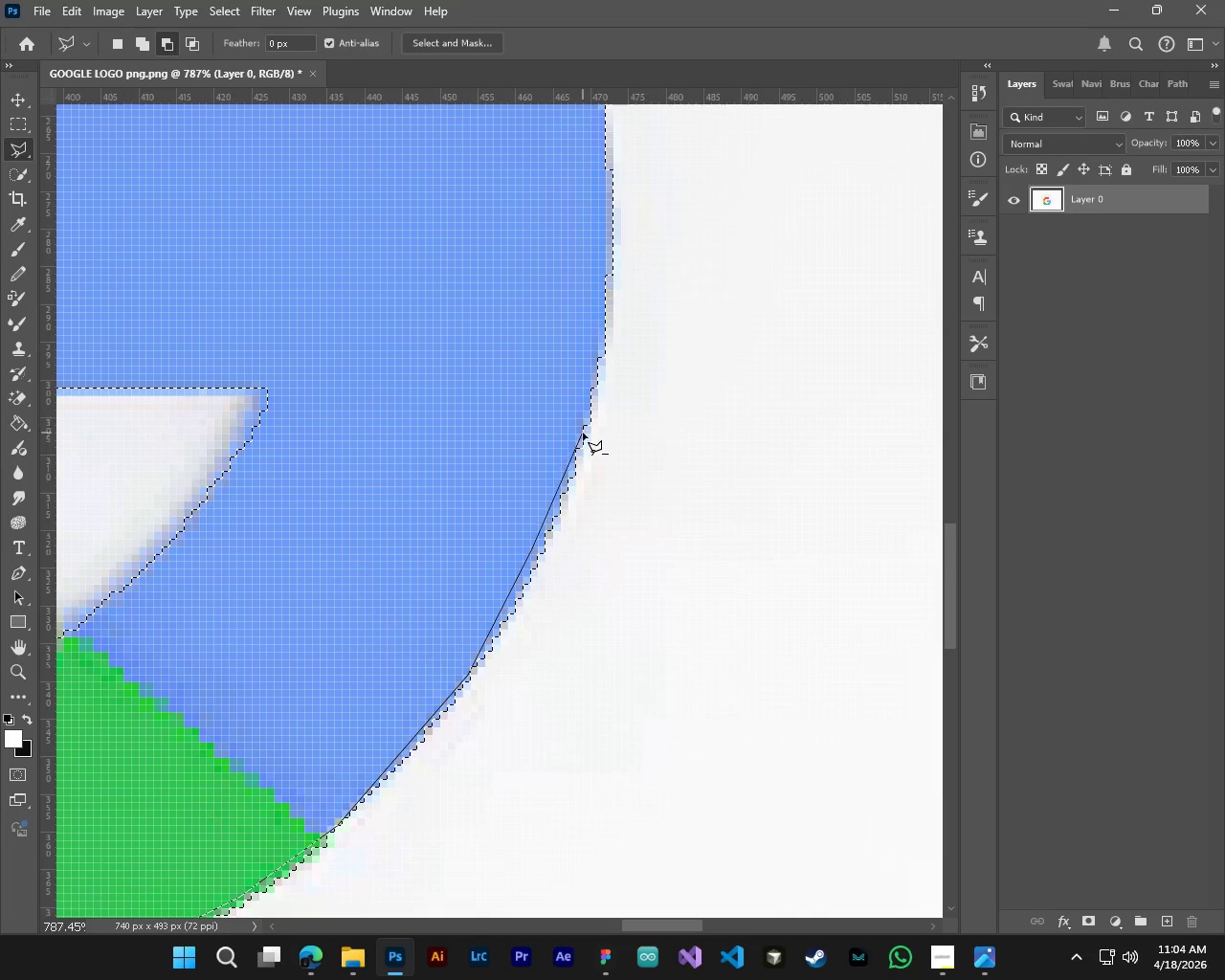 
left_click([583, 433])
 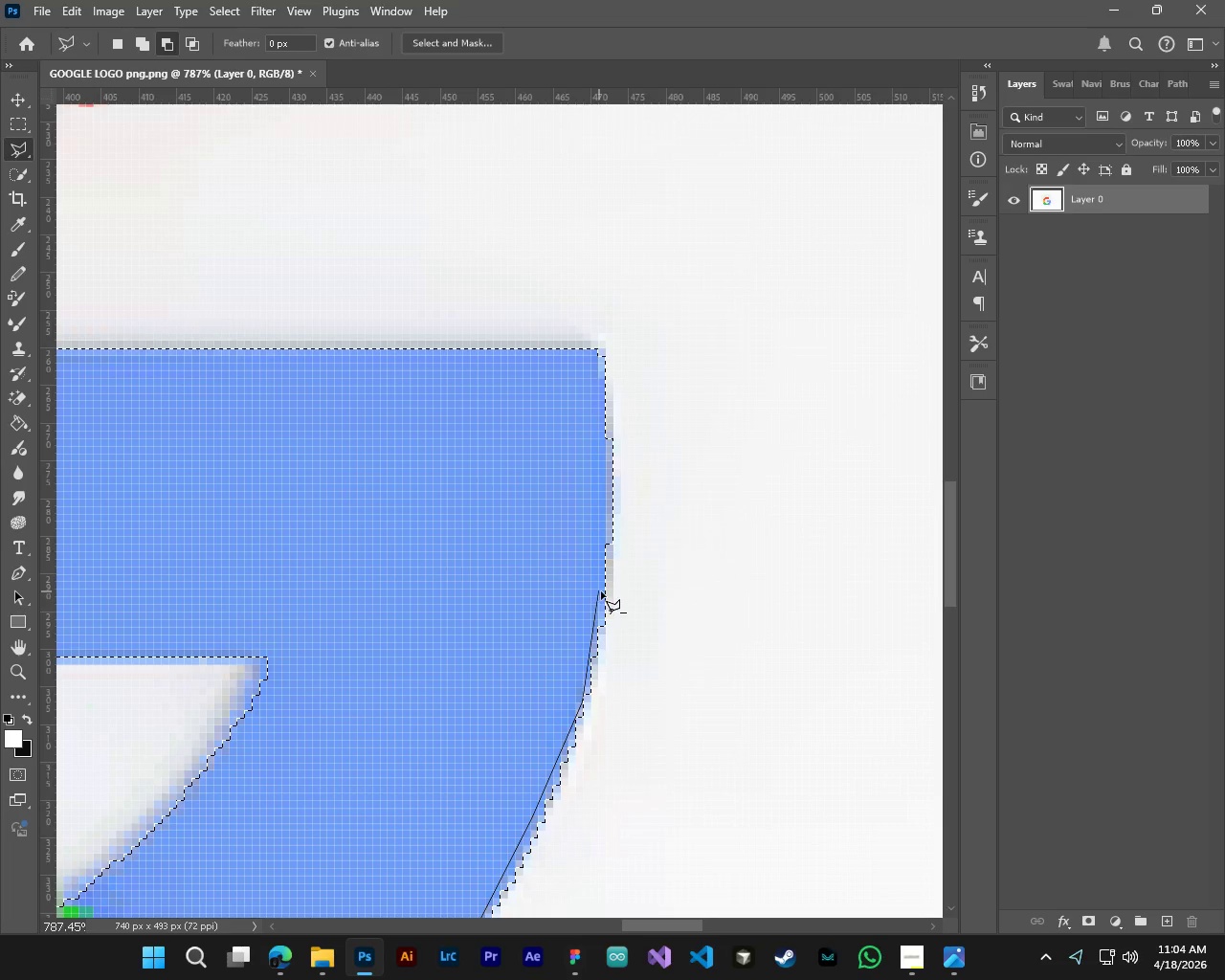 
left_click_drag(start_coordinate=[605, 593], to_coordinate=[601, 560])
 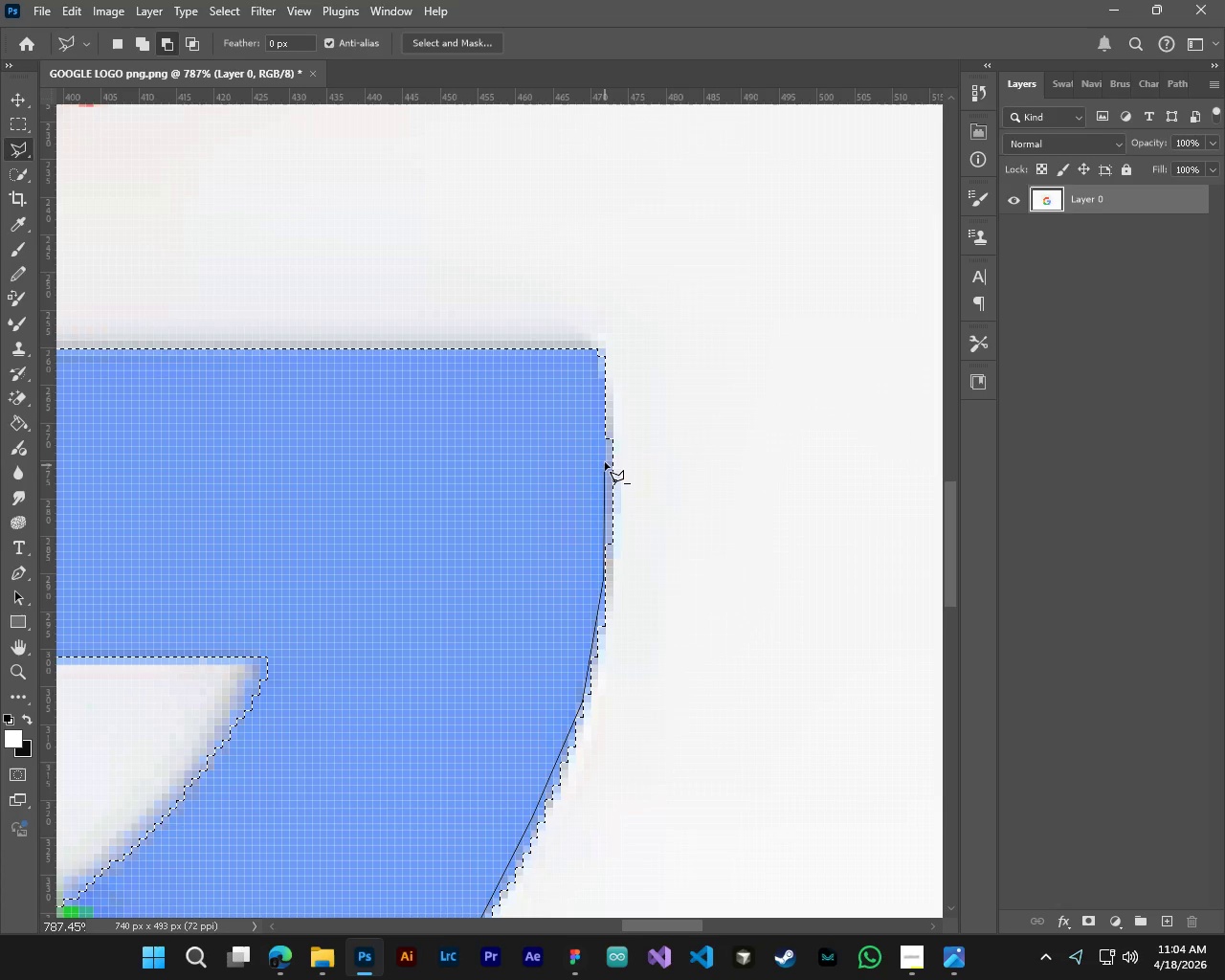 
left_click_drag(start_coordinate=[605, 462], to_coordinate=[605, 440])
 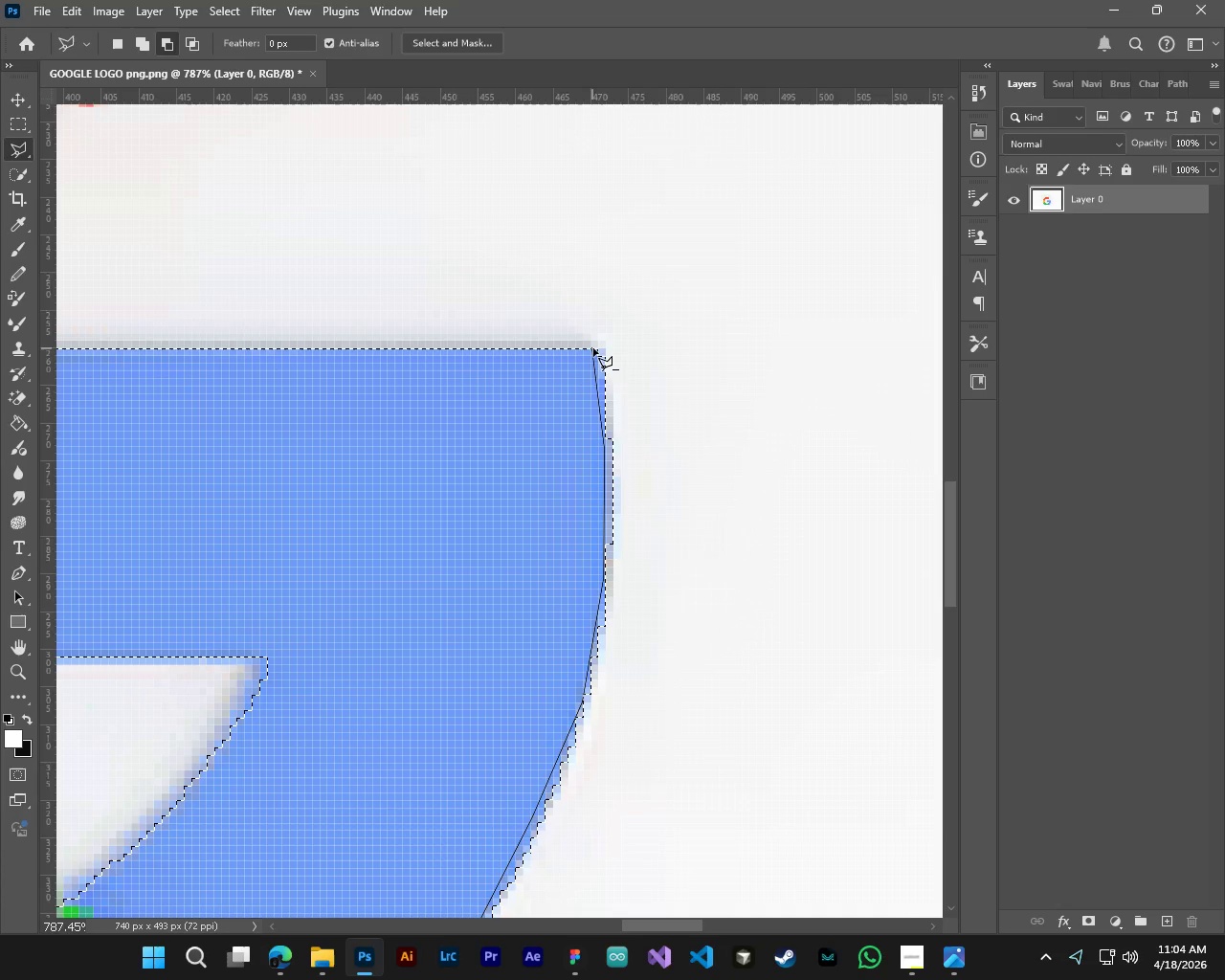 
left_click([593, 347])
 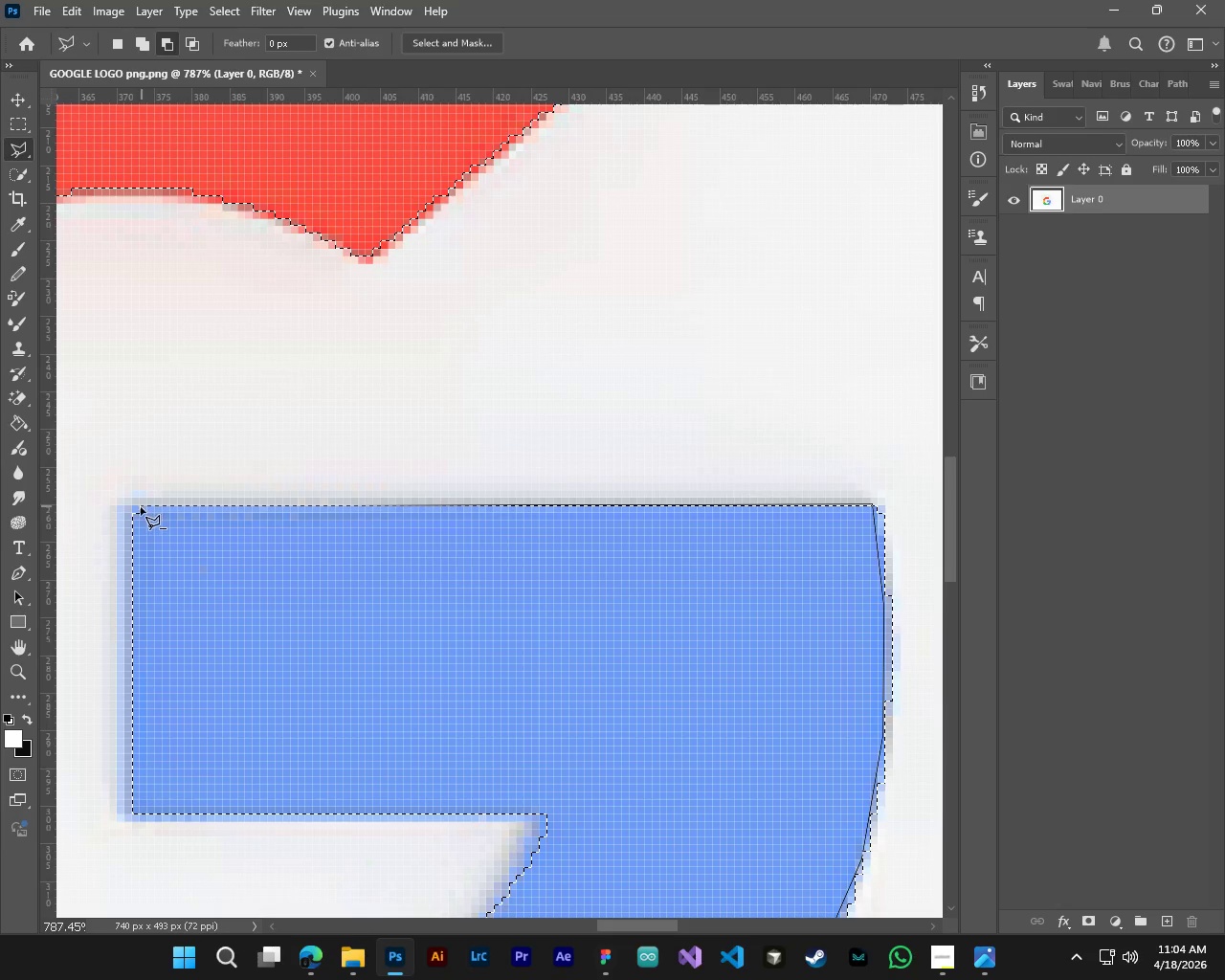 
left_click([135, 507])
 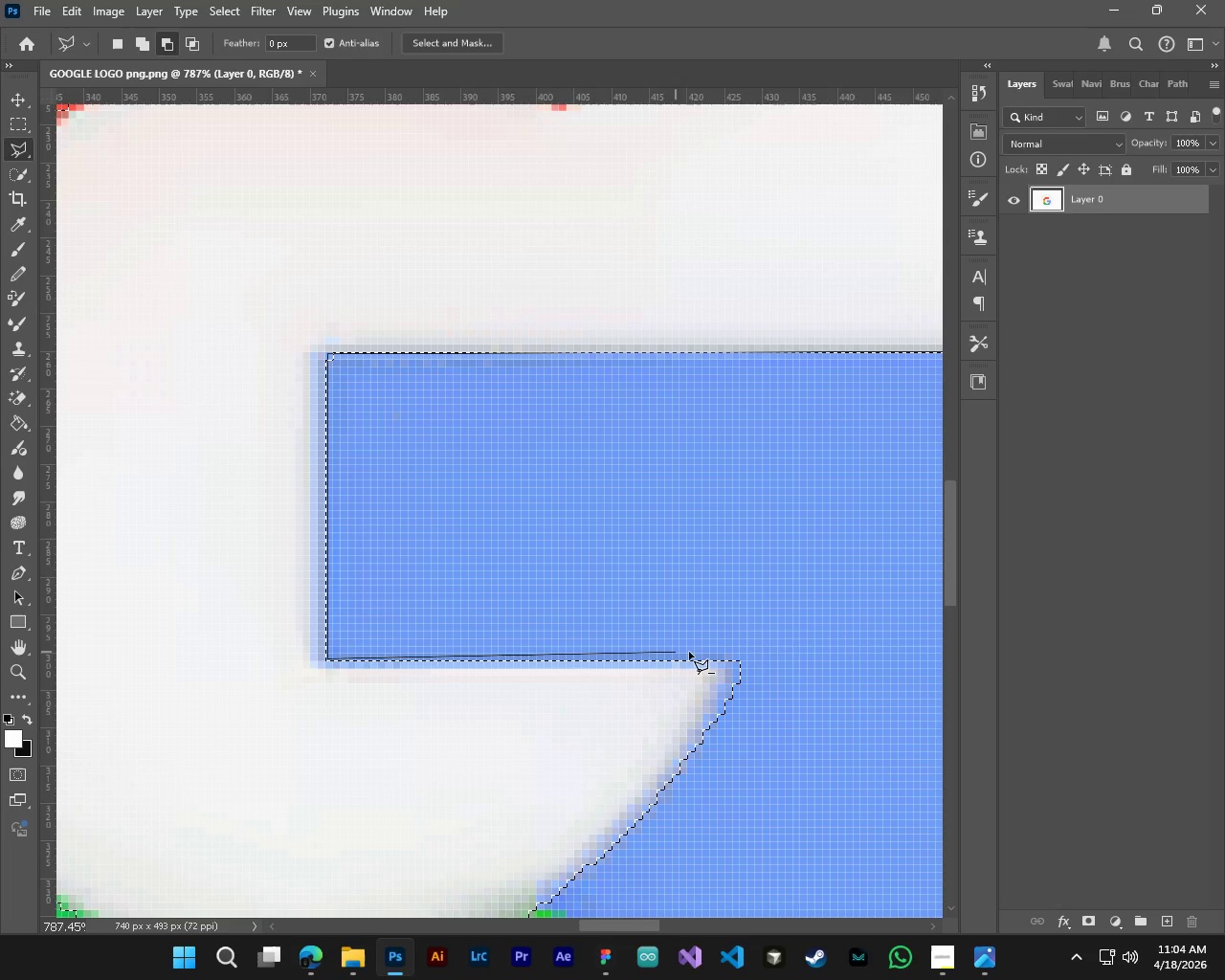 
left_click_drag(start_coordinate=[740, 657], to_coordinate=[739, 662])
 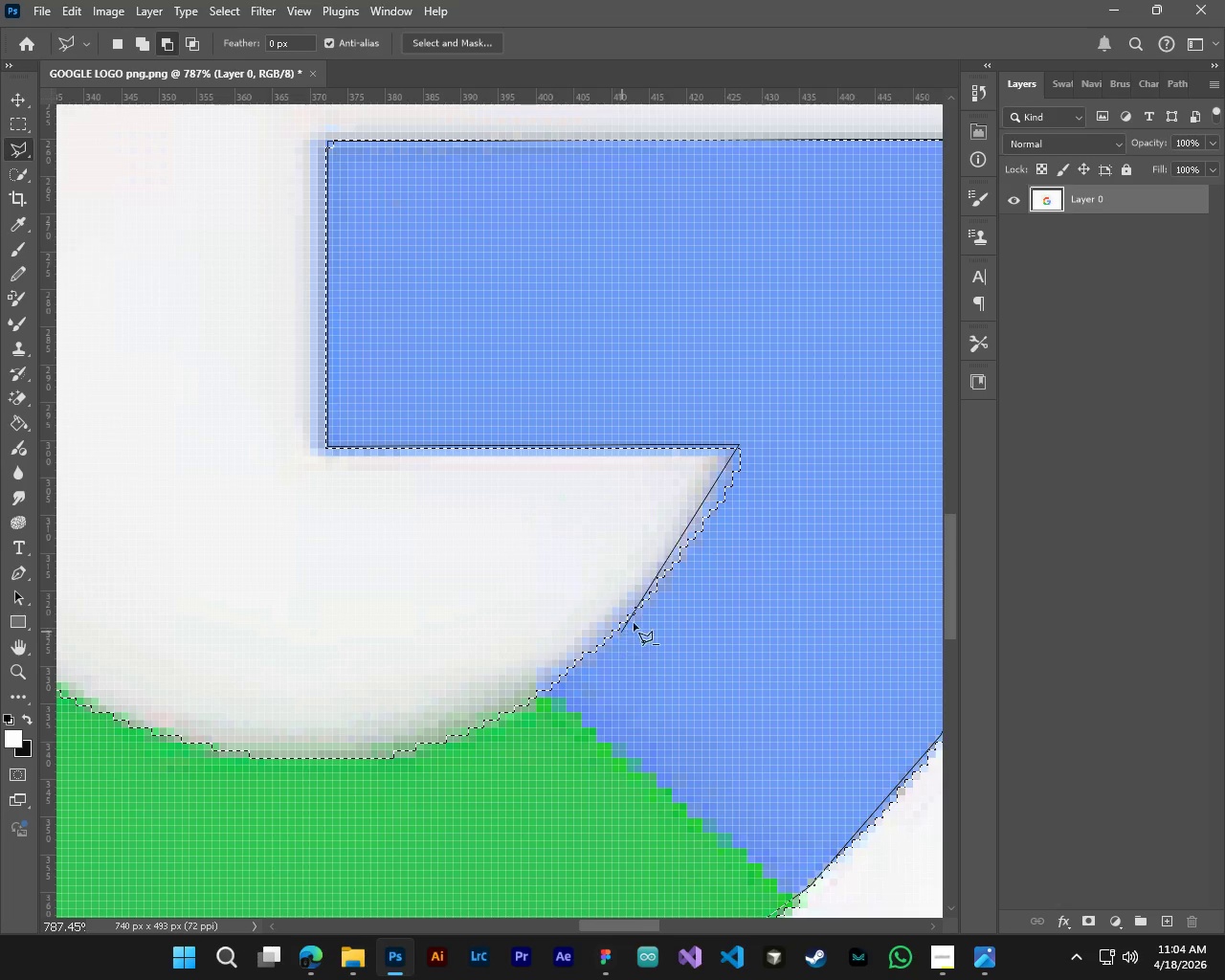 
left_click_drag(start_coordinate=[655, 596], to_coordinate=[640, 605])
 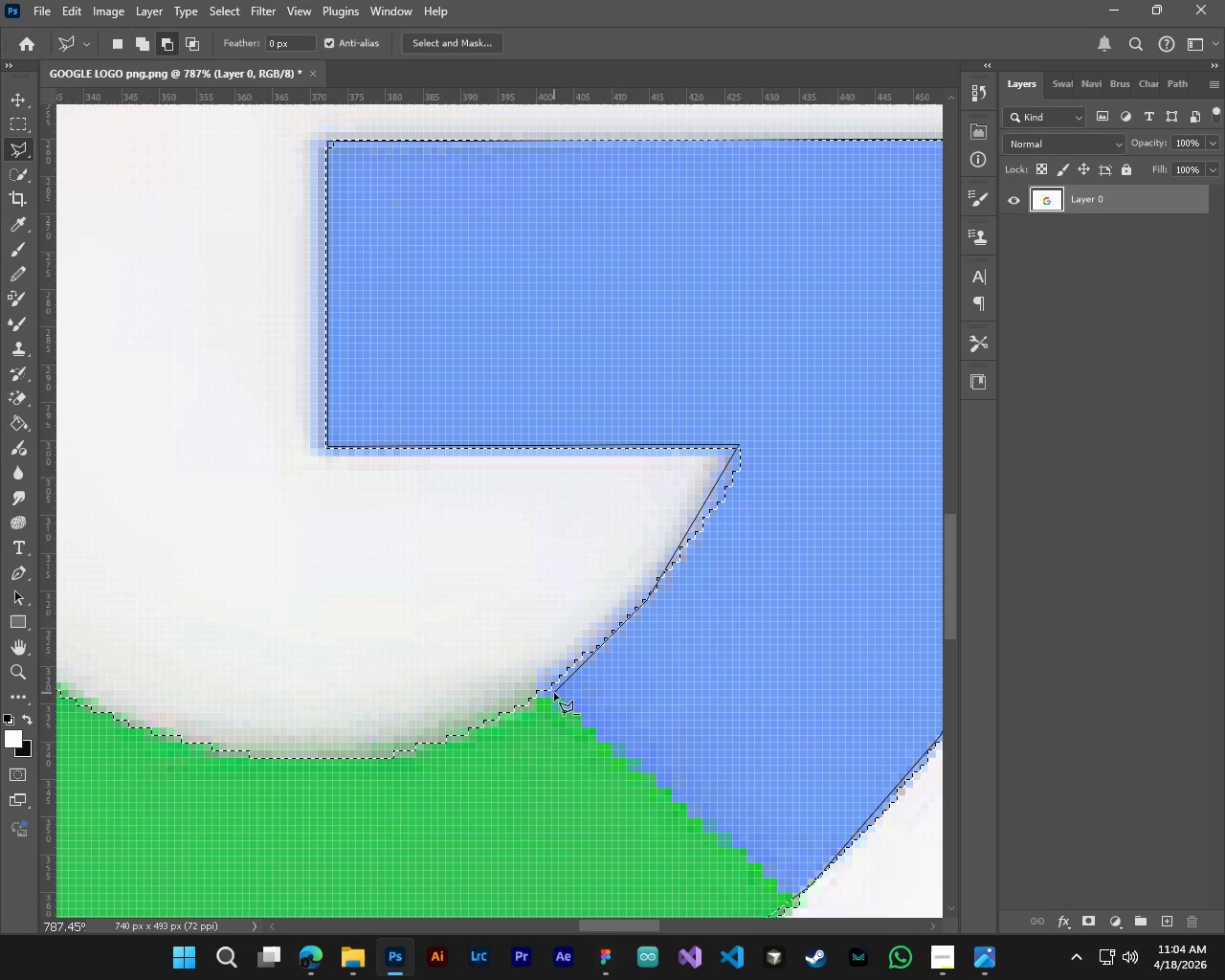 
left_click_drag(start_coordinate=[554, 693], to_coordinate=[523, 718])
 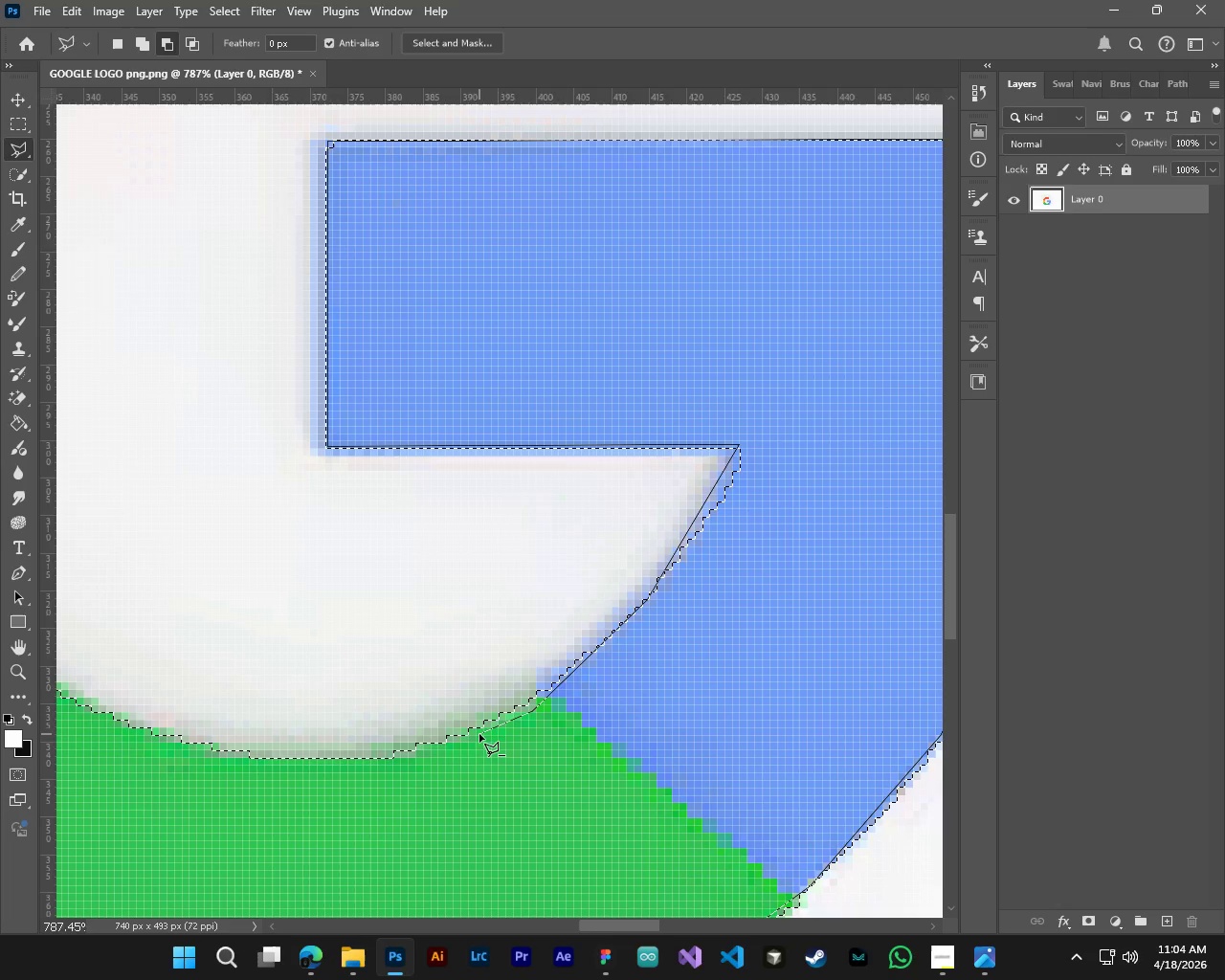 
left_click_drag(start_coordinate=[479, 735], to_coordinate=[450, 746])
 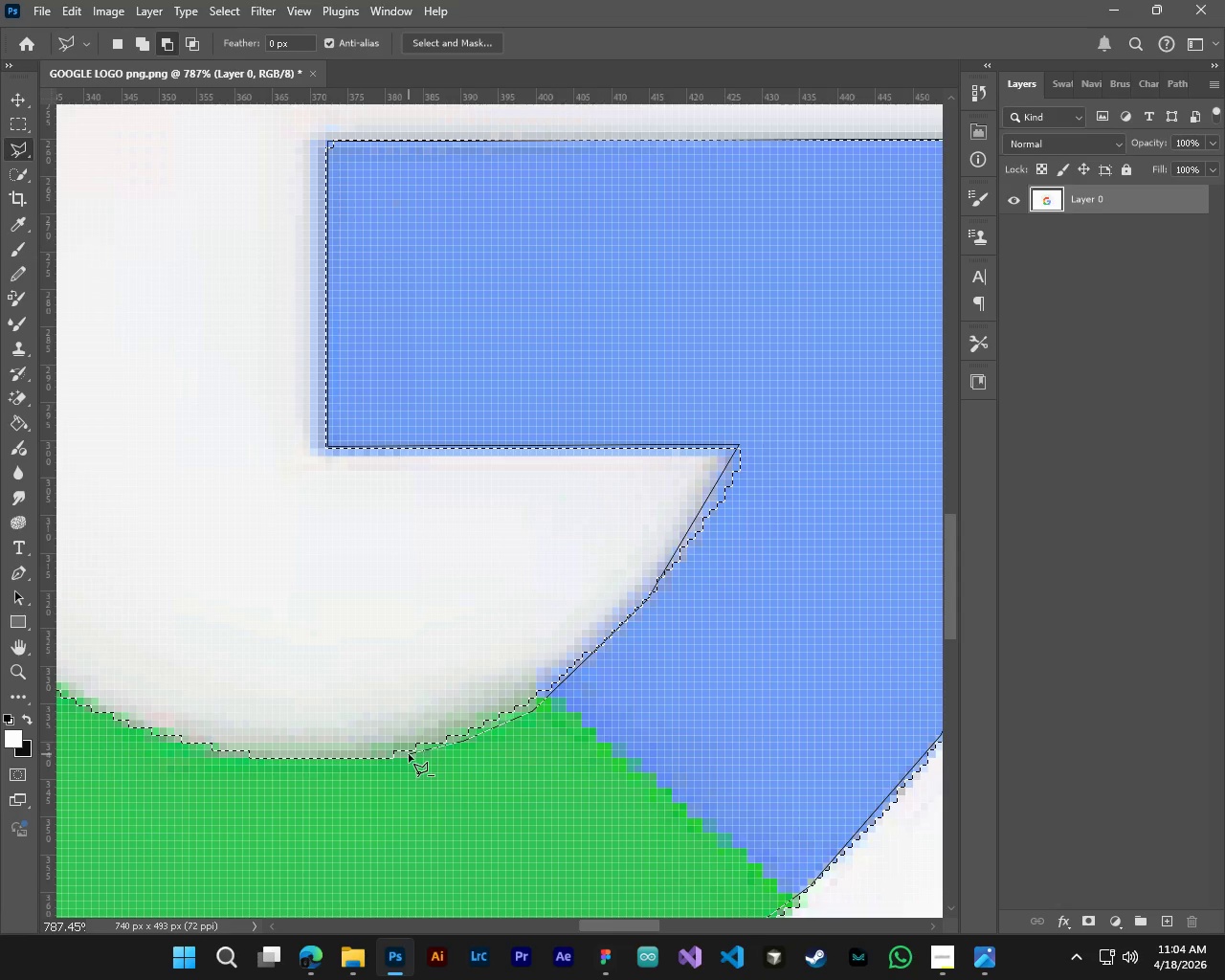 
left_click_drag(start_coordinate=[409, 754], to_coordinate=[374, 762])
 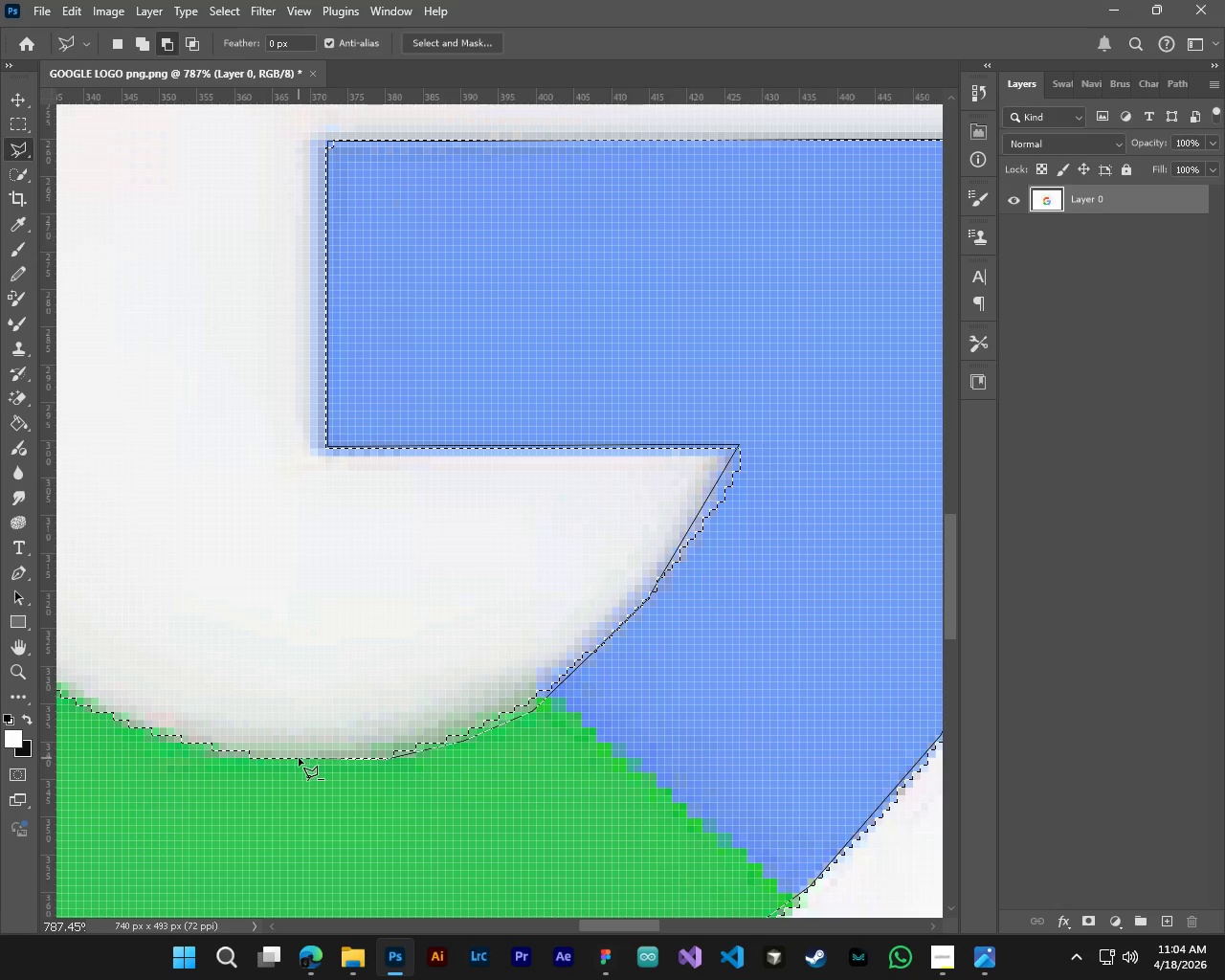 
left_click_drag(start_coordinate=[298, 758], to_coordinate=[289, 759])
 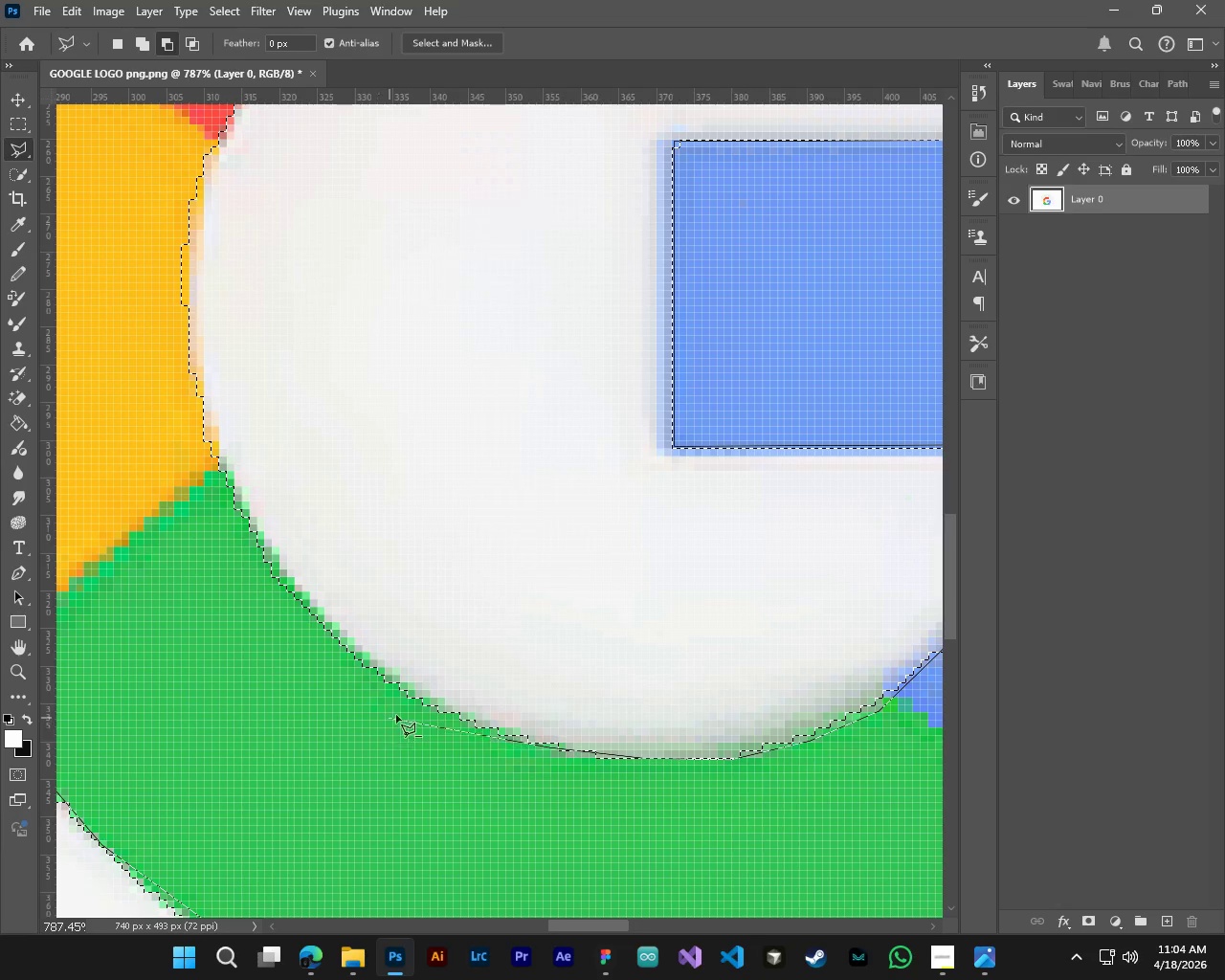 
left_click_drag(start_coordinate=[414, 703], to_coordinate=[402, 698])
 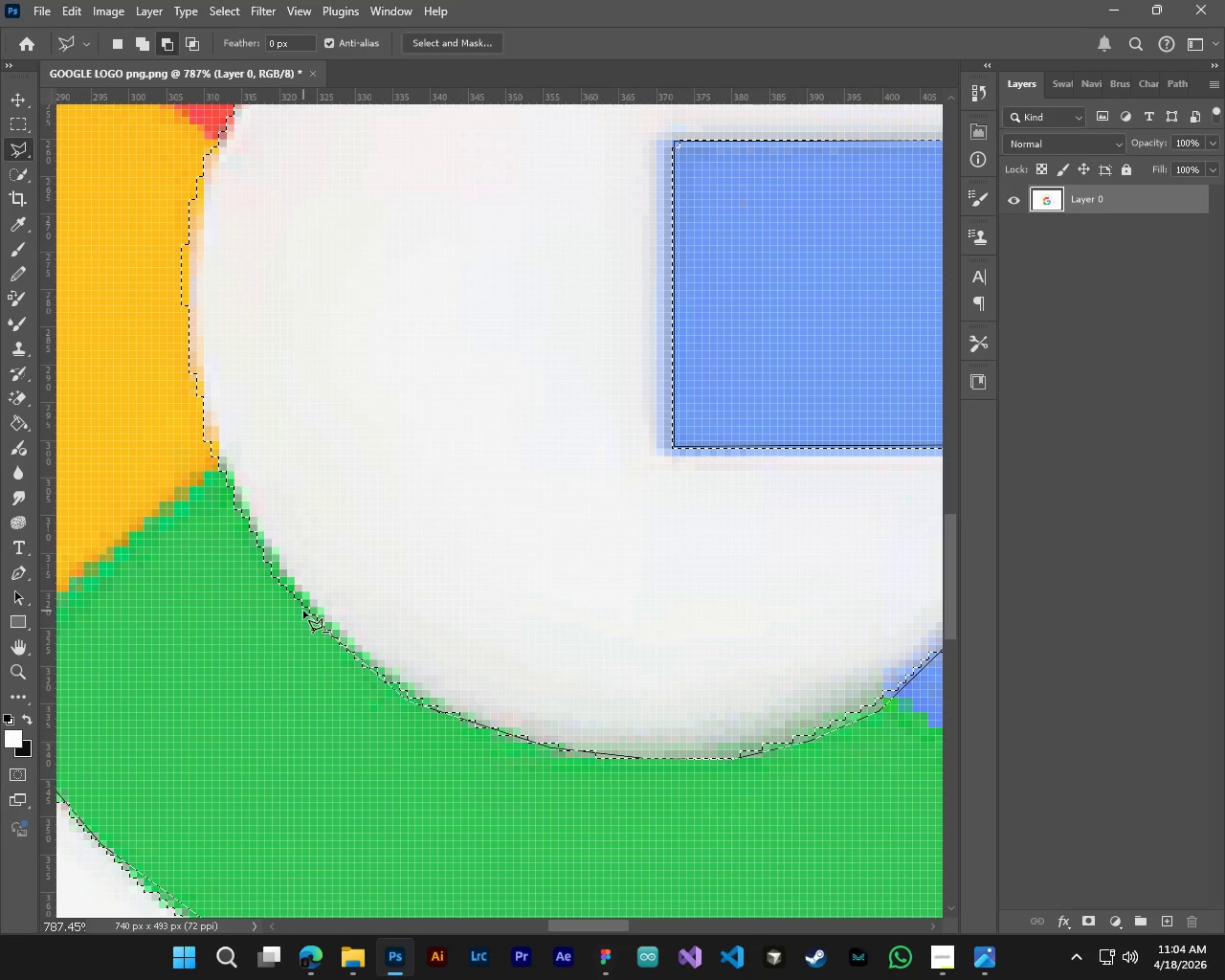 
left_click_drag(start_coordinate=[303, 611], to_coordinate=[300, 602])
 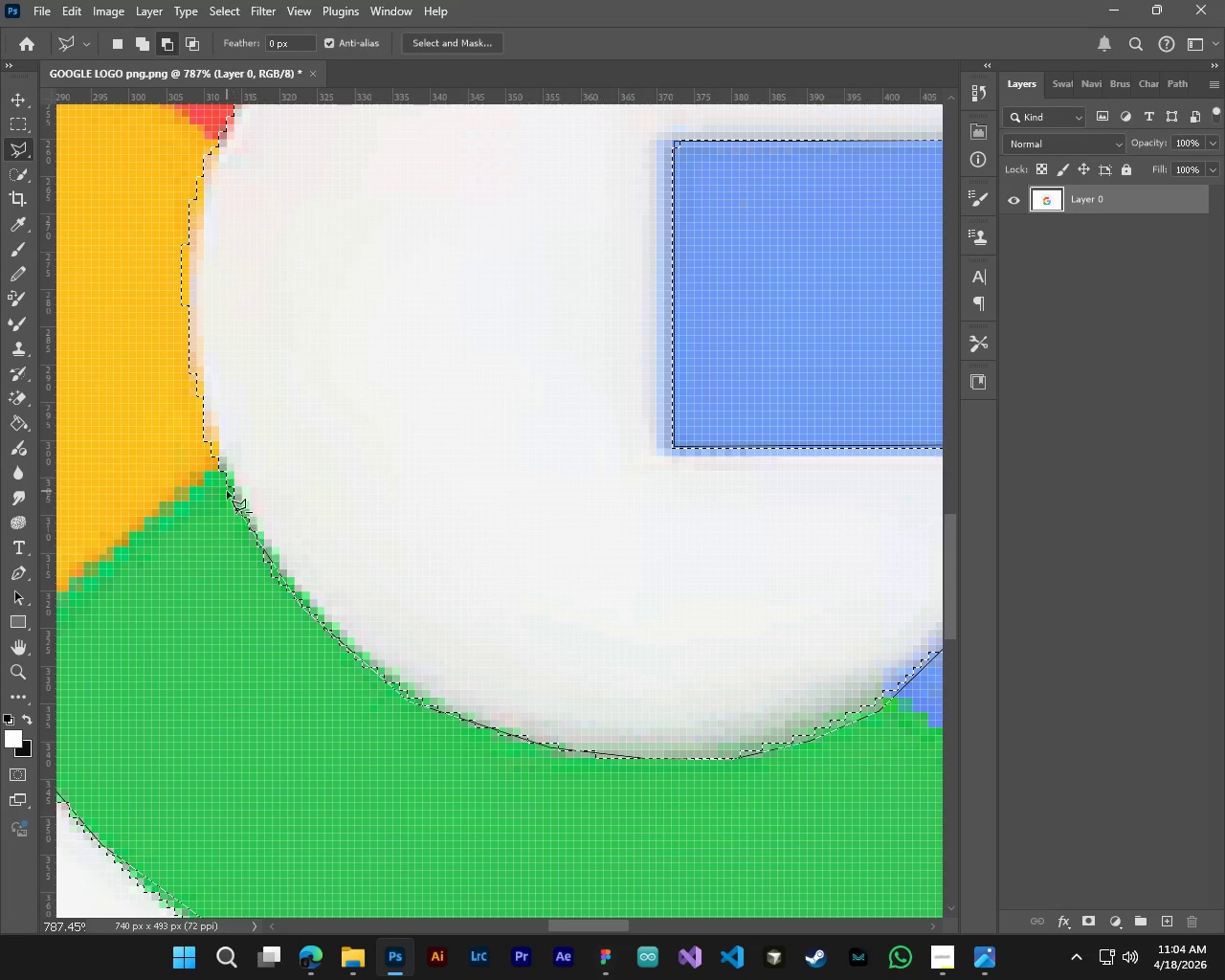 
left_click([227, 491])
 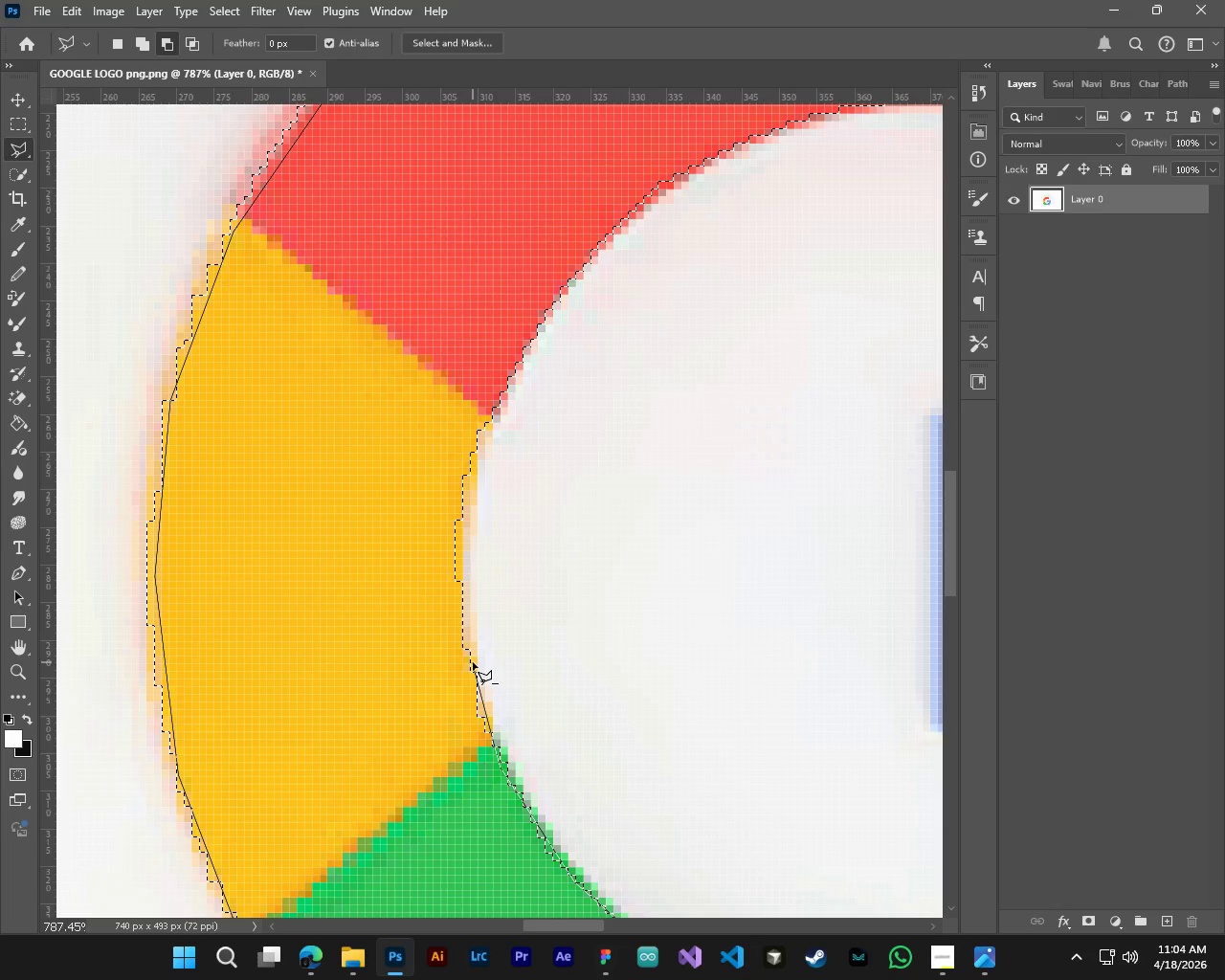 
left_click_drag(start_coordinate=[467, 659], to_coordinate=[467, 651])
 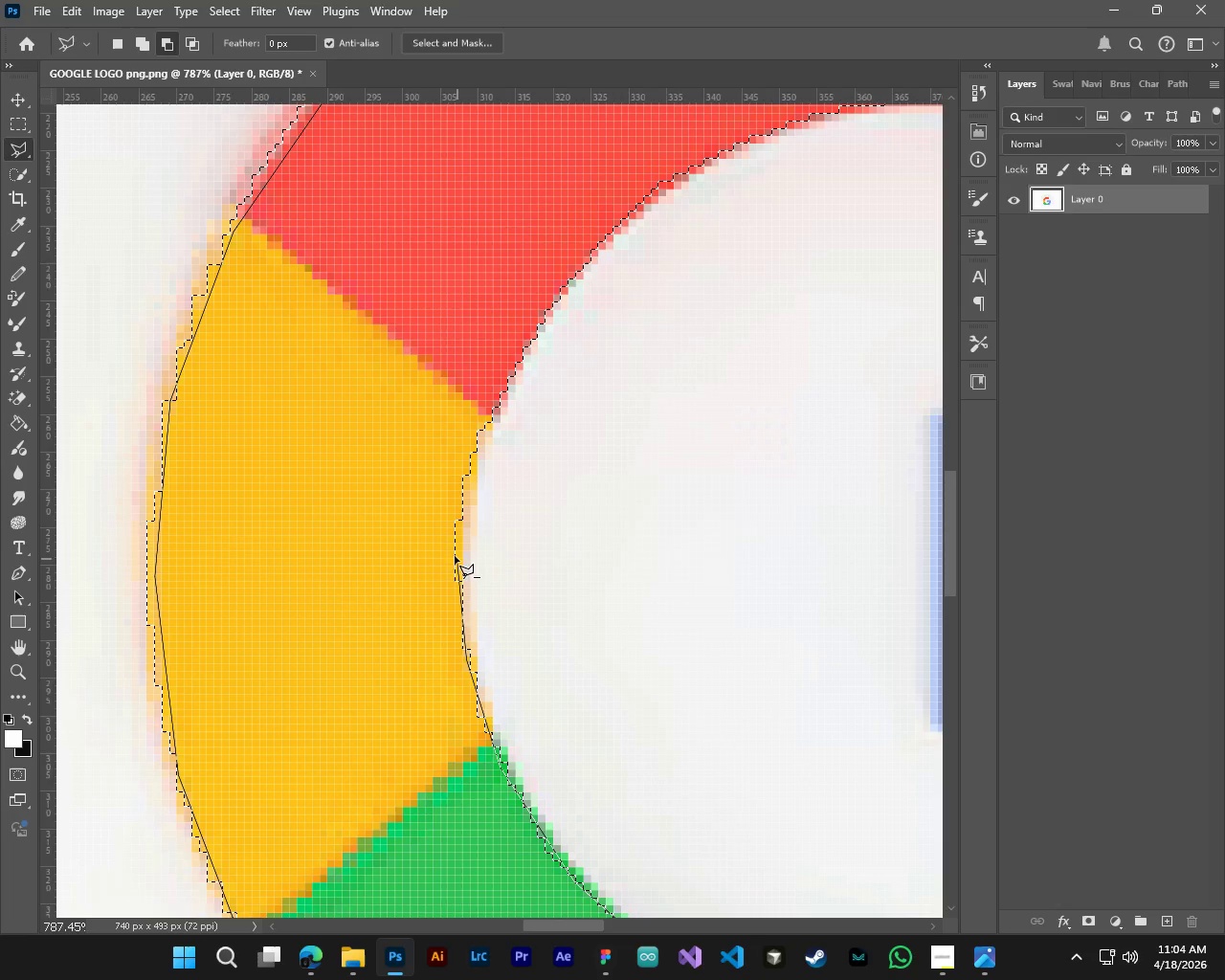 
left_click_drag(start_coordinate=[454, 553], to_coordinate=[452, 521])
 